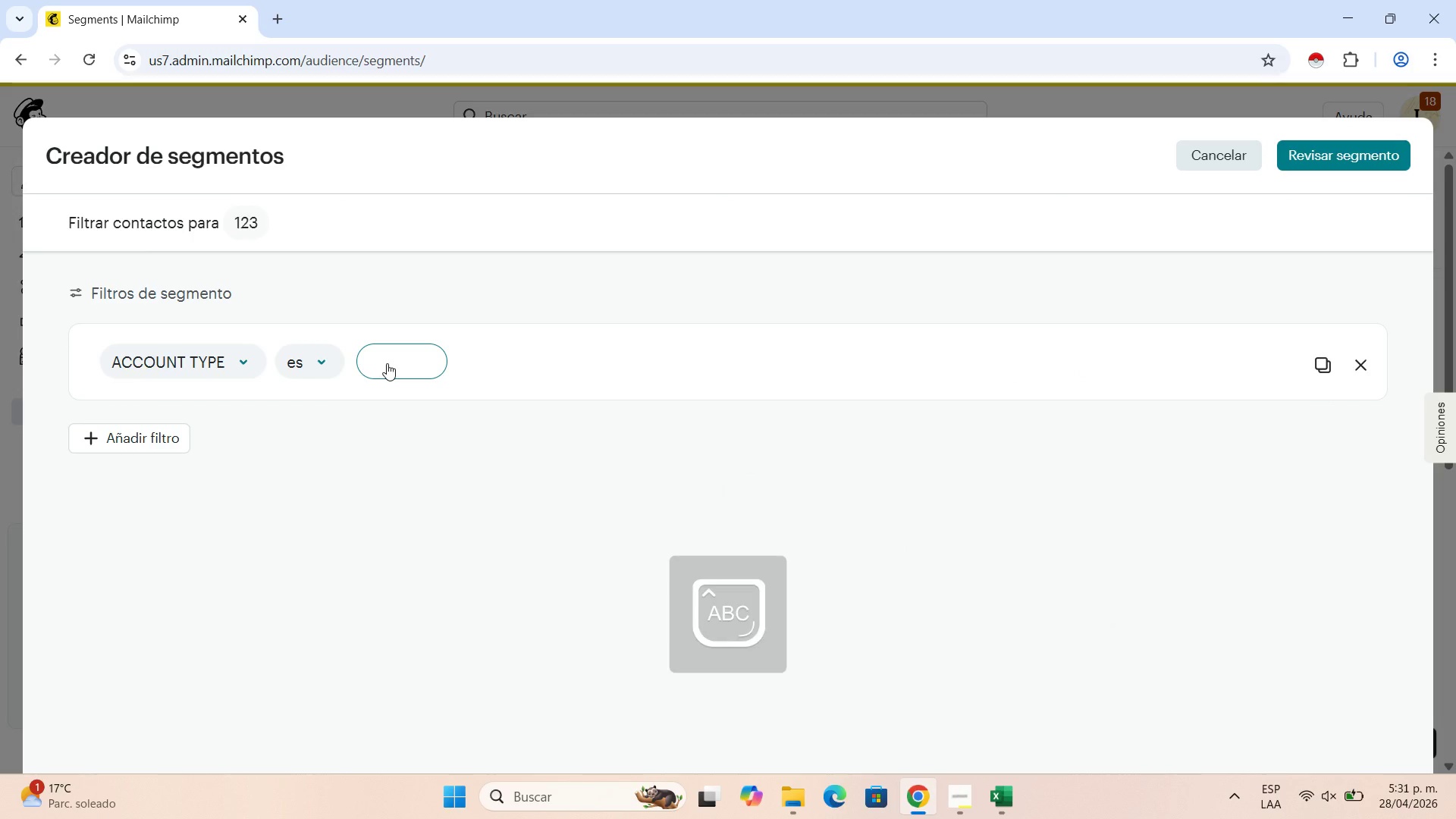 
type(BI)
key(Backspace)
type(USINESS)
 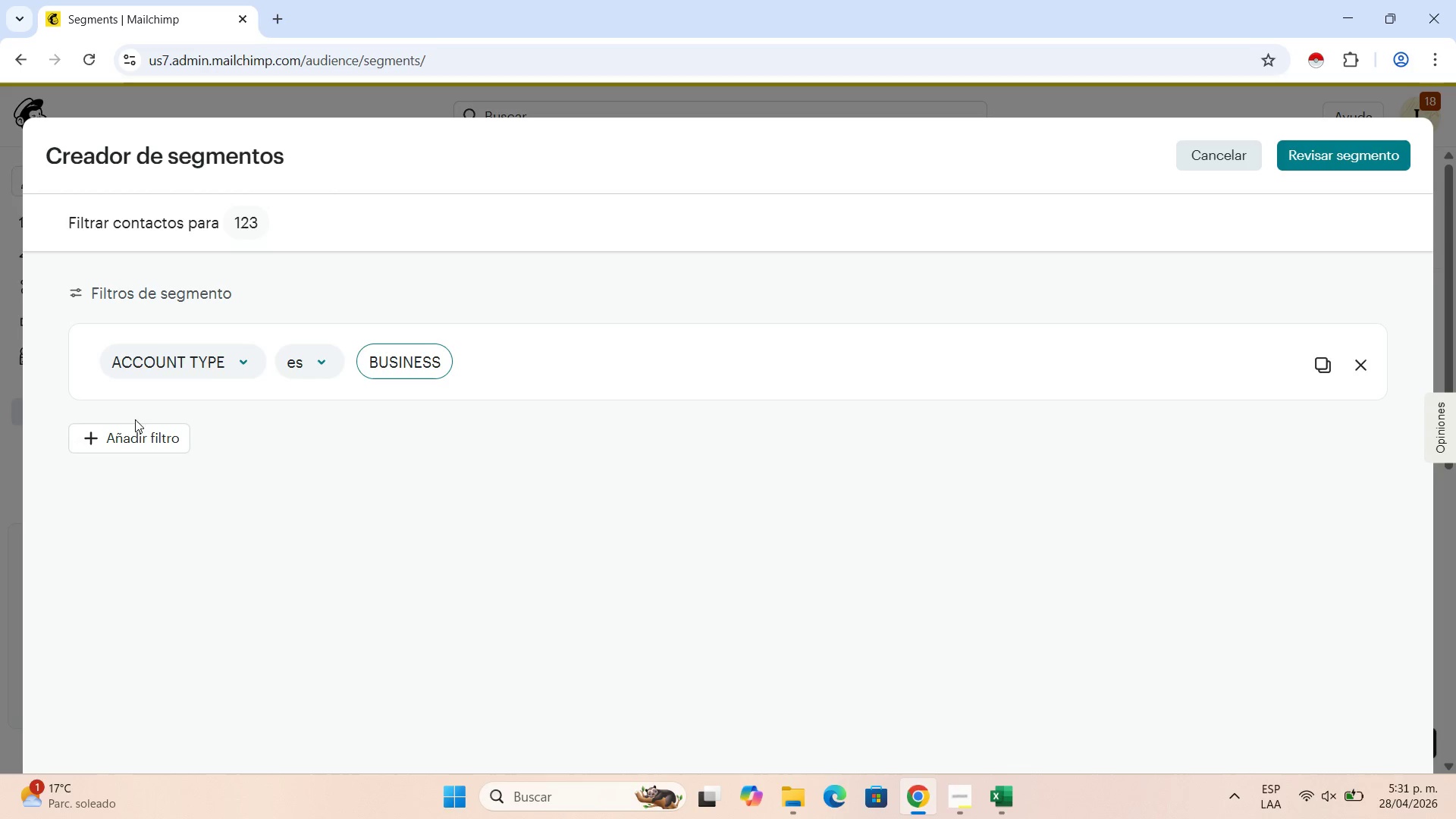 
left_click([133, 430])
 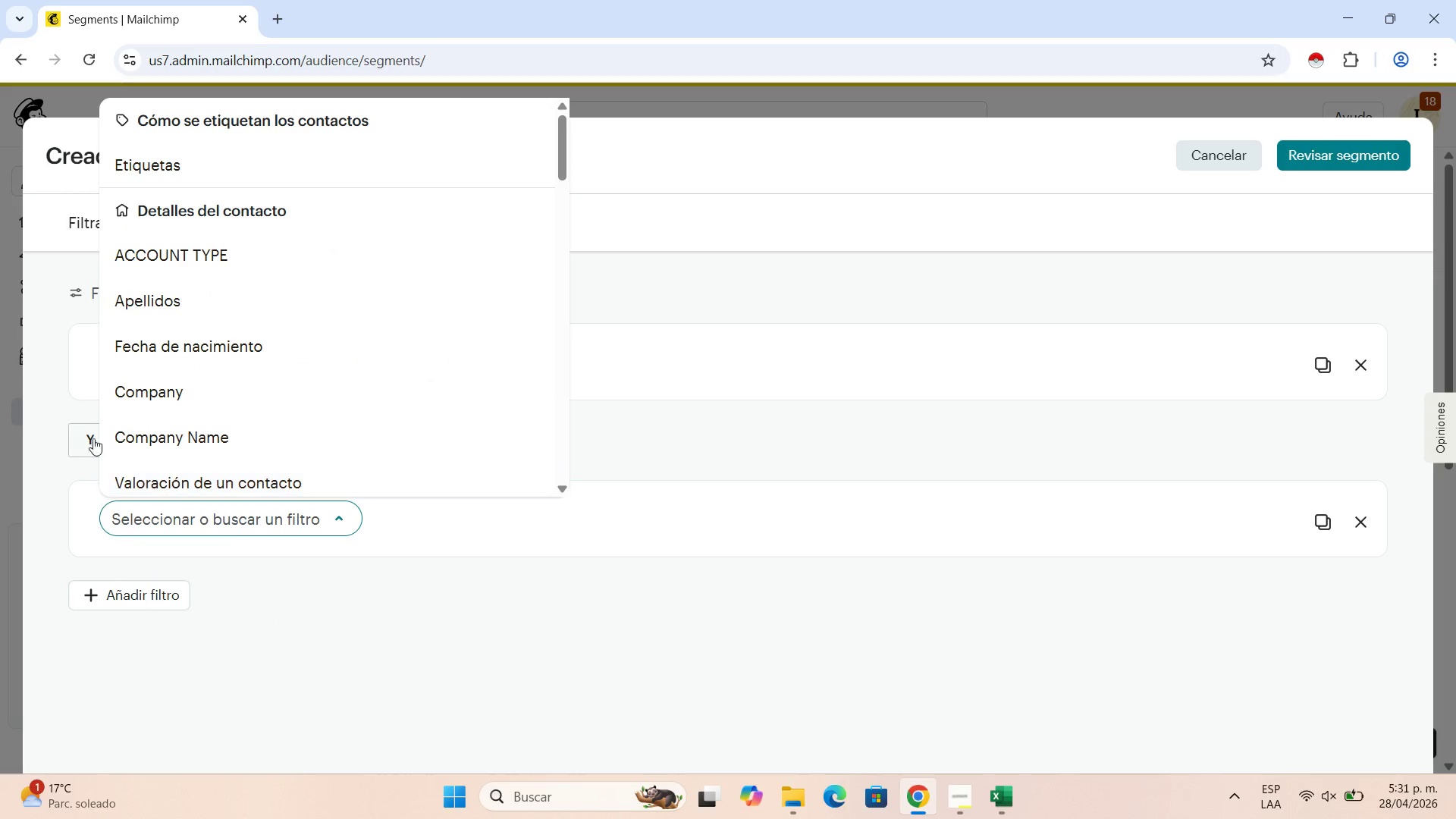 
left_click([90, 433])
 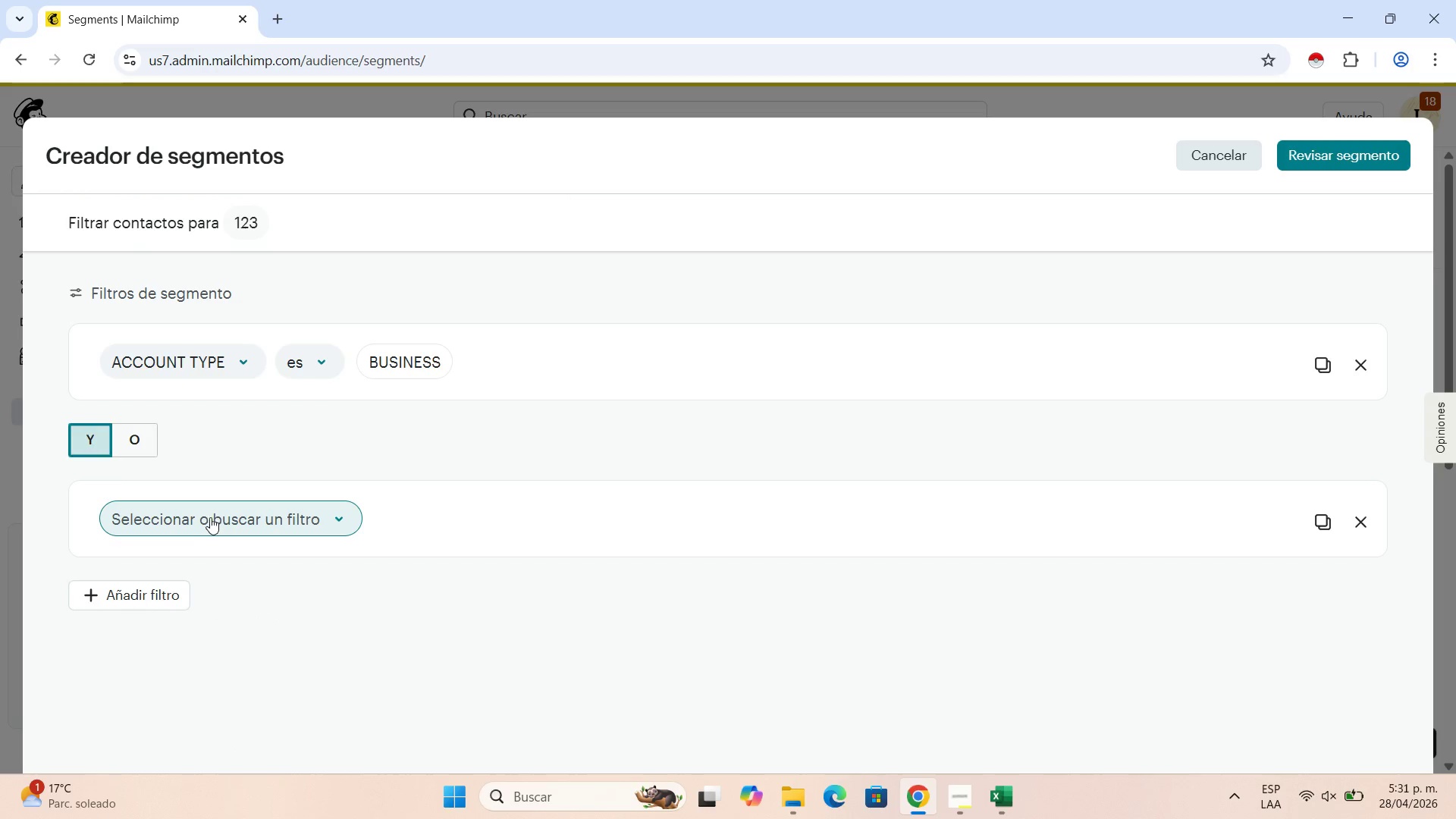 
left_click([210, 517])
 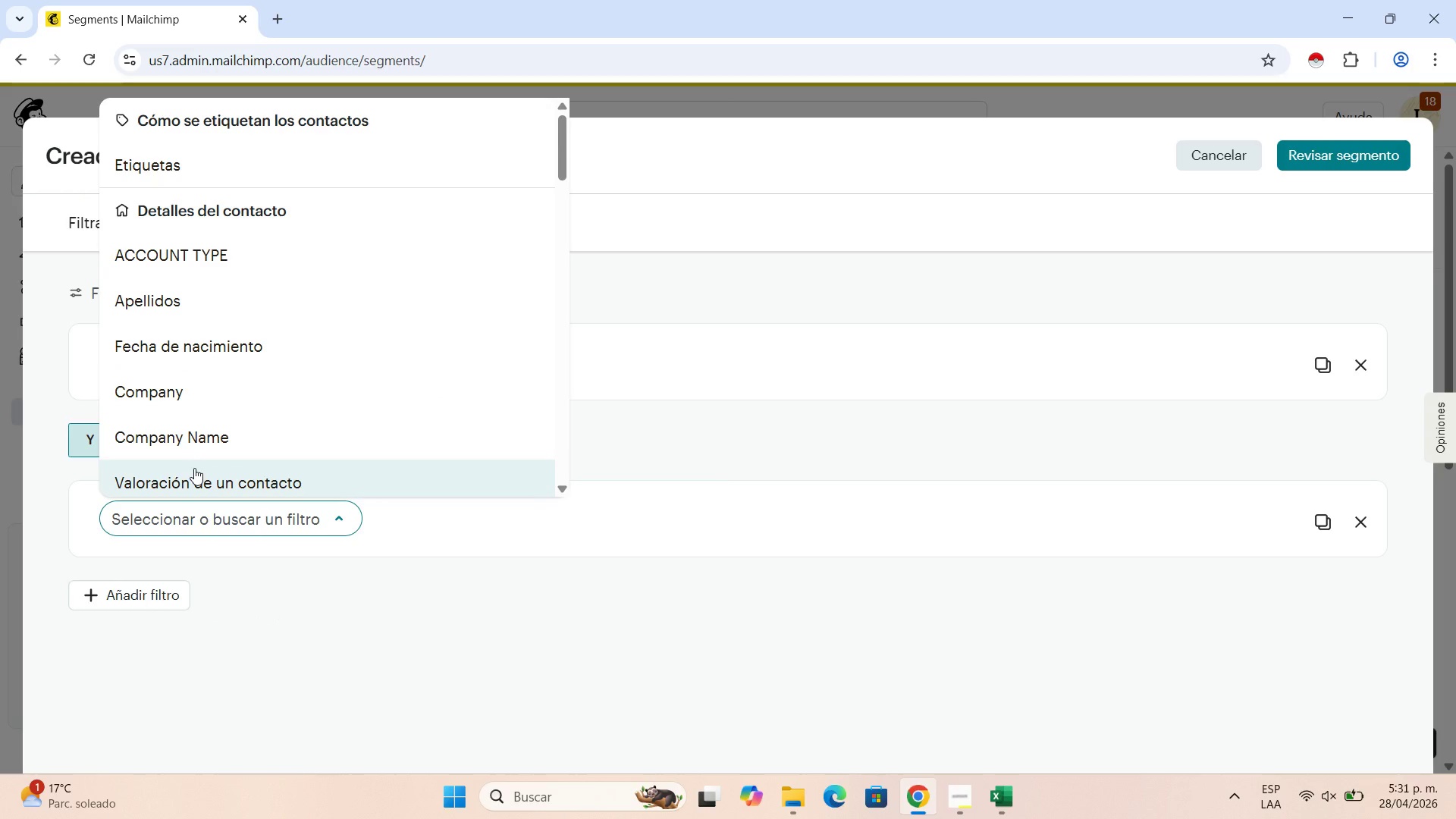 
type(LIG)
key(Backspace)
 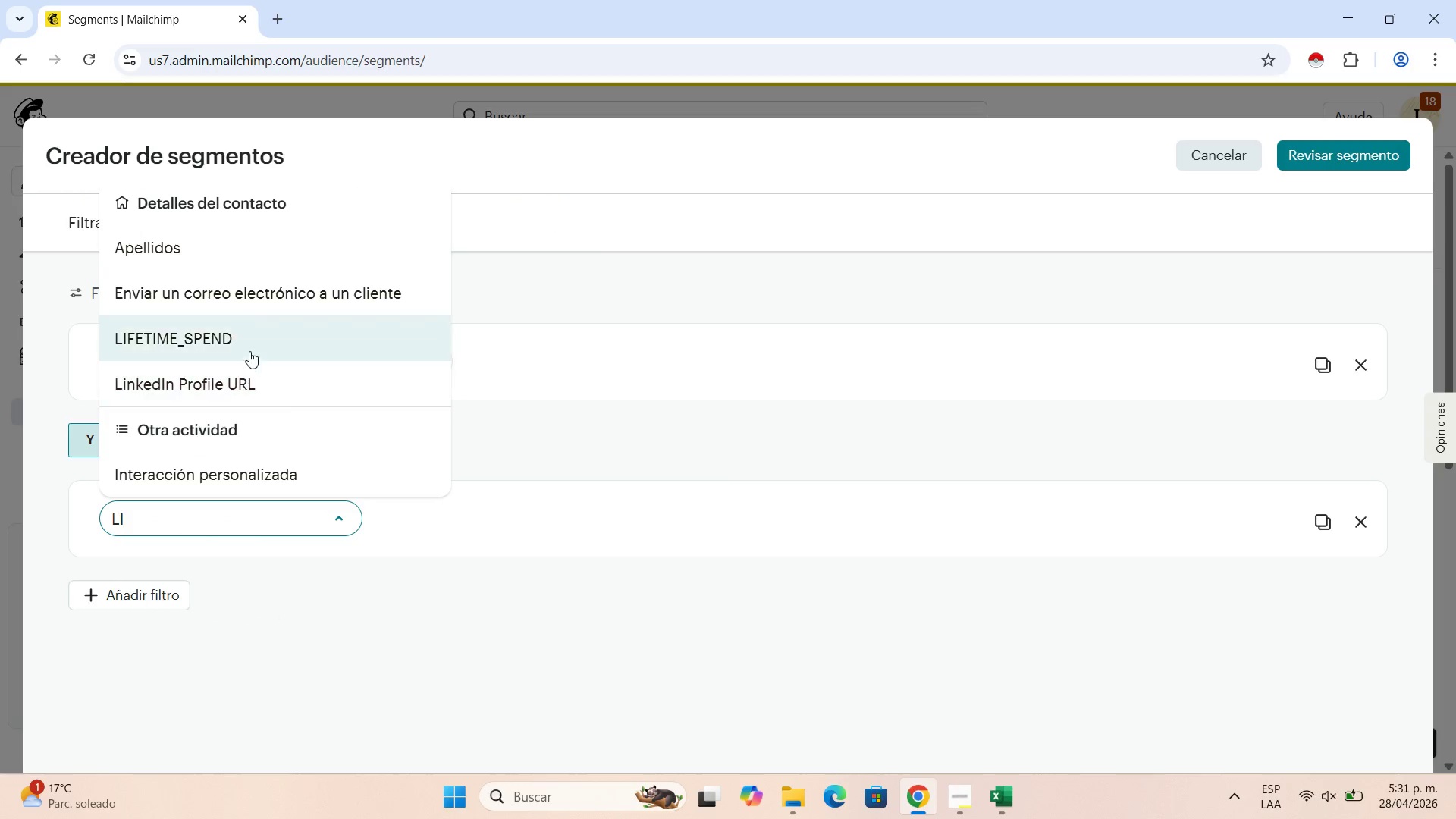 
left_click([246, 338])
 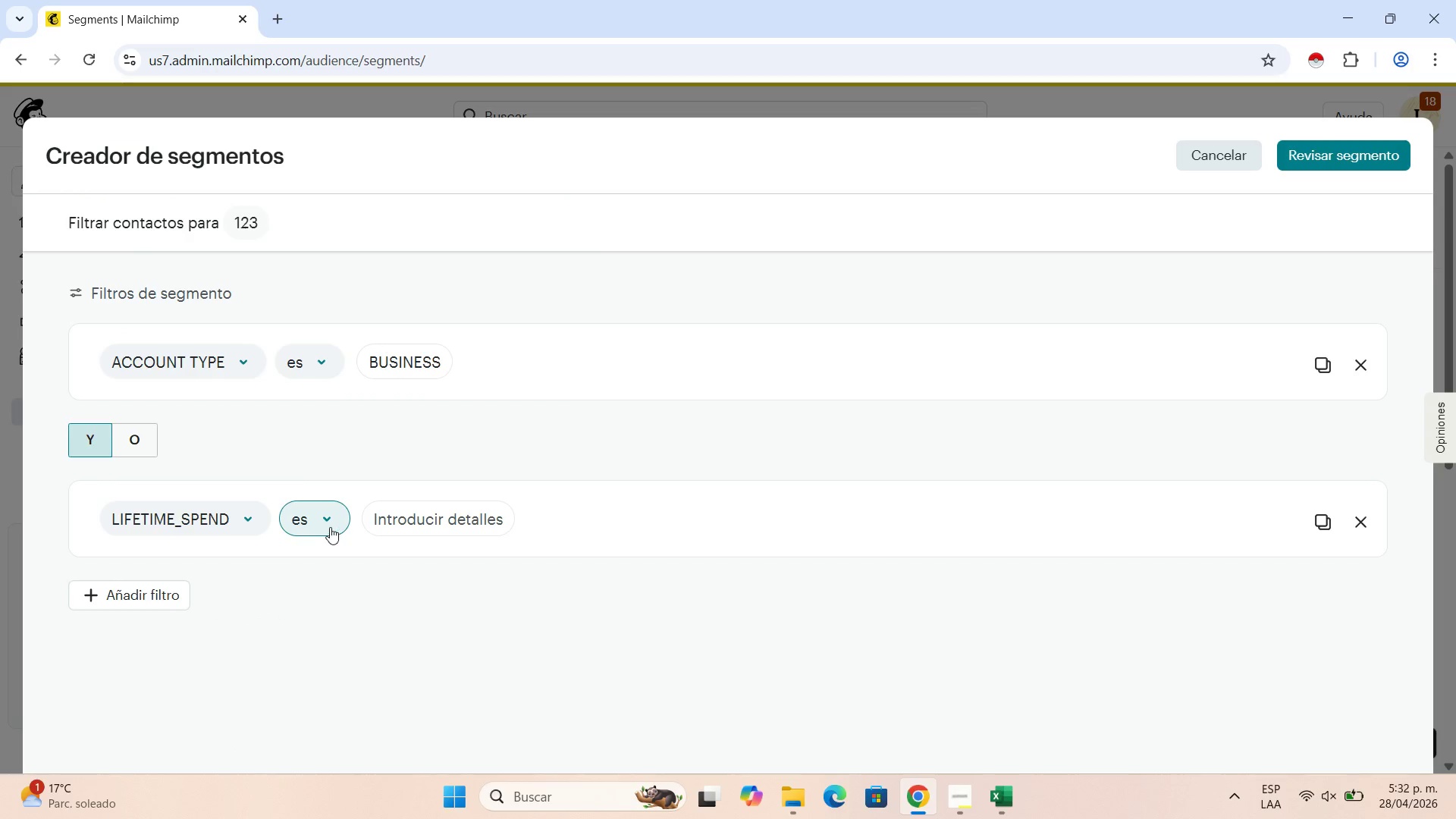 
left_click([330, 527])
 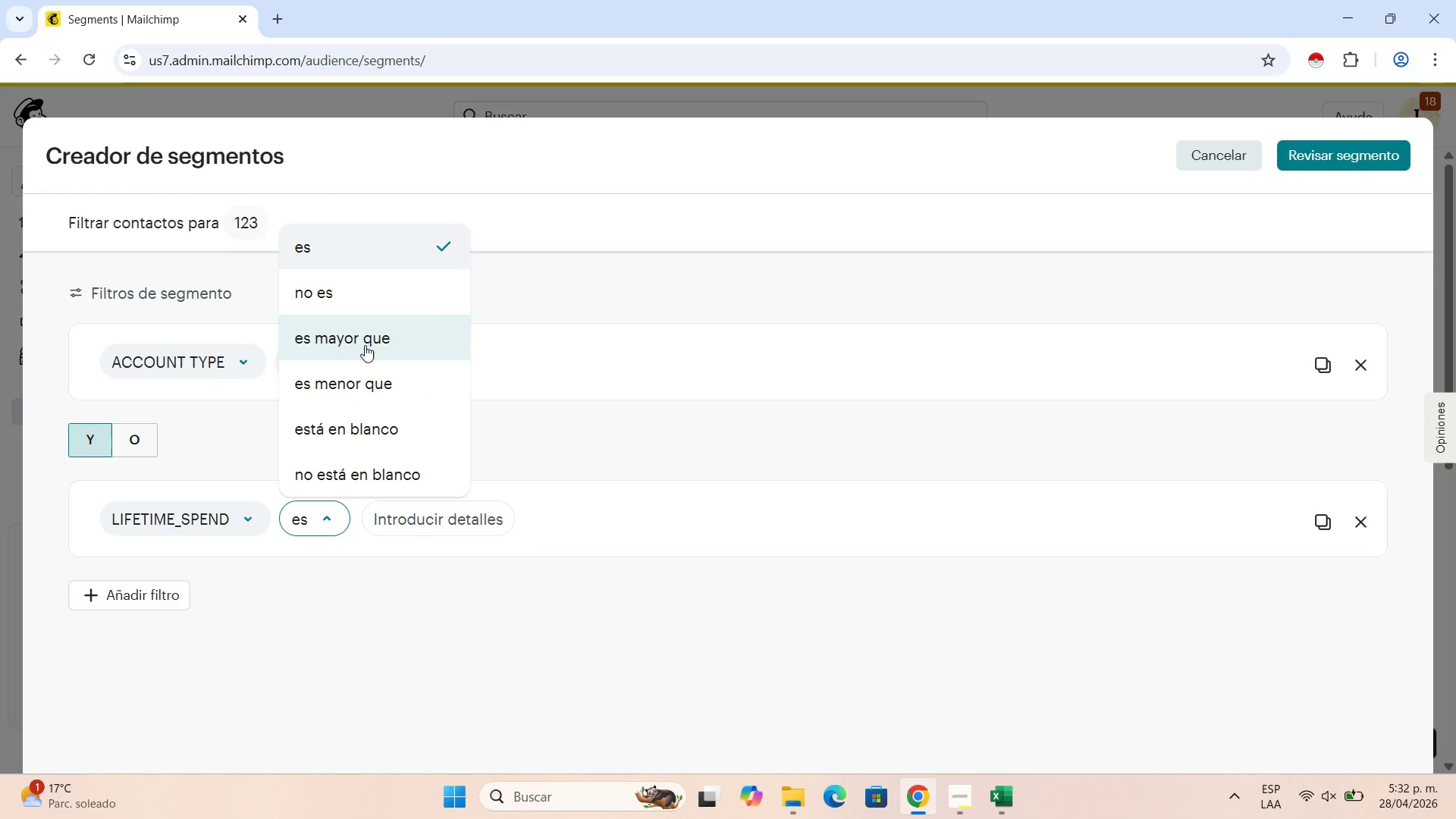 
left_click([368, 339])
 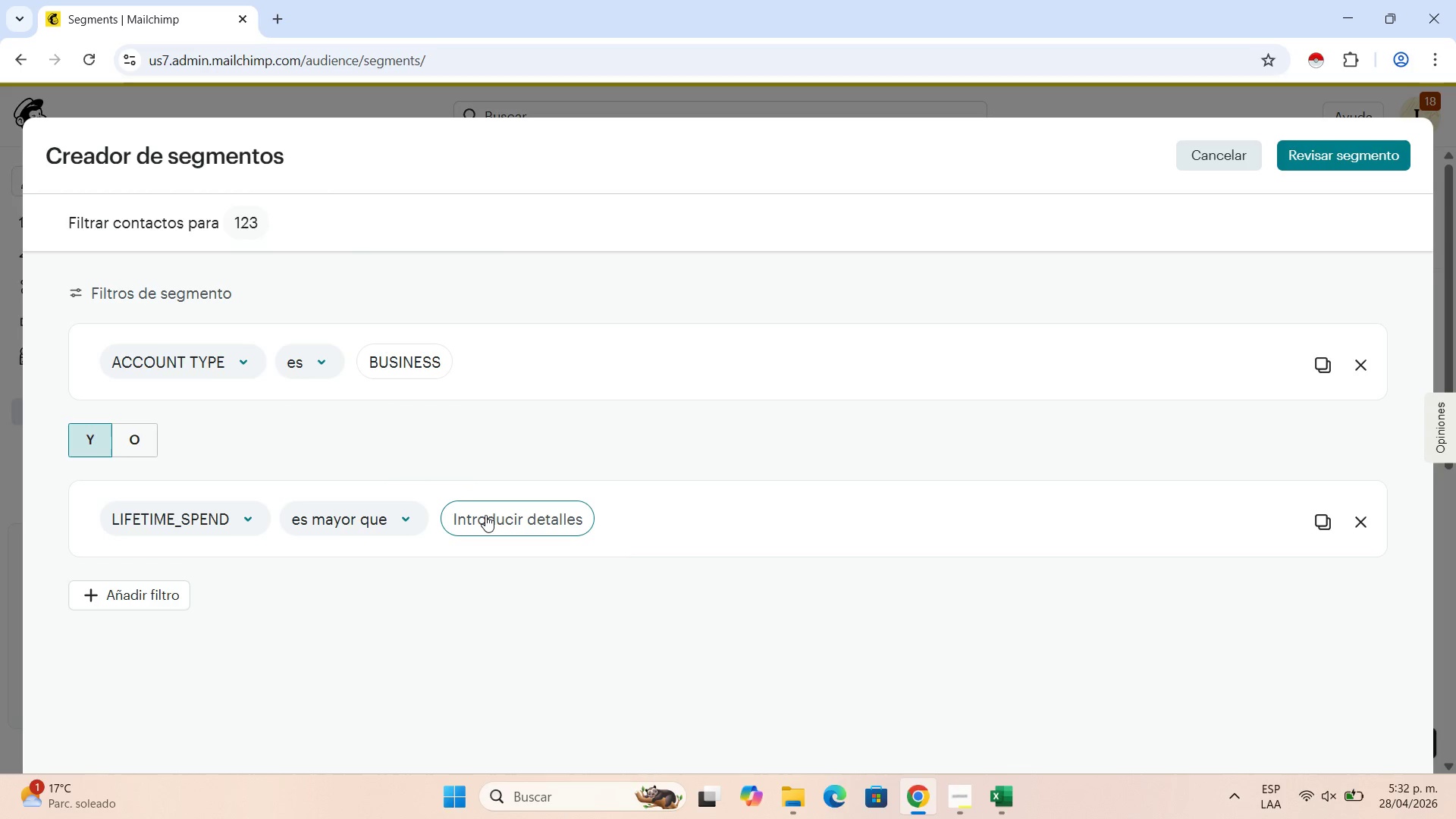 
left_click([485, 515])
 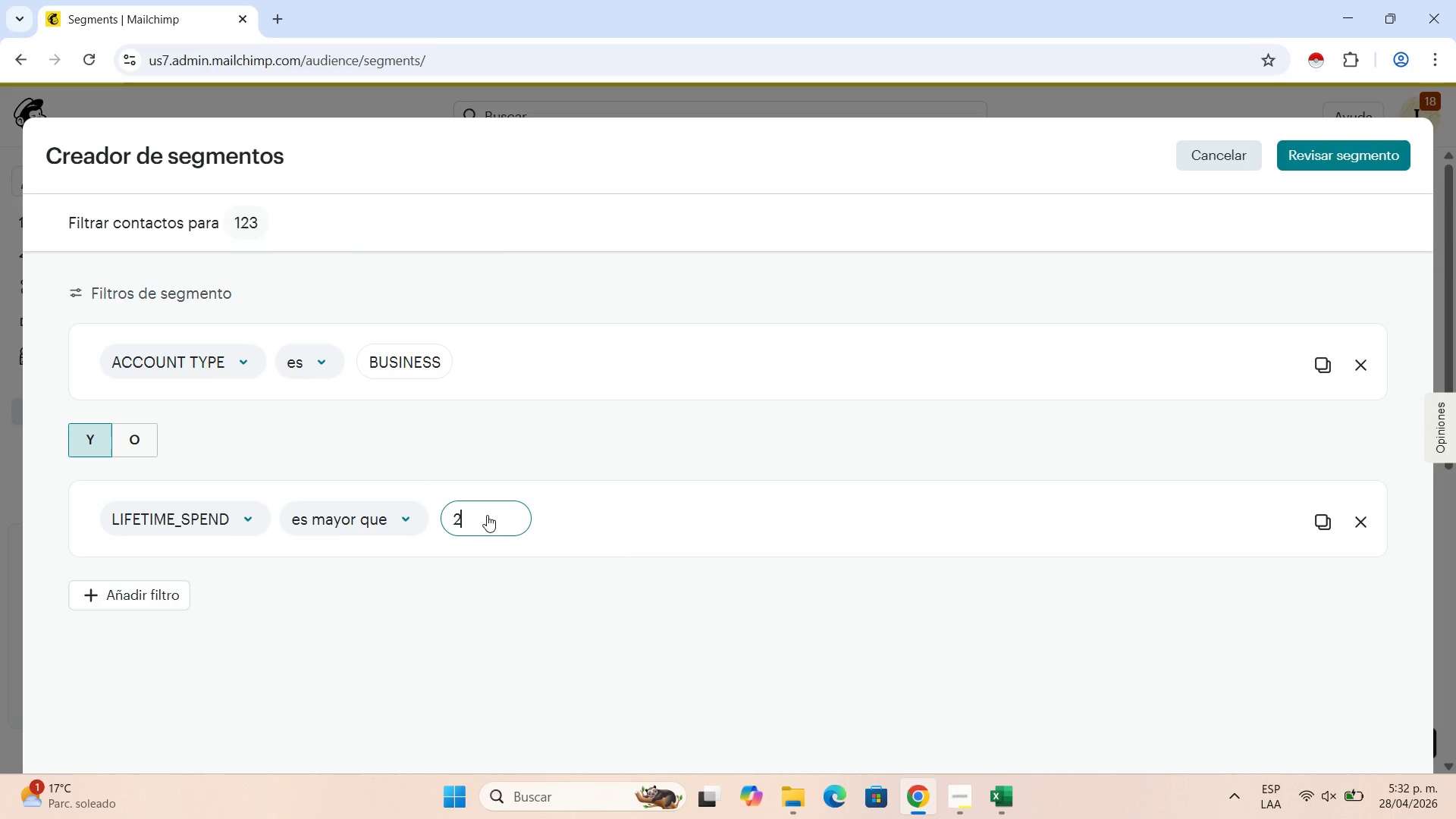 
key(Numpad2)
 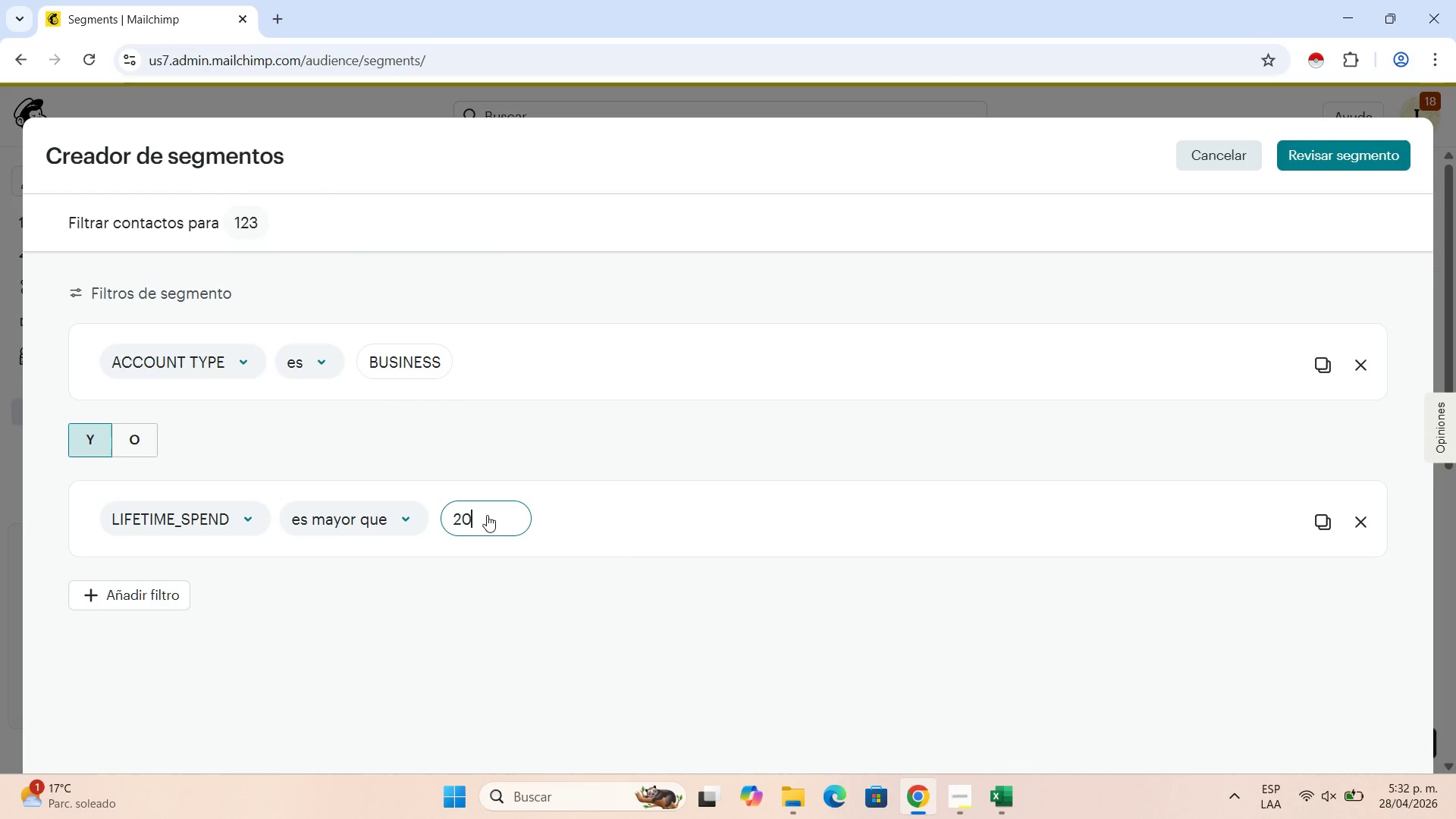 
key(Numpad0)
 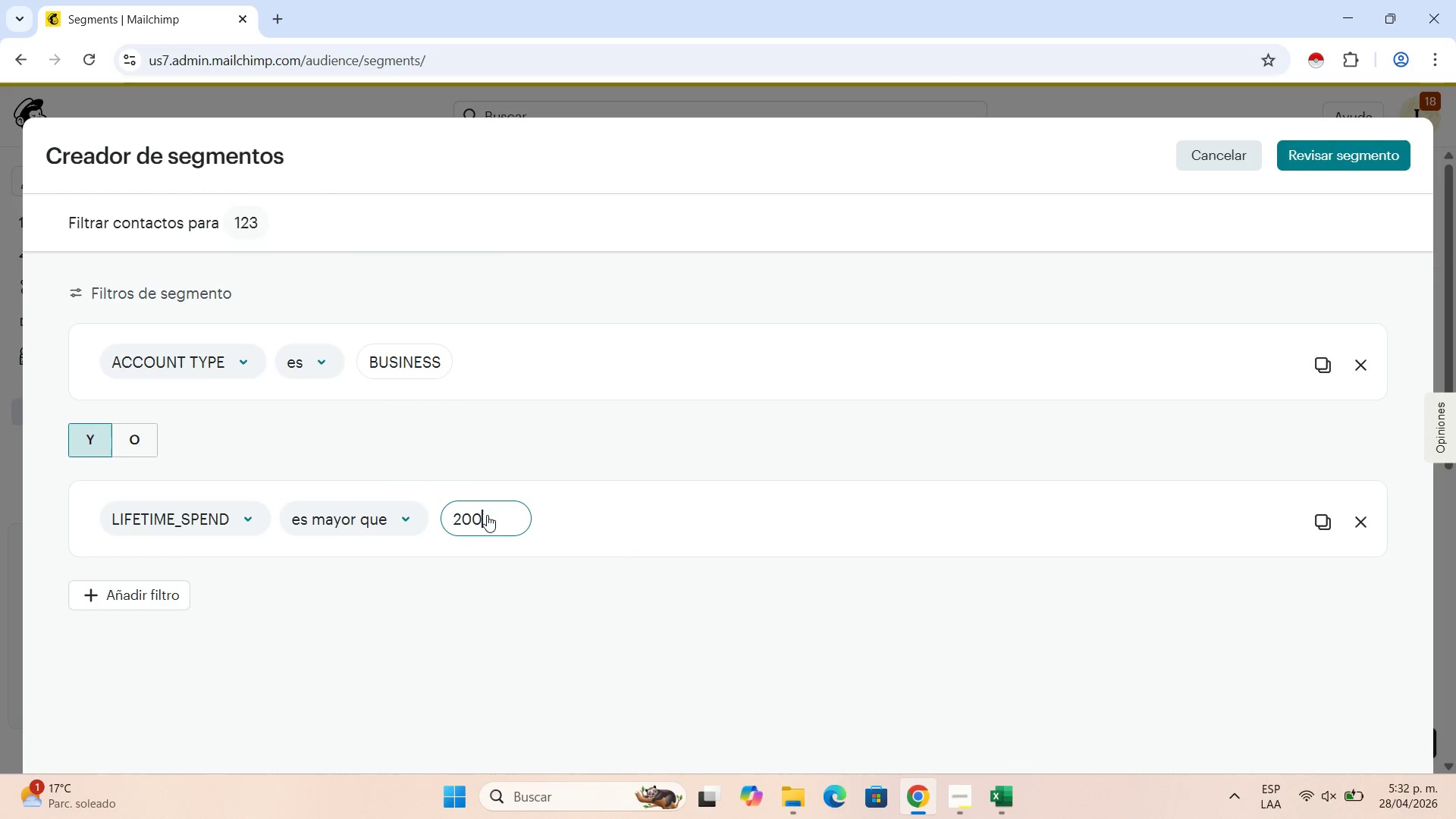 
key(Numpad0)
 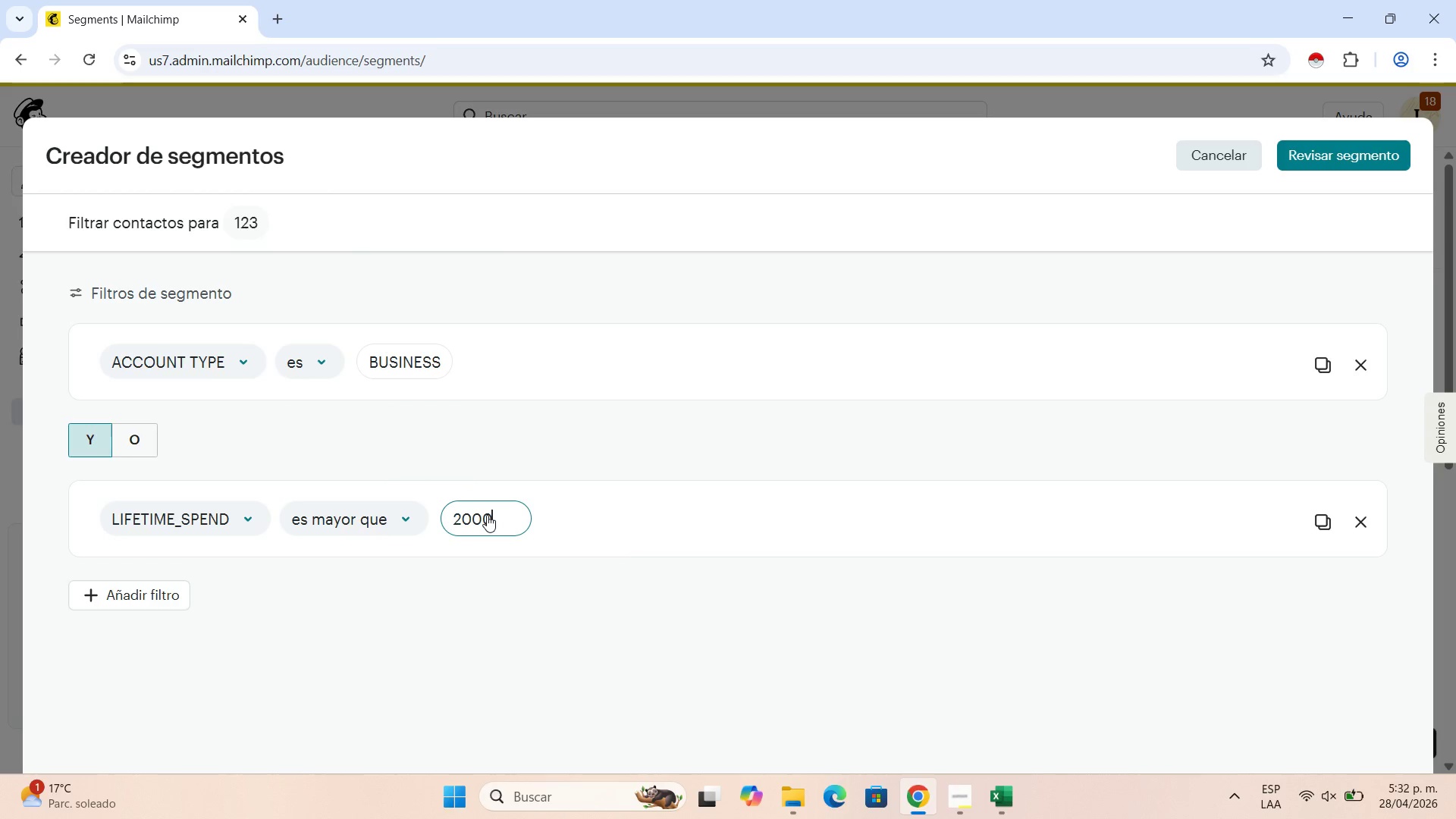 
key(Numpad0)
 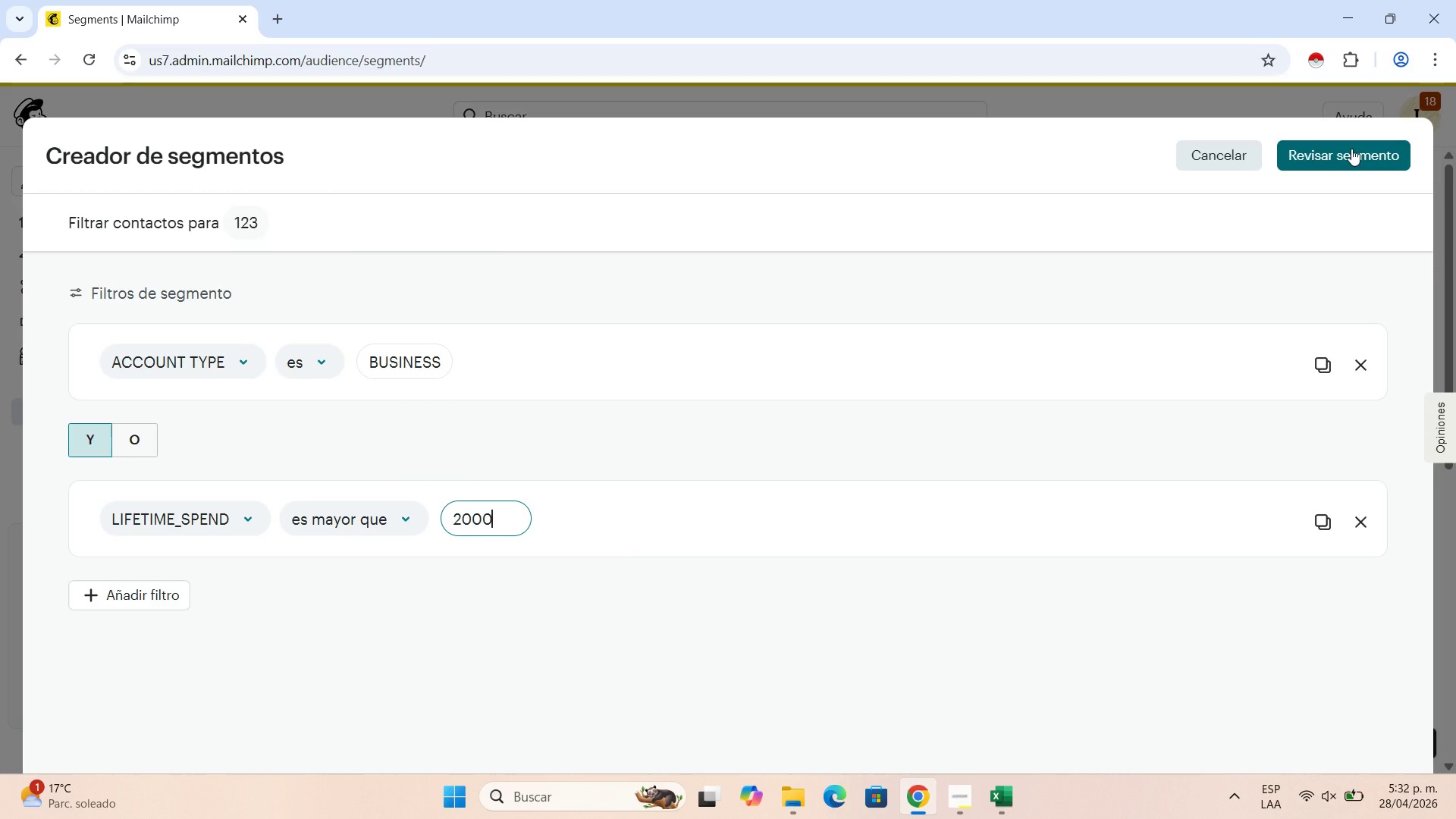 
wait(7.14)
 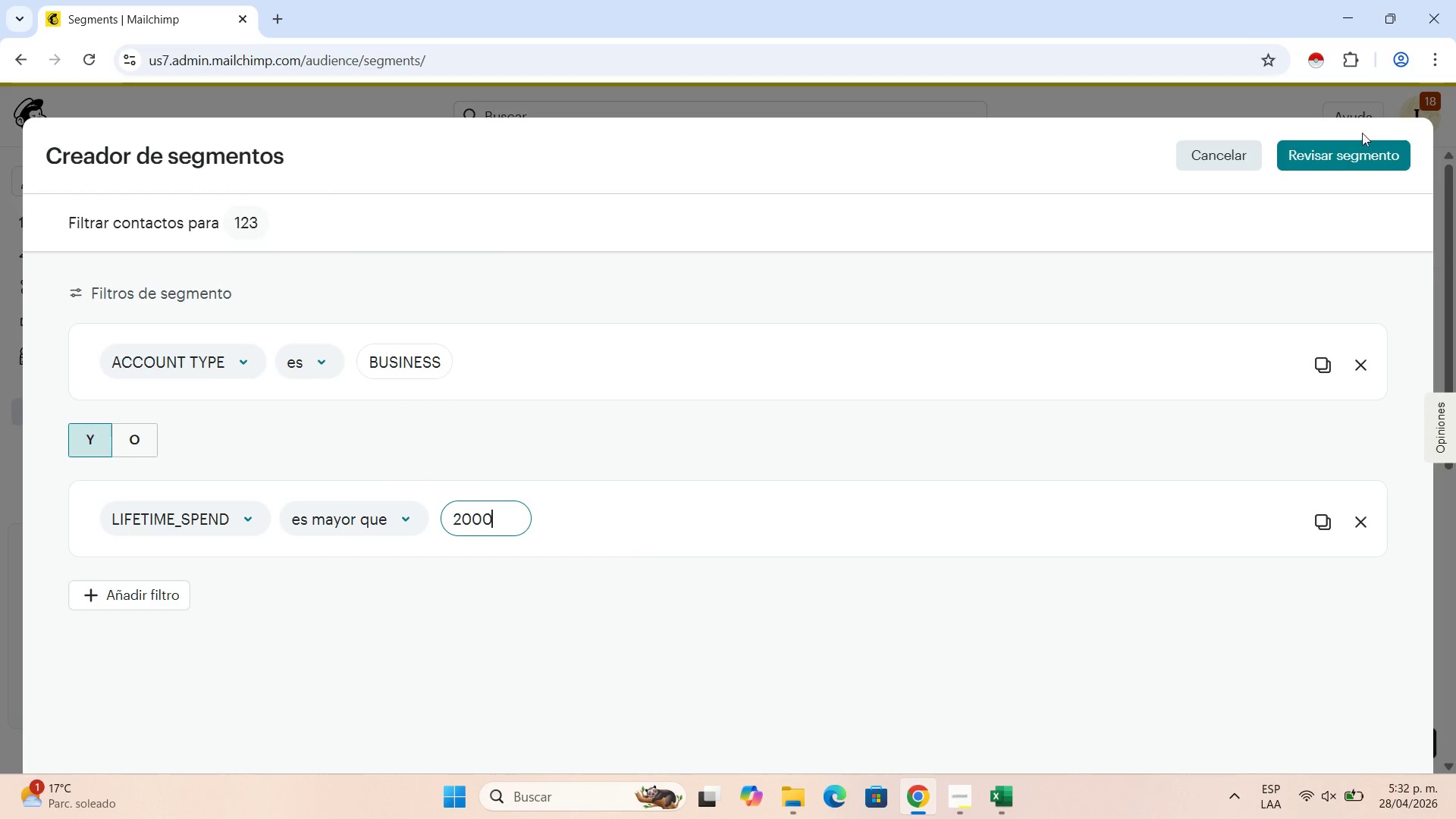 
left_click([1351, 149])
 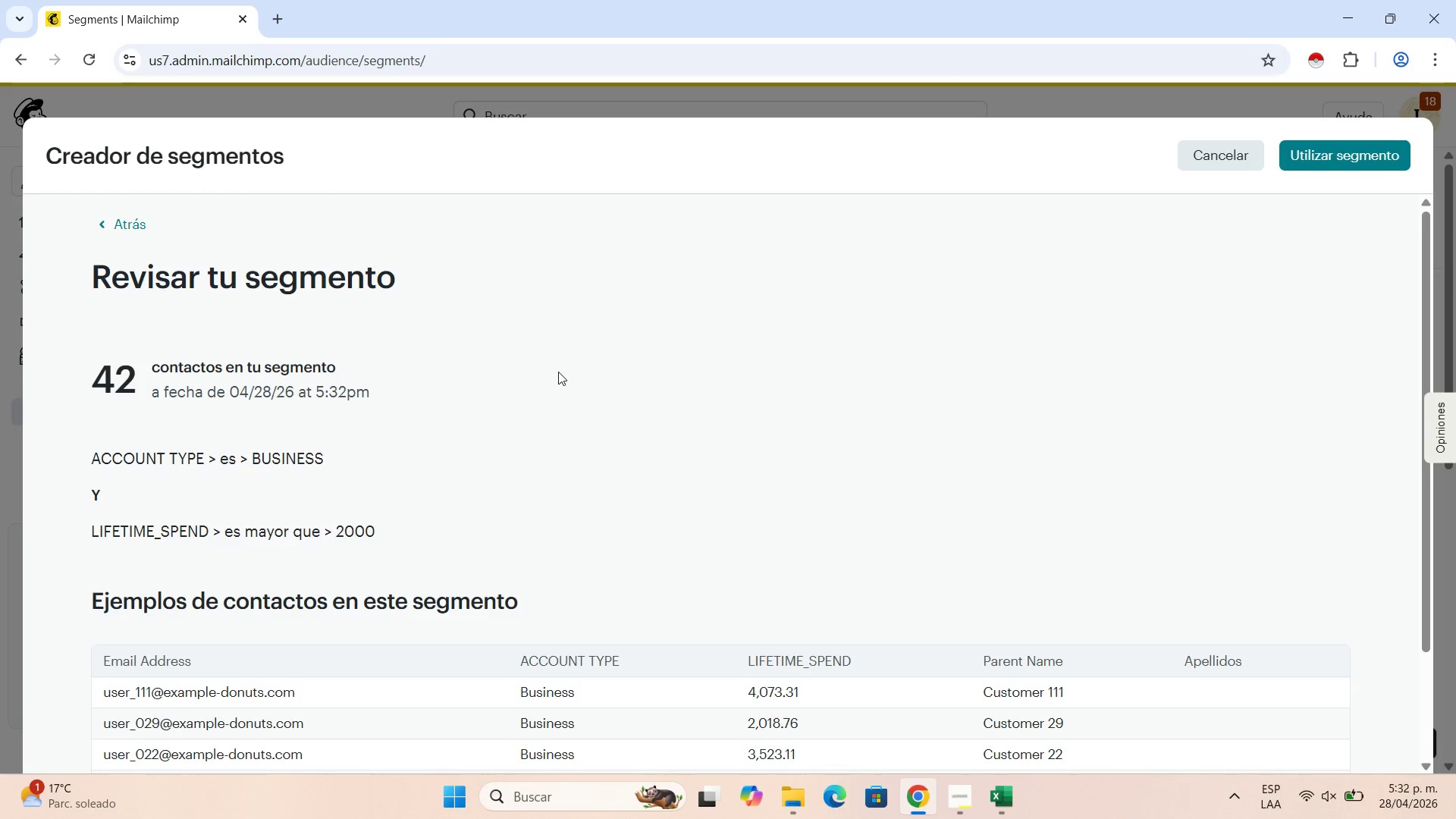 
scroll: coordinate [639, 498], scroll_direction: down, amount: 2.0
 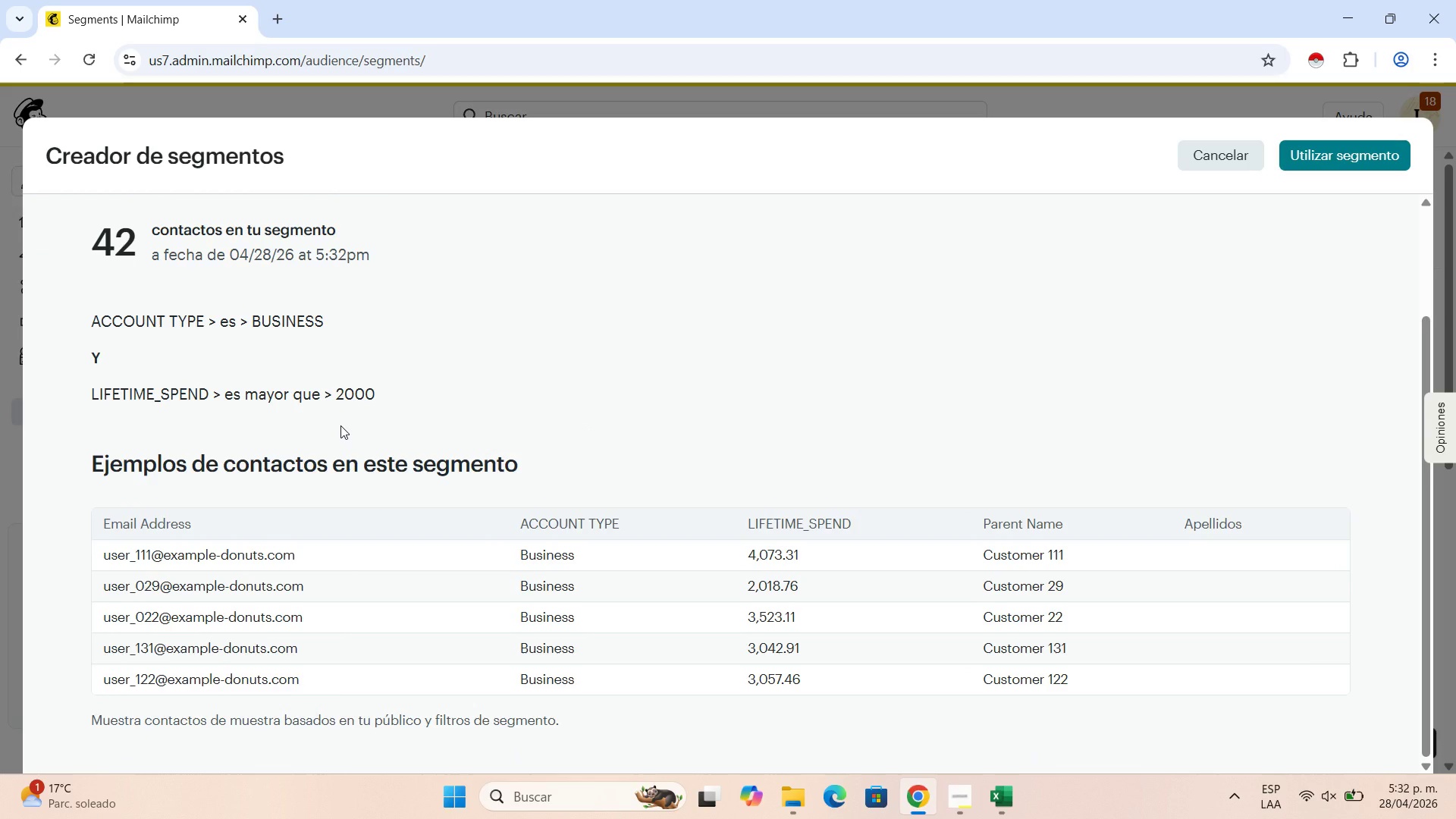 
wait(16.21)
 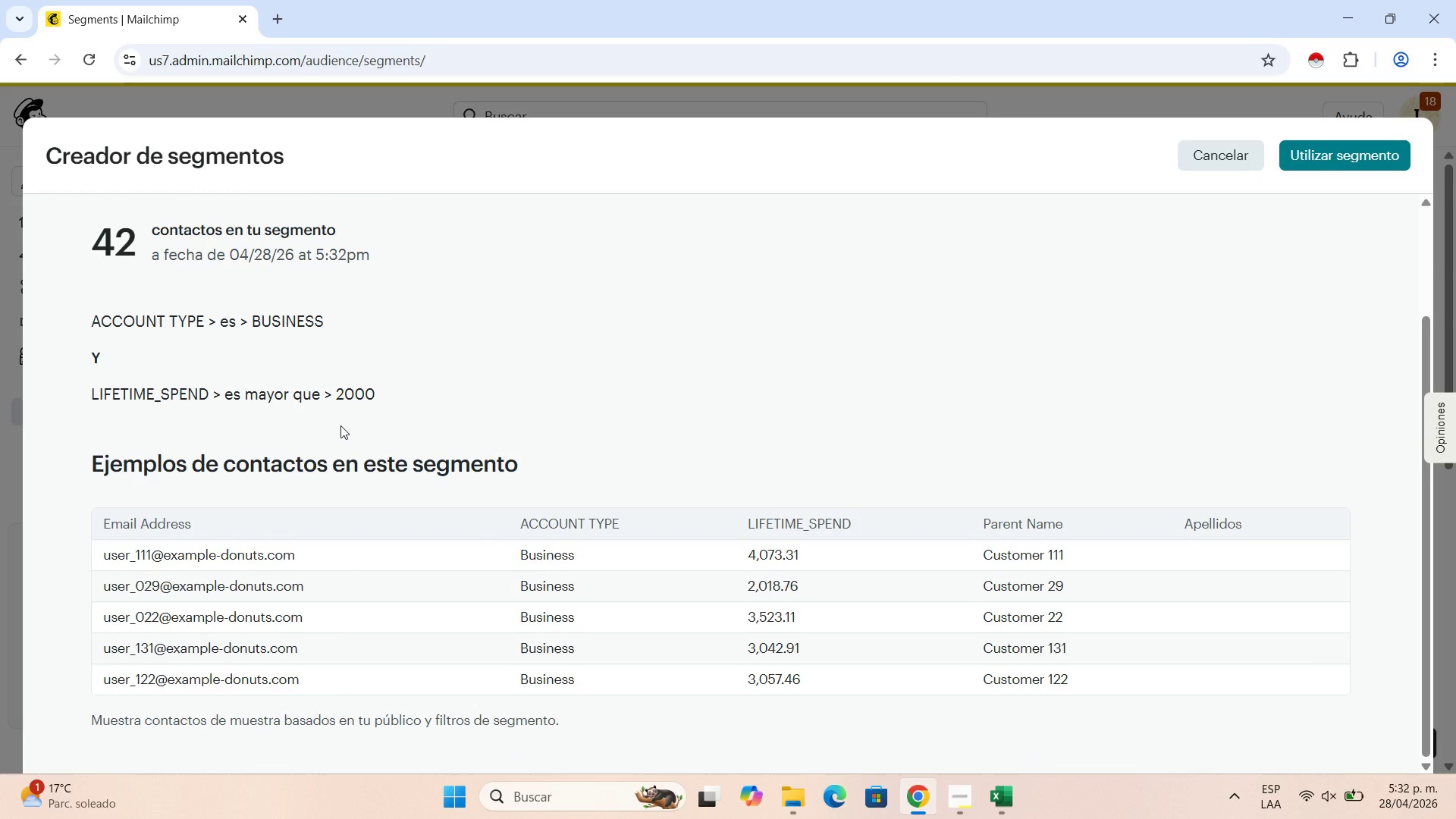 
left_click([1248, 153])
 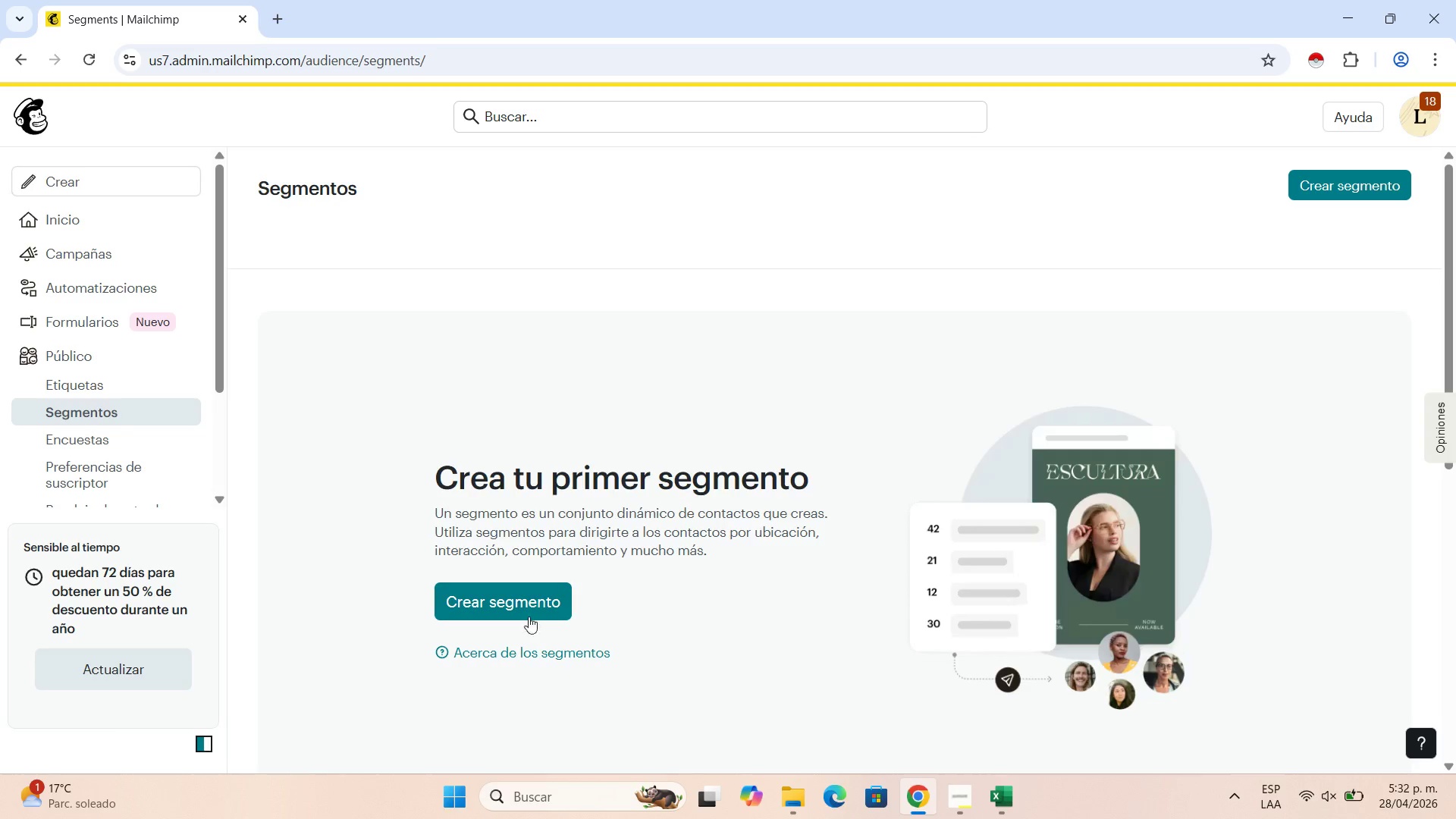 
left_click([516, 594])
 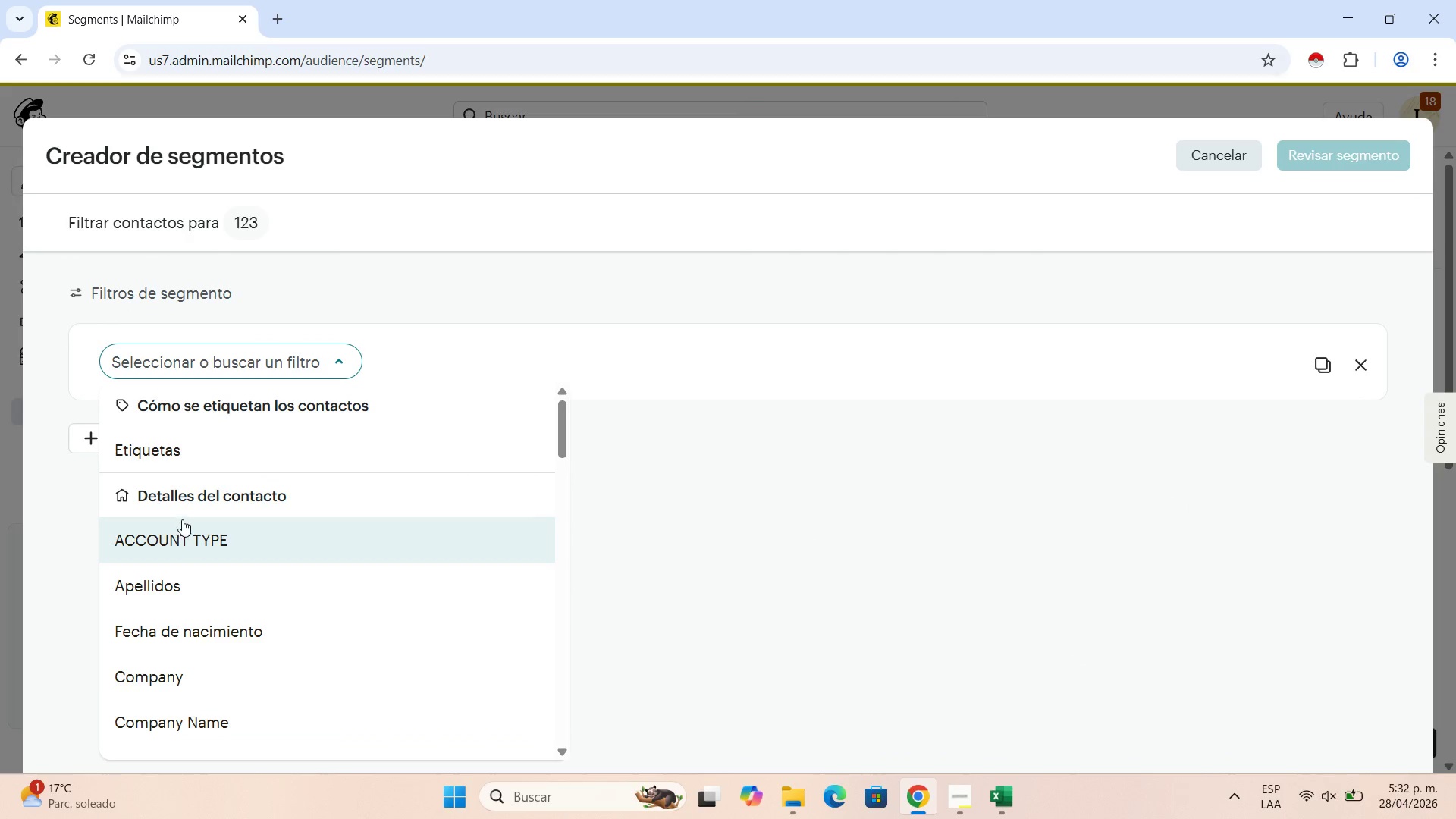 
left_click([212, 540])
 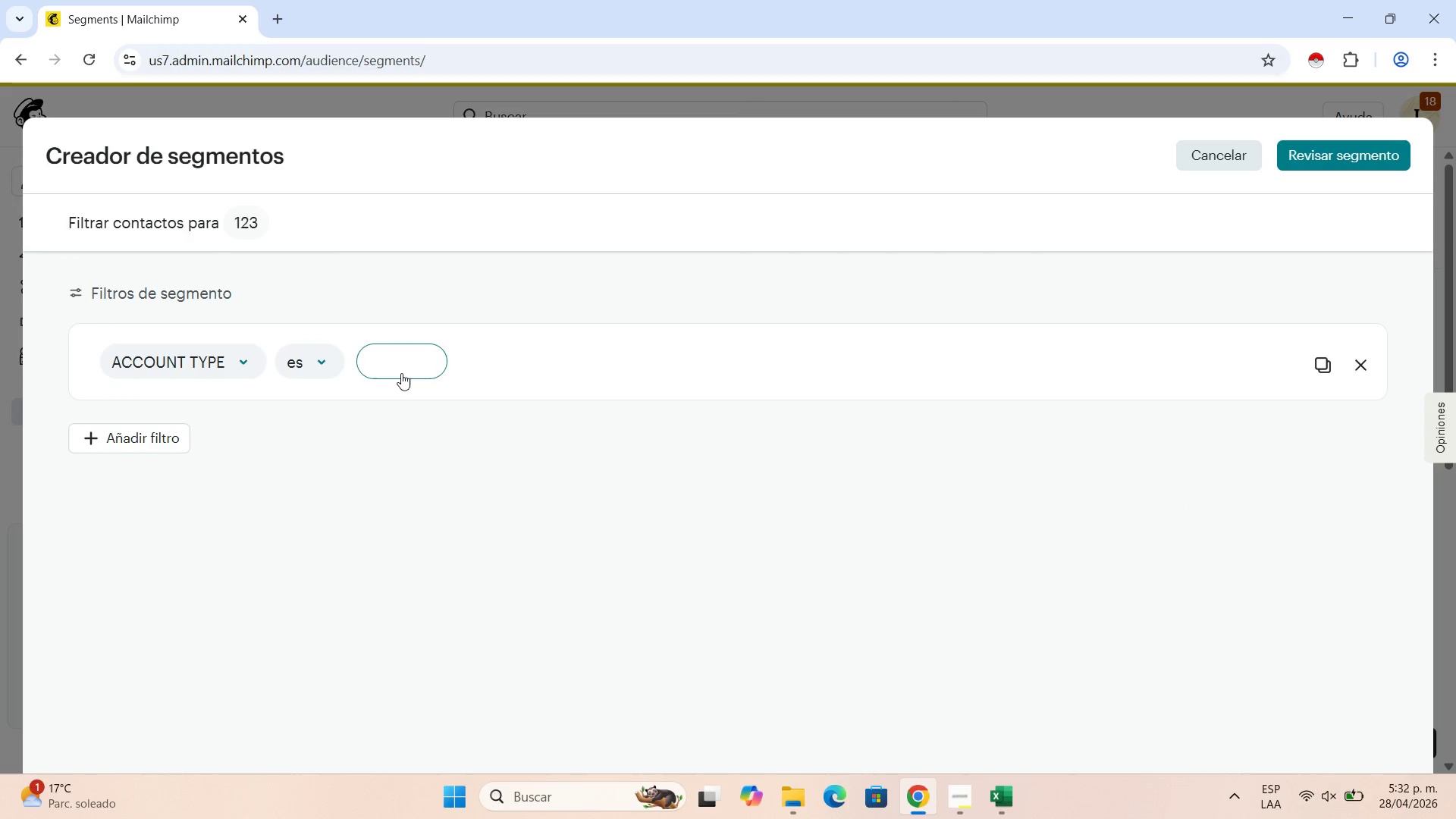 
left_click([401, 373])
 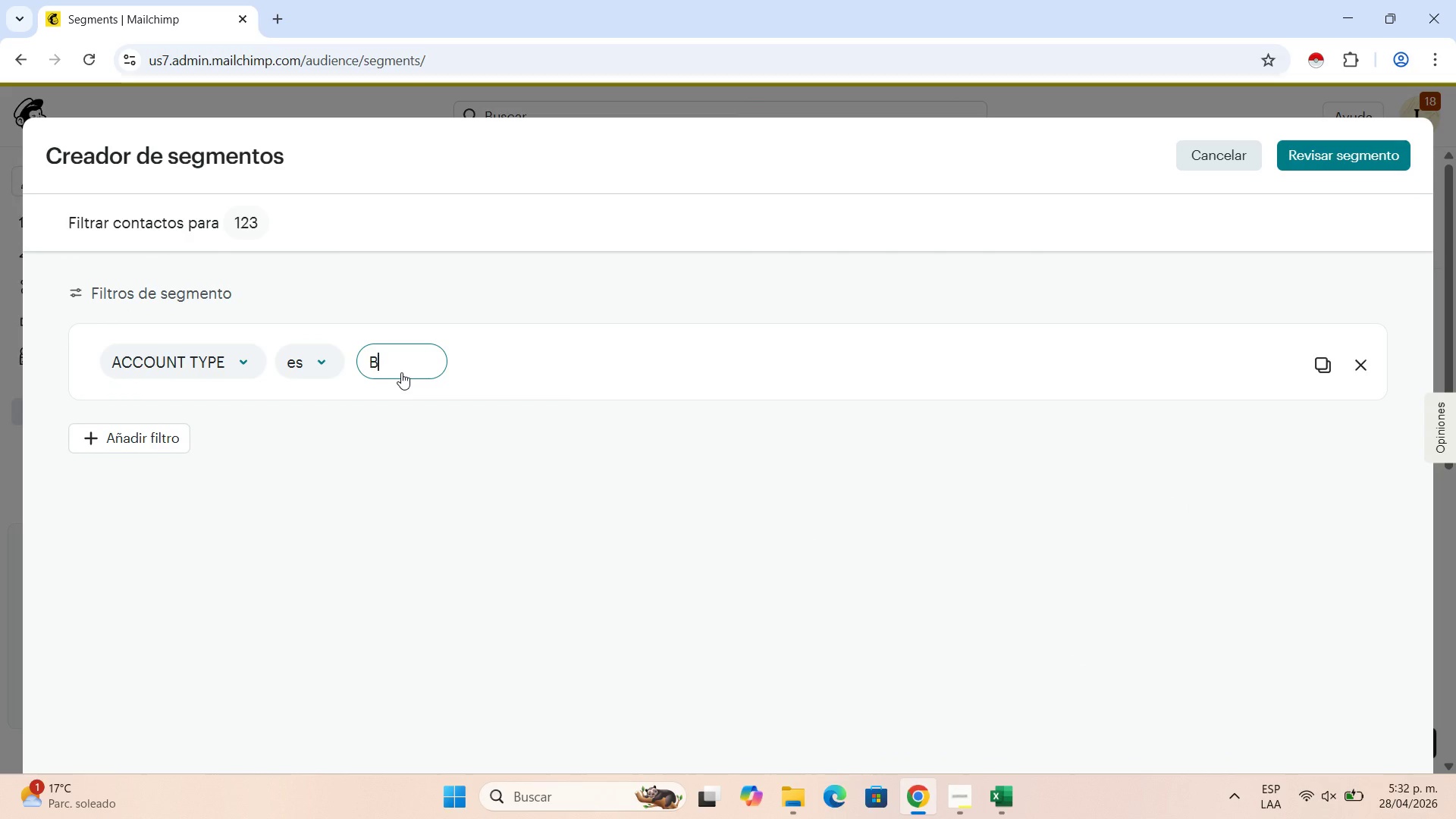 
type(BUSINESS)
 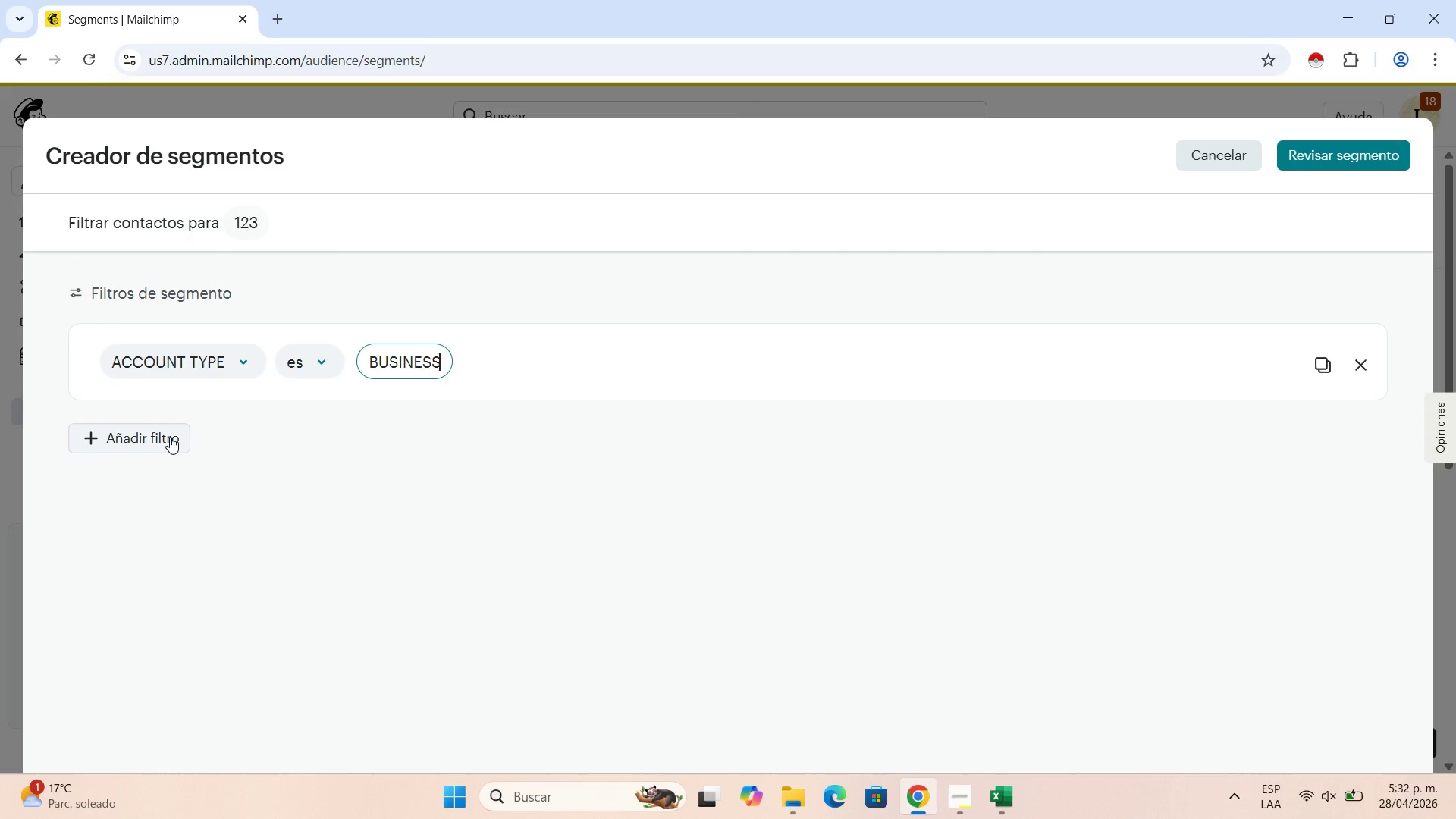 
left_click([170, 437])
 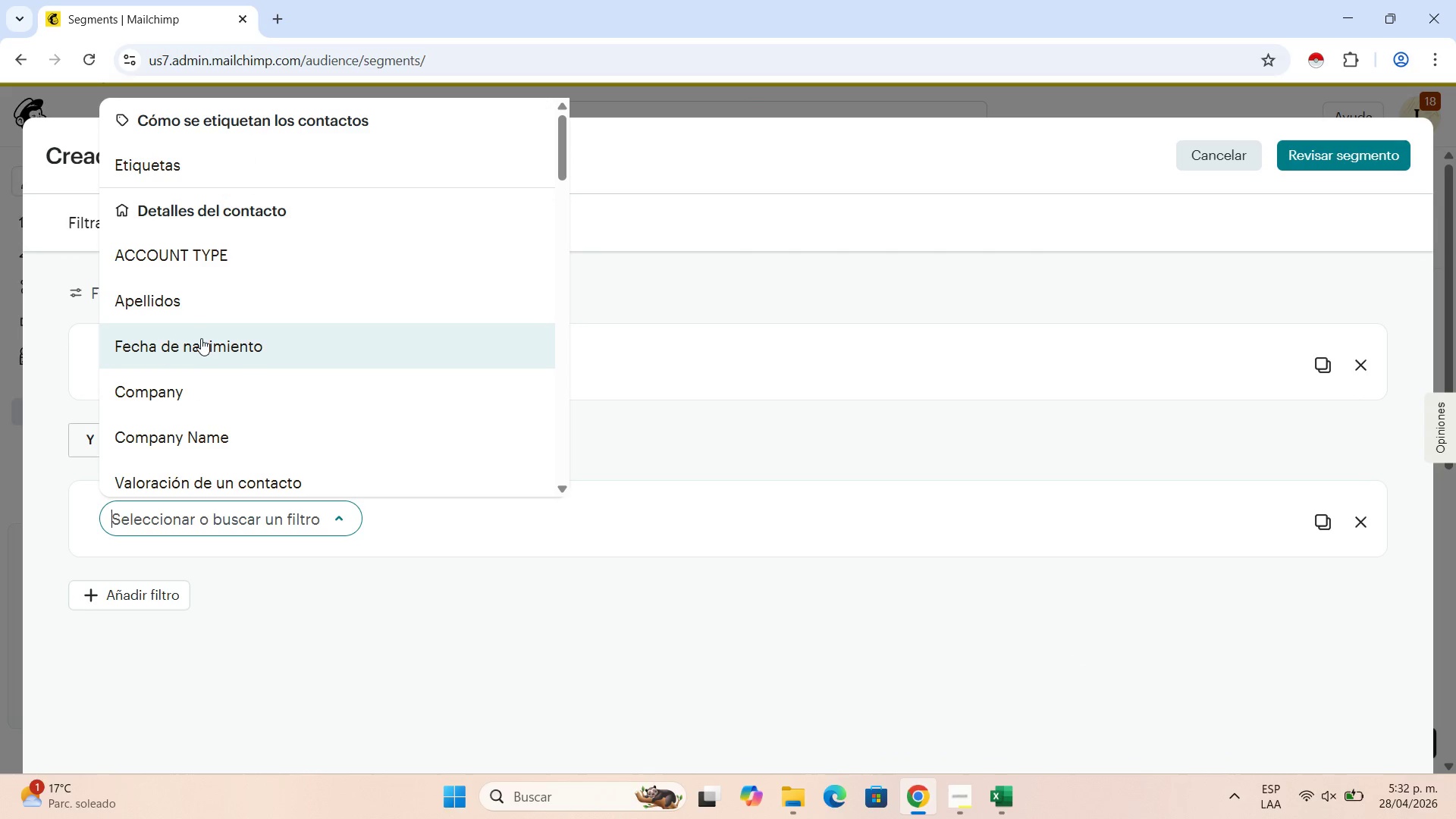 
type(LI)
 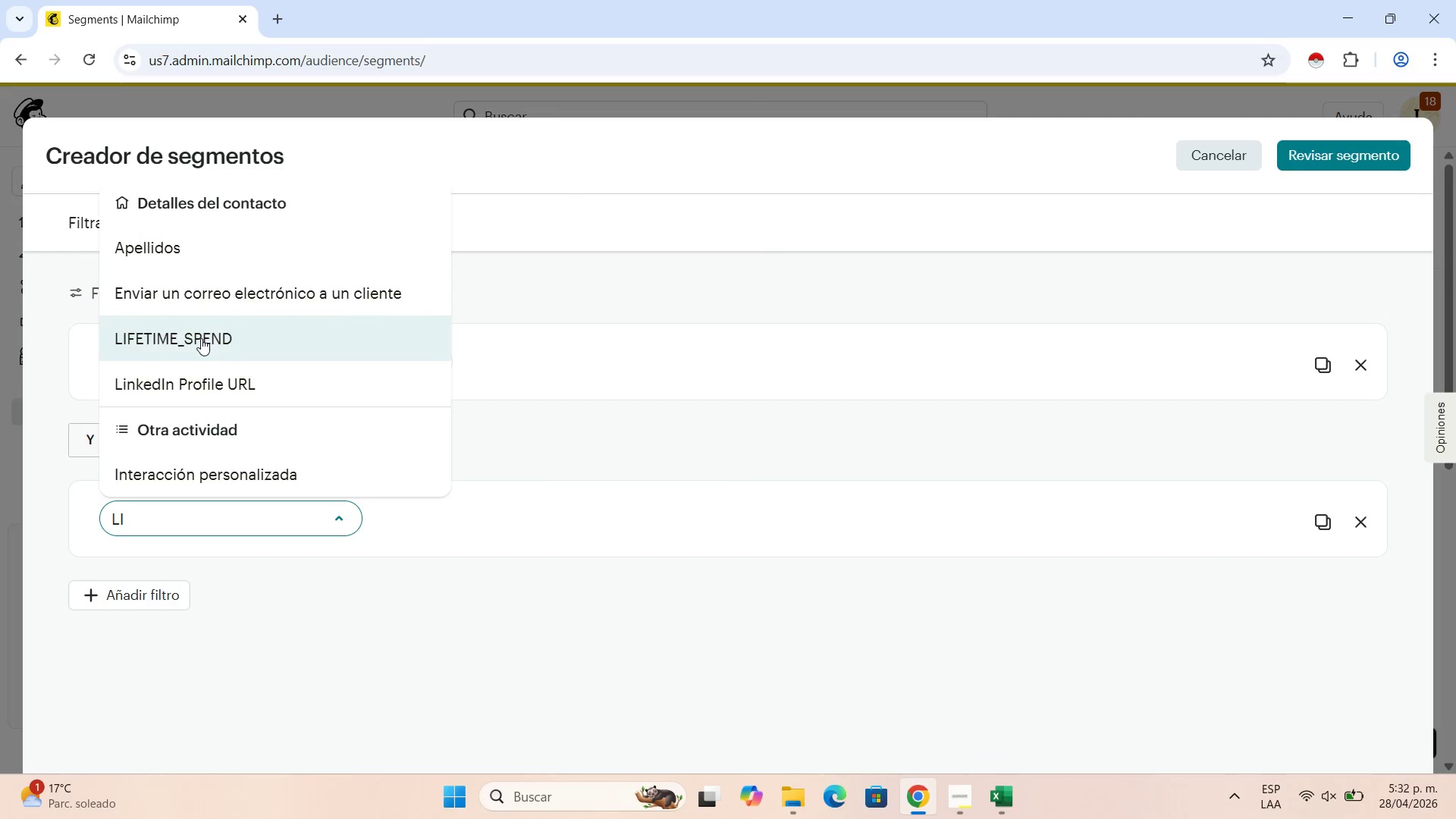 
left_click([201, 338])
 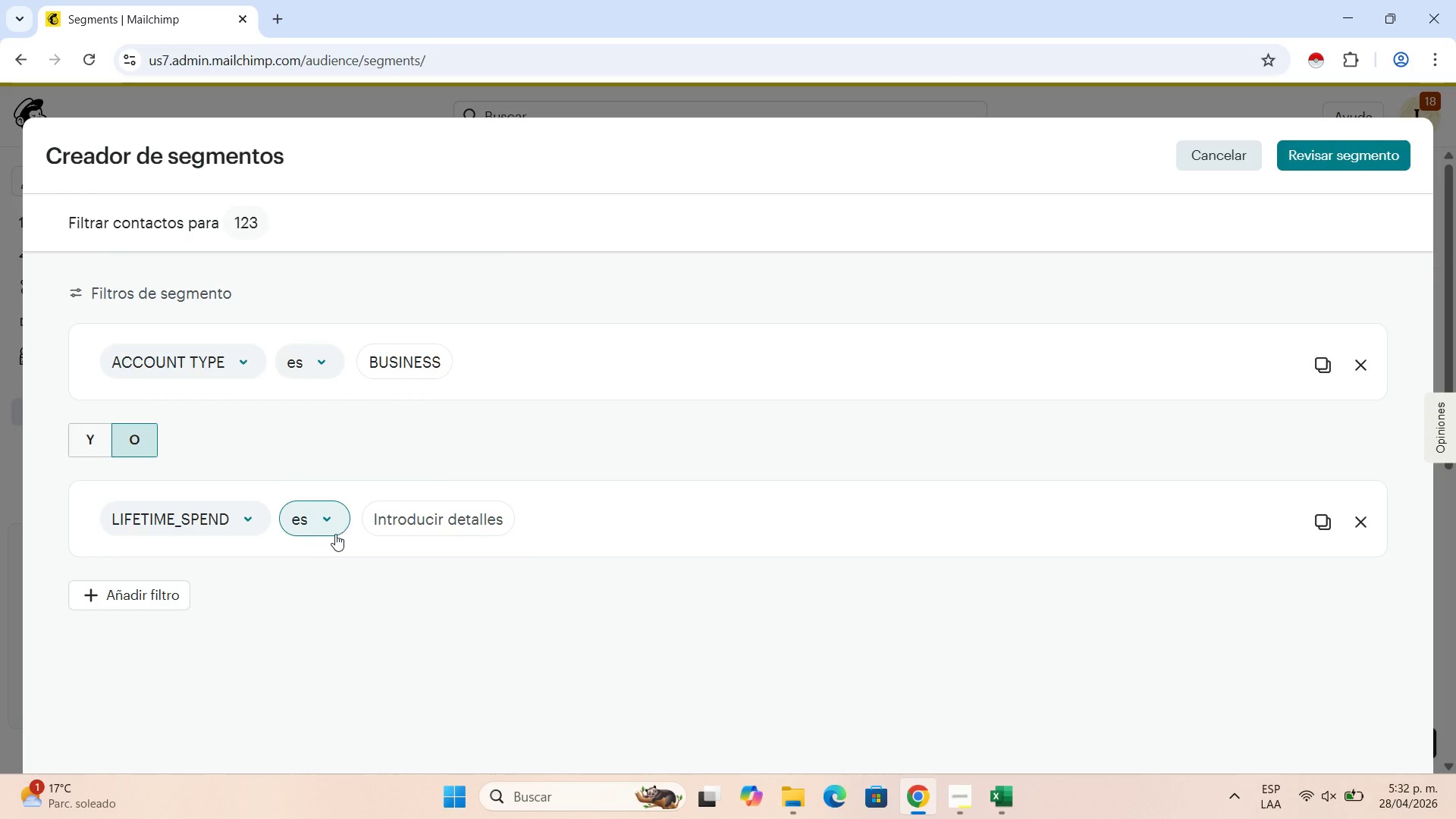 
left_click([329, 535])
 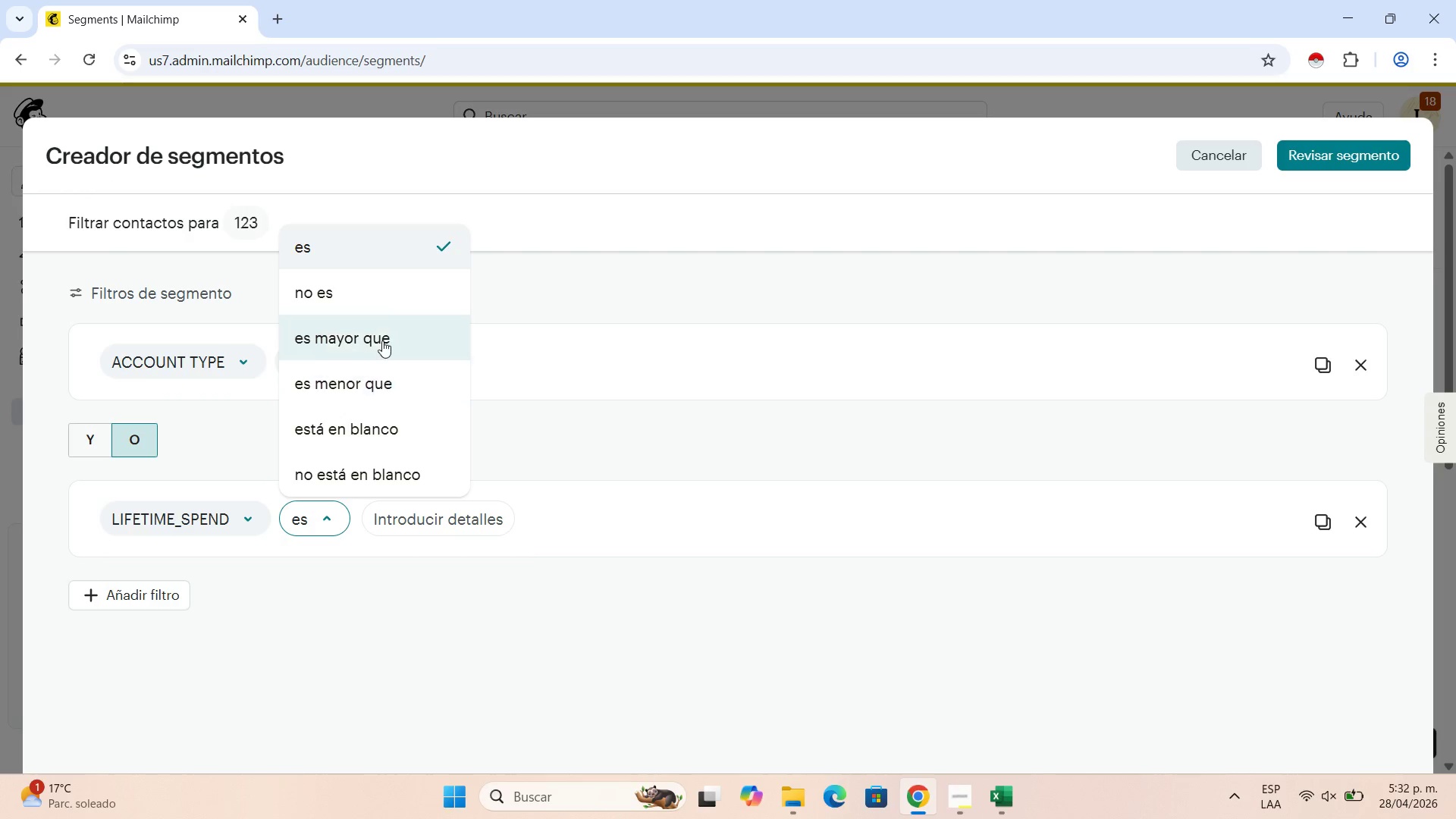 
left_click([382, 338])
 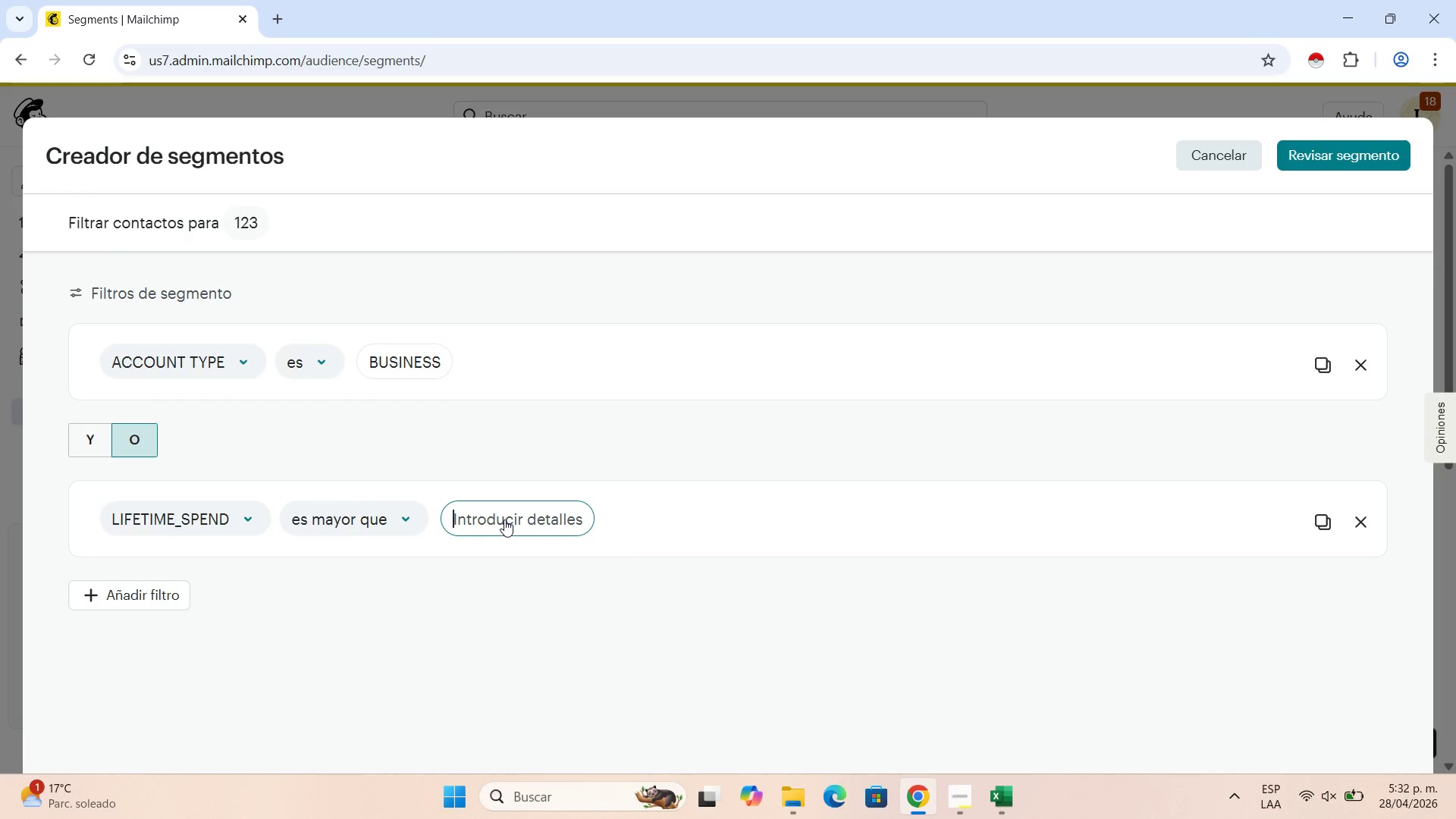 
left_click([504, 519])
 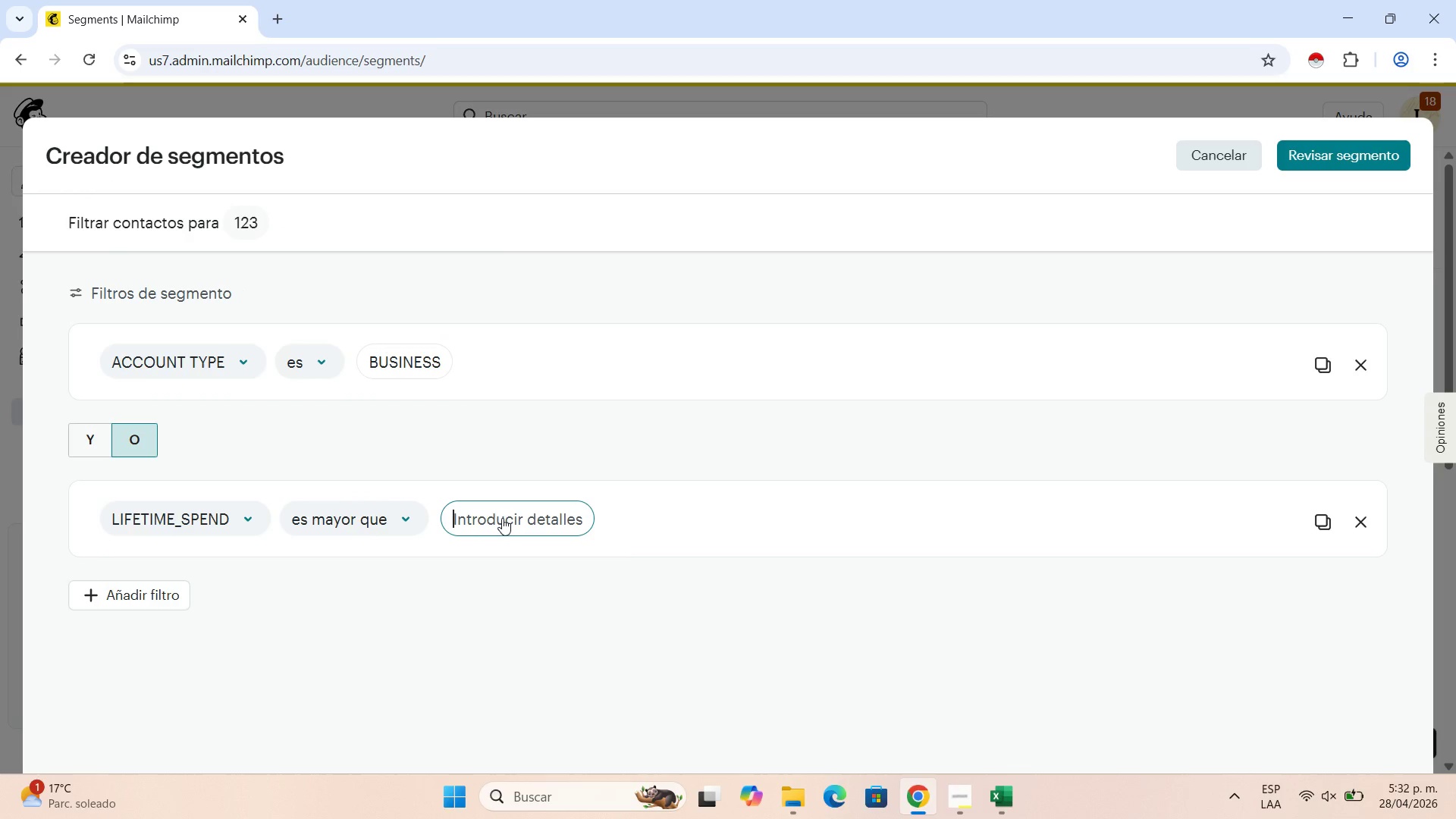 
key(Numpad3)
 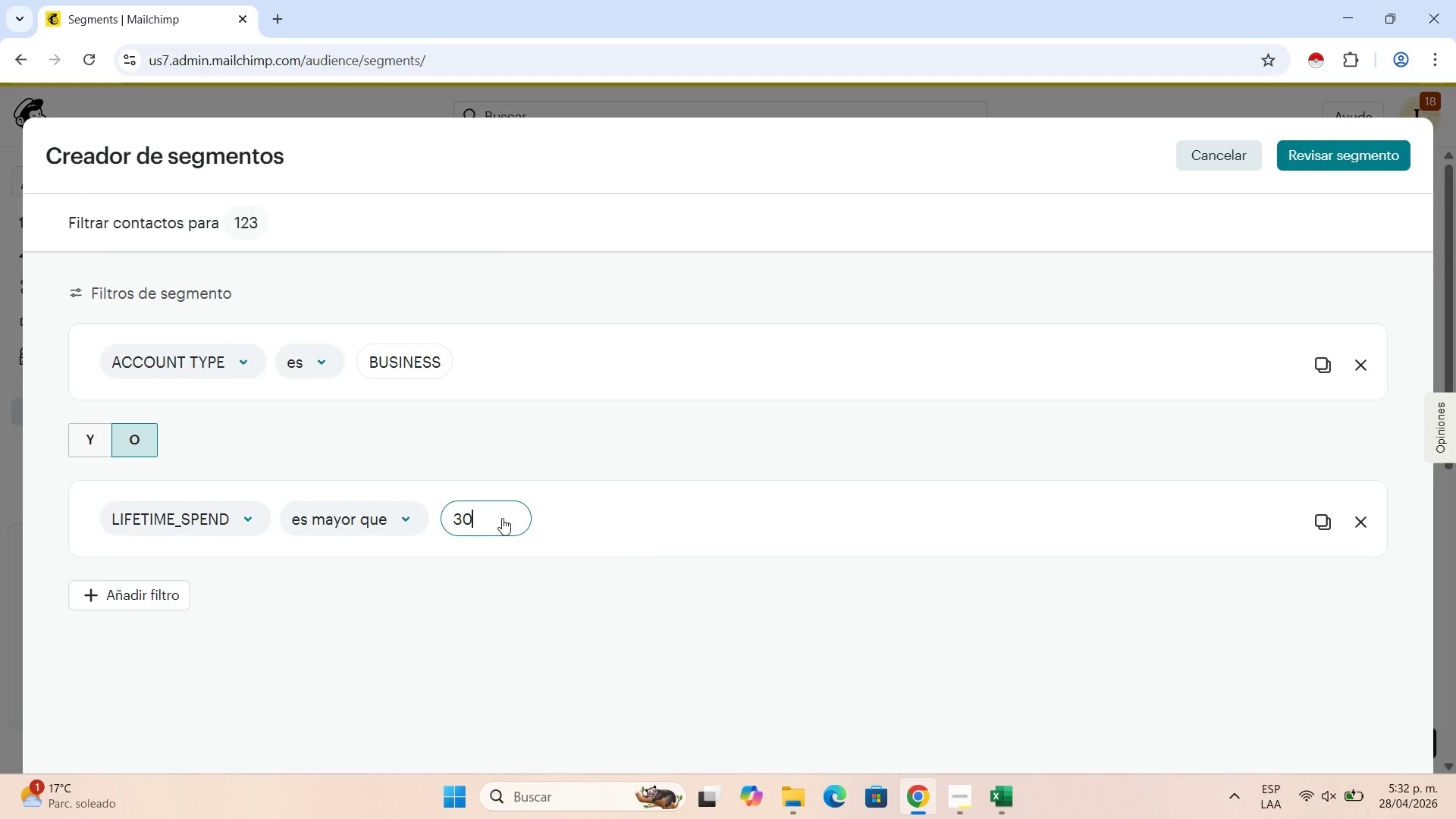 
key(Numpad0)
 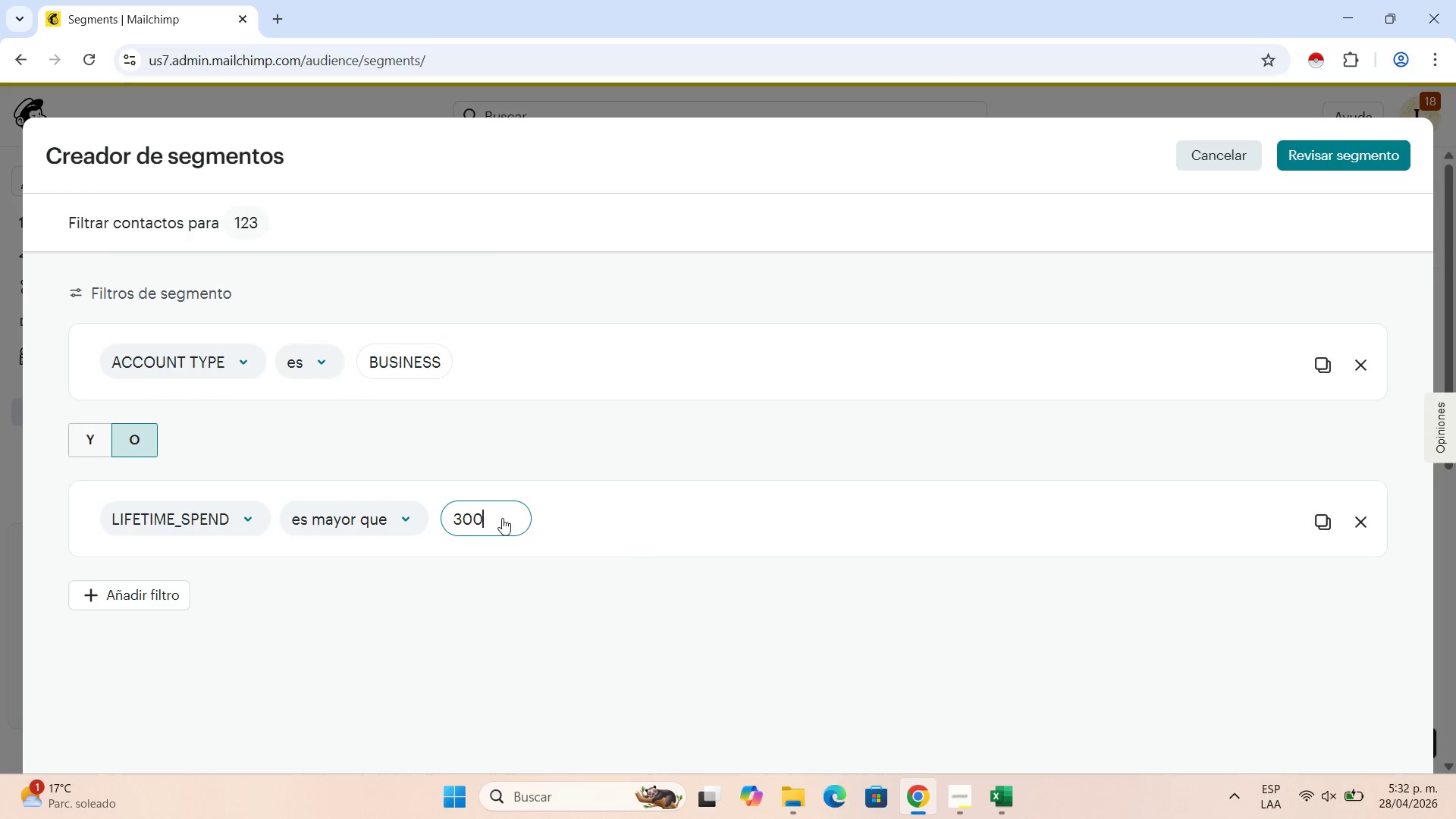 
key(Numpad0)
 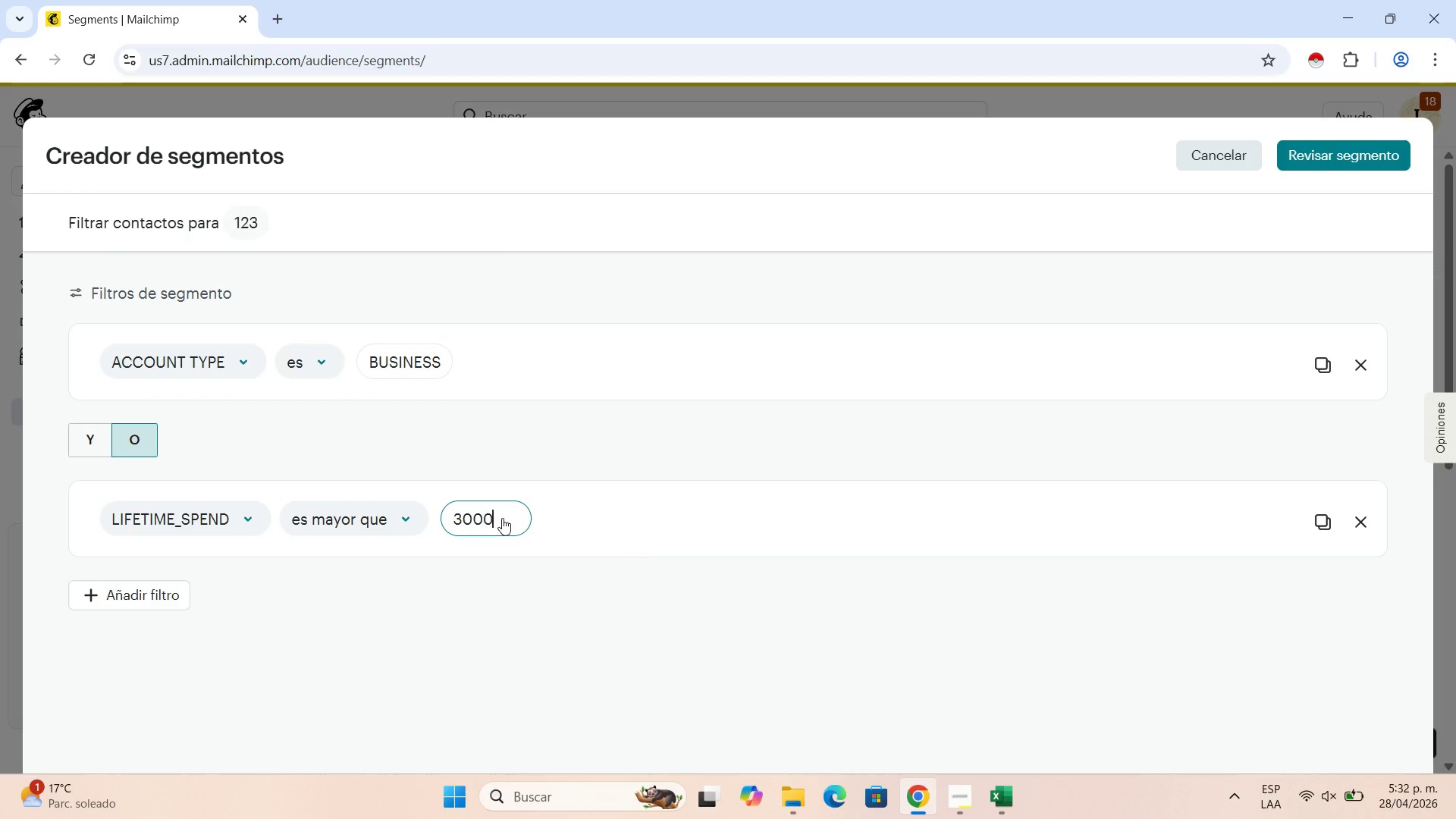 
key(Numpad0)
 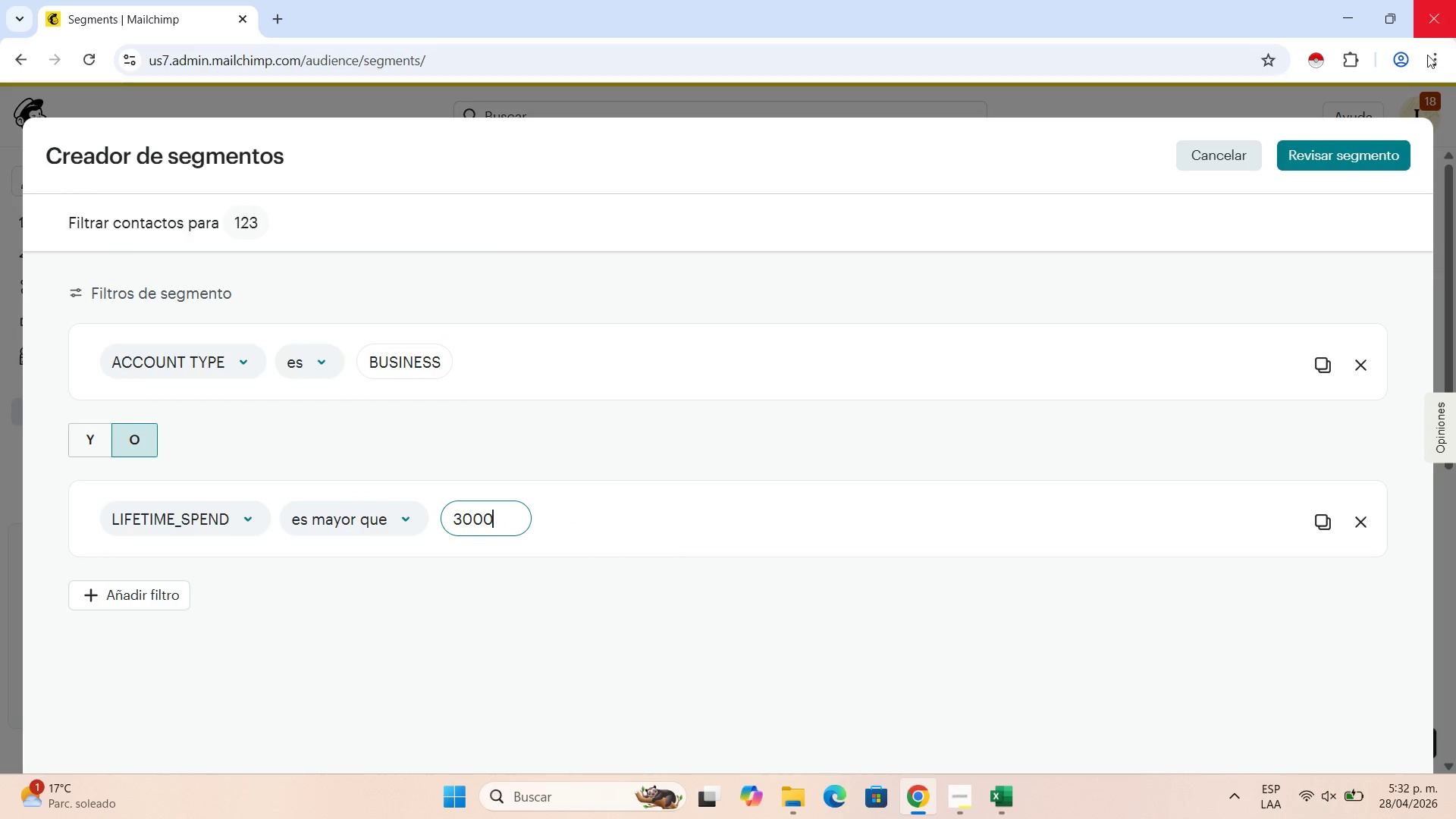 
left_click([1357, 152])
 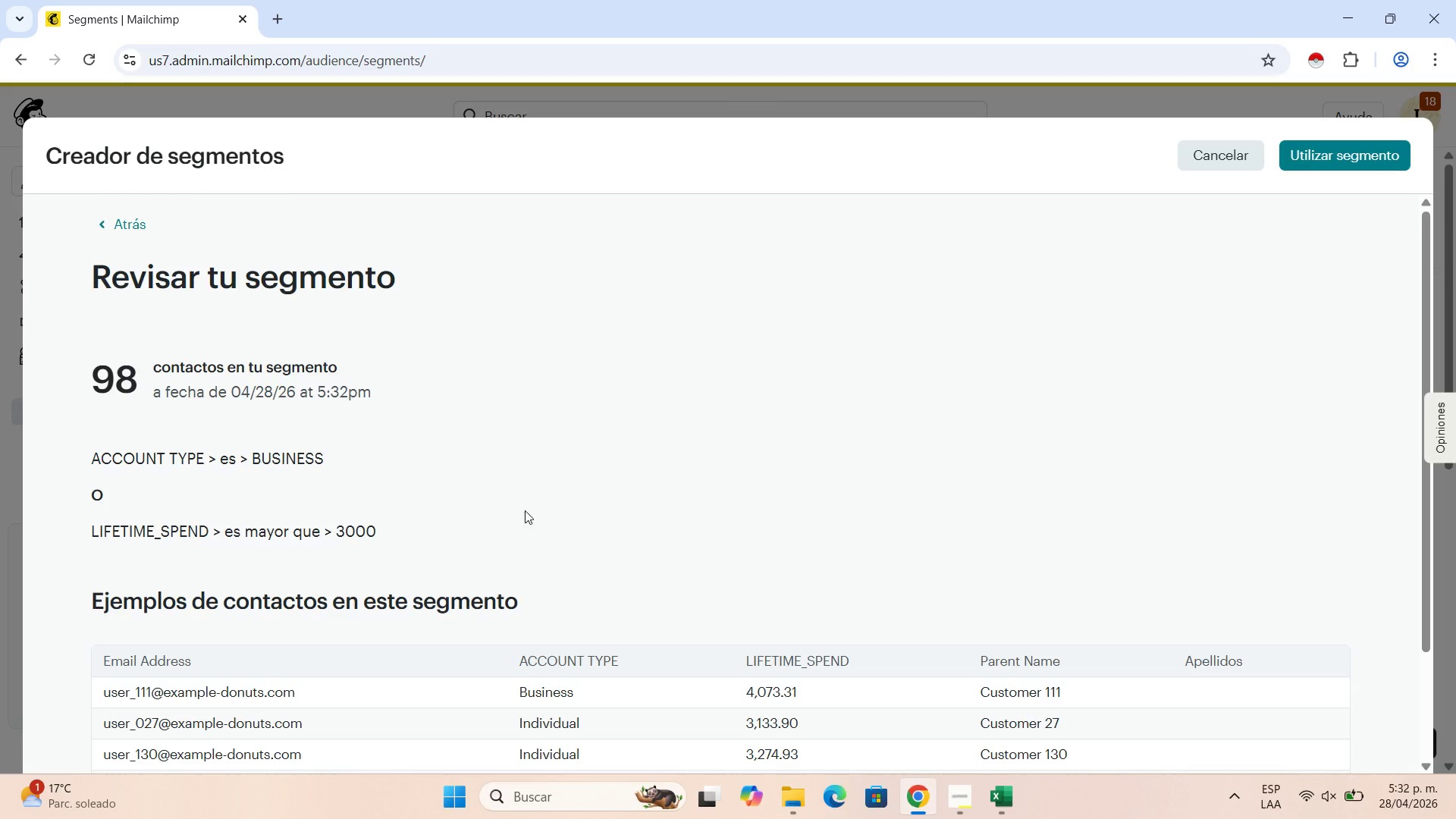 
scroll: coordinate [849, 626], scroll_direction: down, amount: 2.0
 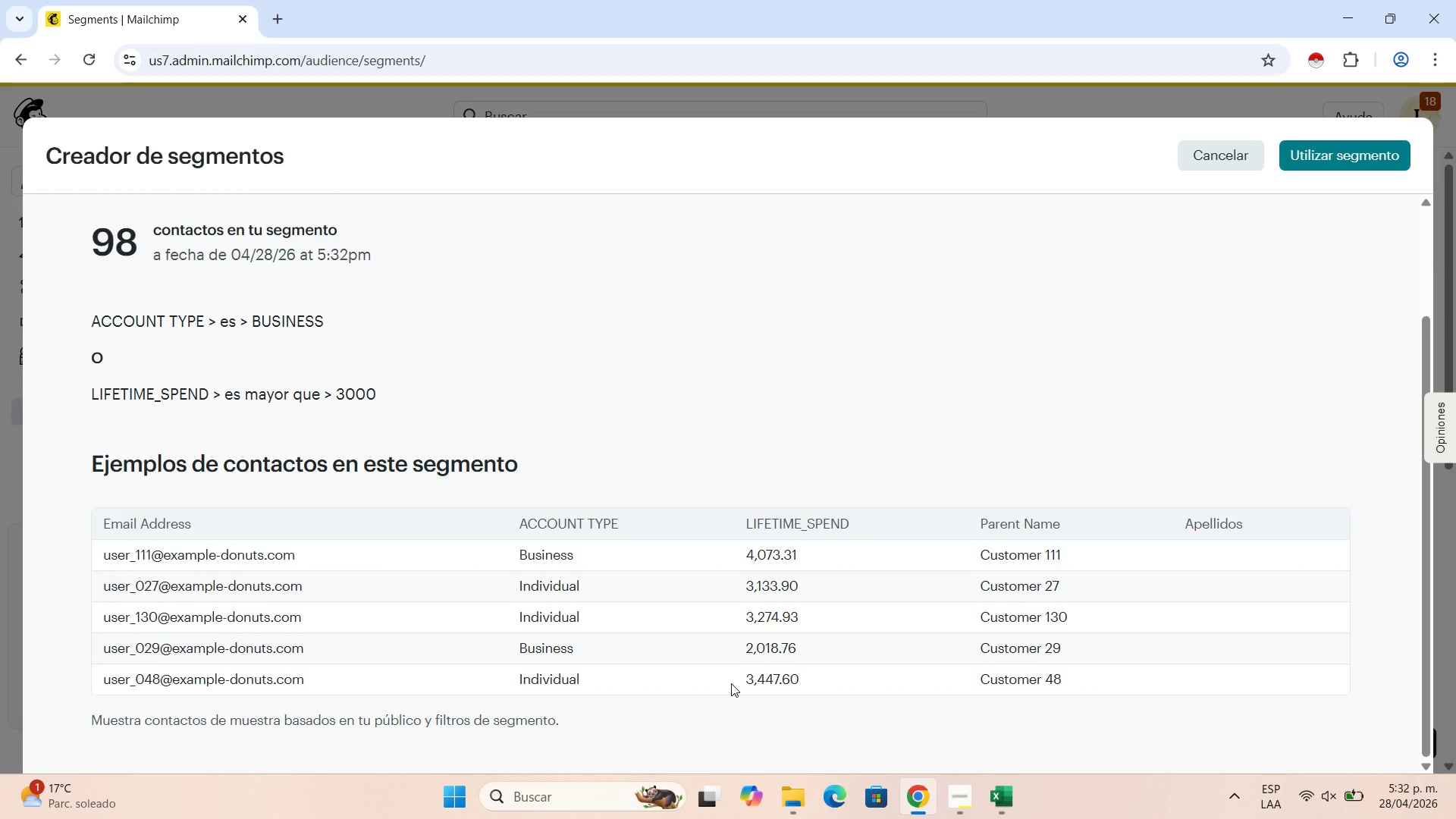 
wait(8.98)
 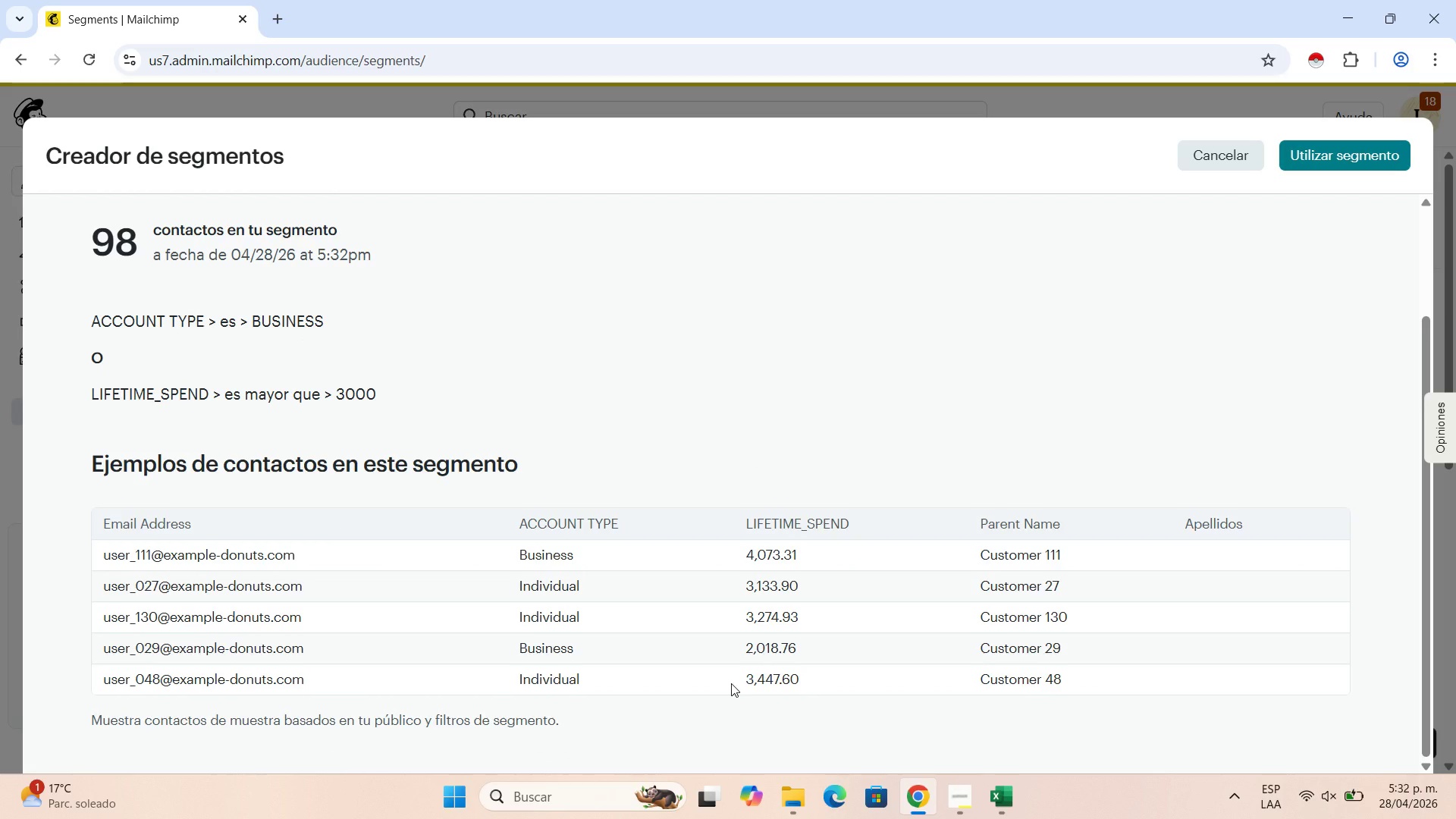 
left_click([1226, 153])
 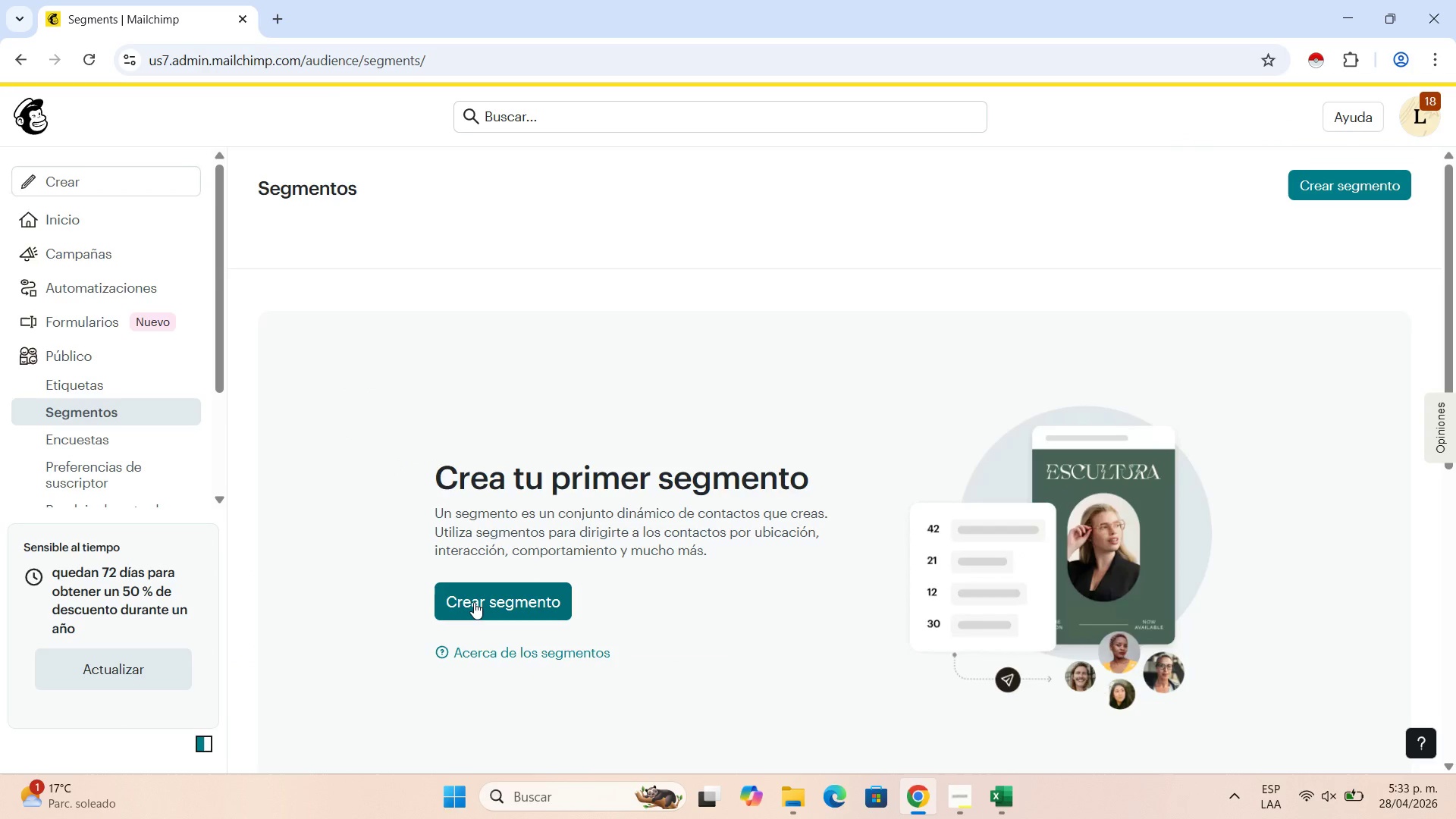 
left_click([475, 602])
 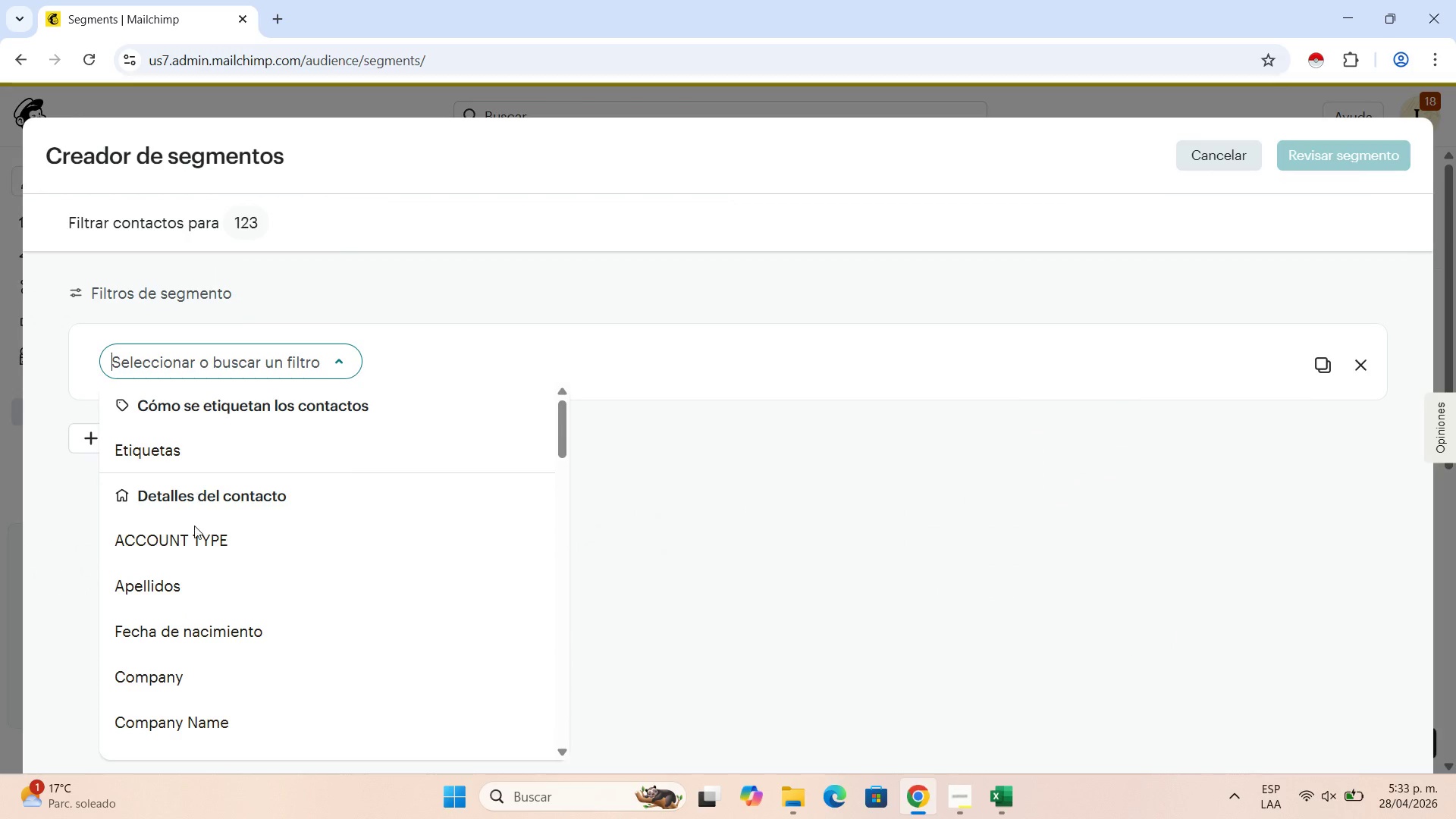 
left_click([199, 544])
 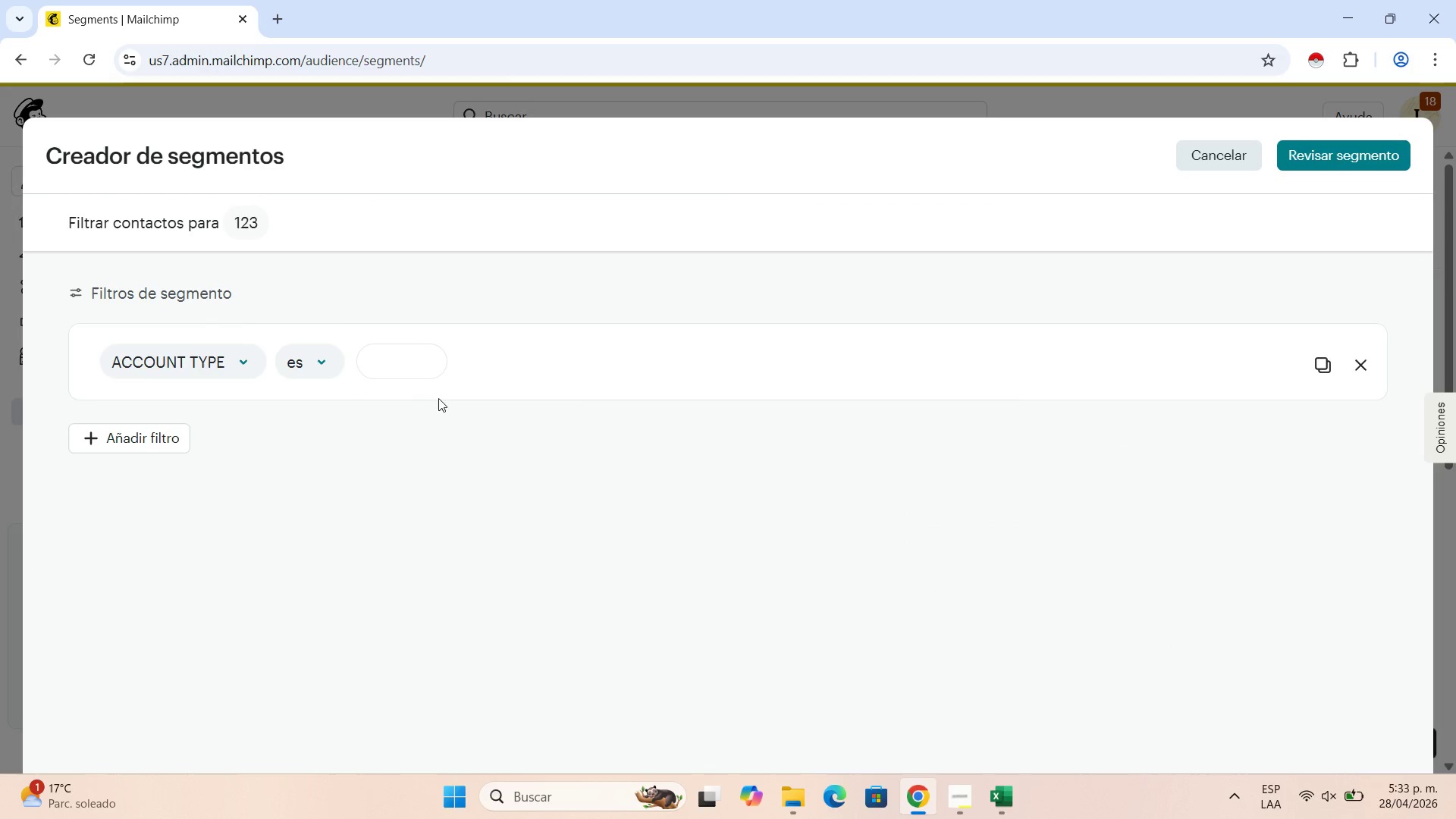 
left_click([417, 364])
 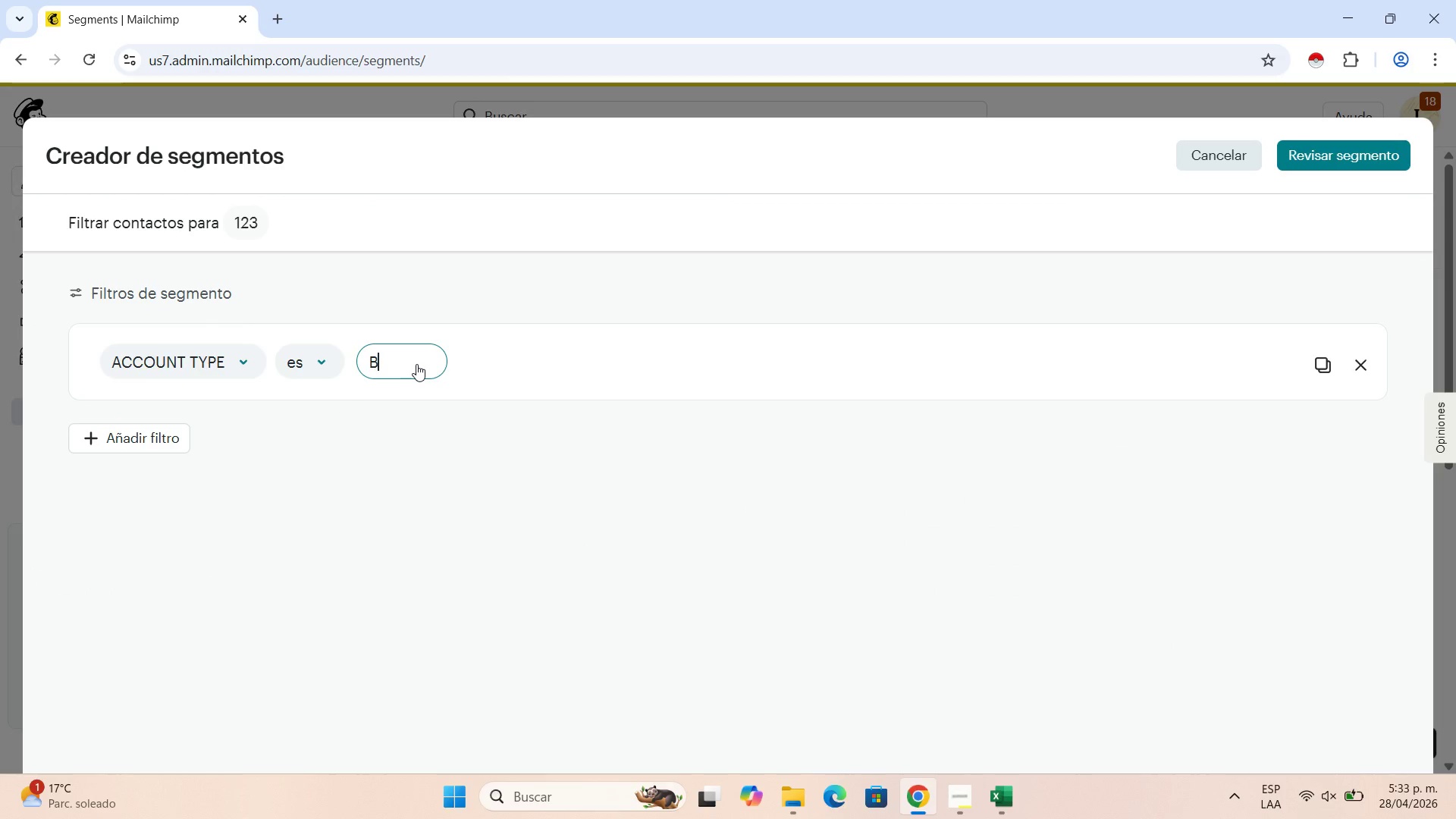 
type(BUSINESS)
 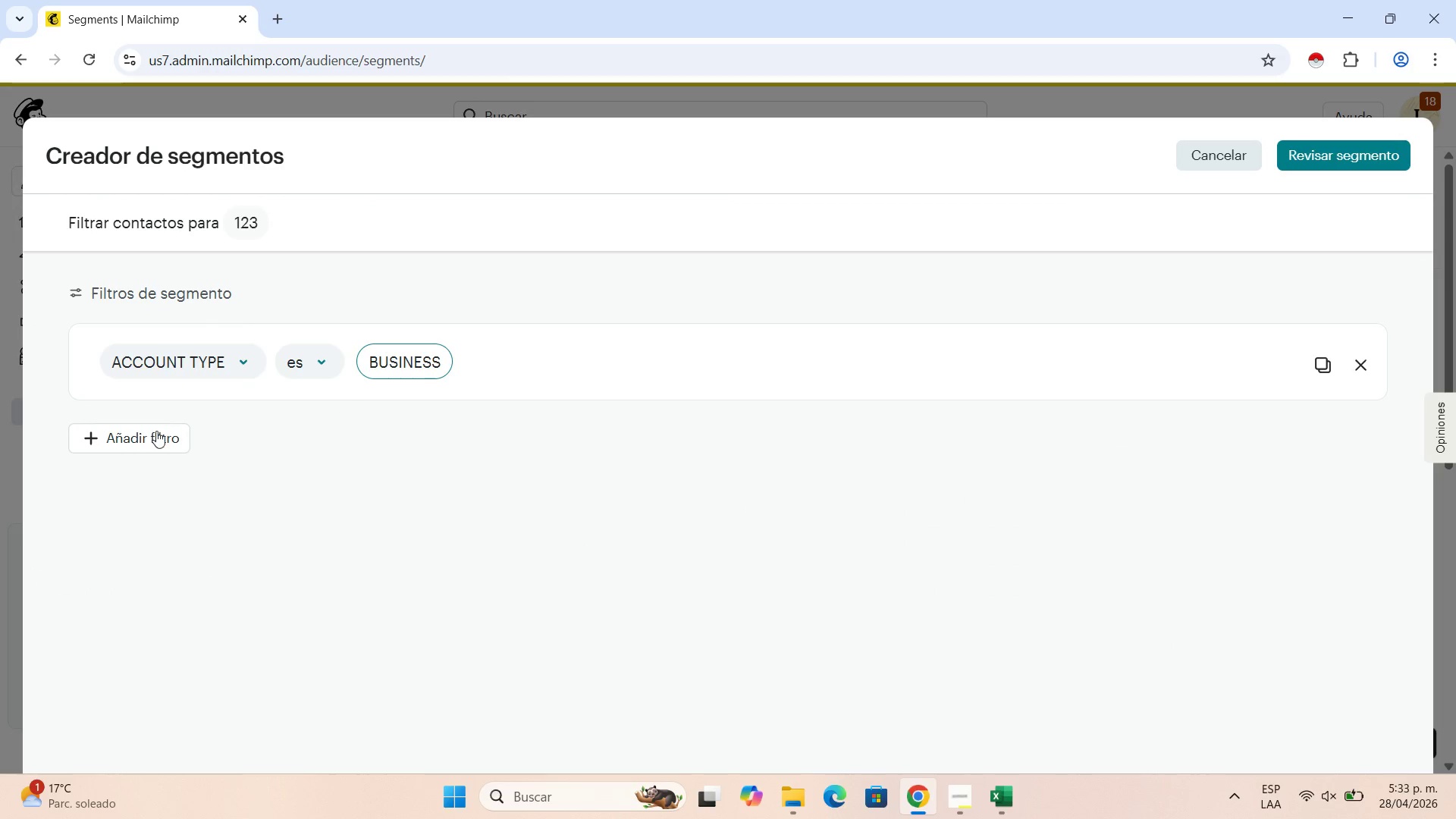 
left_click([156, 434])
 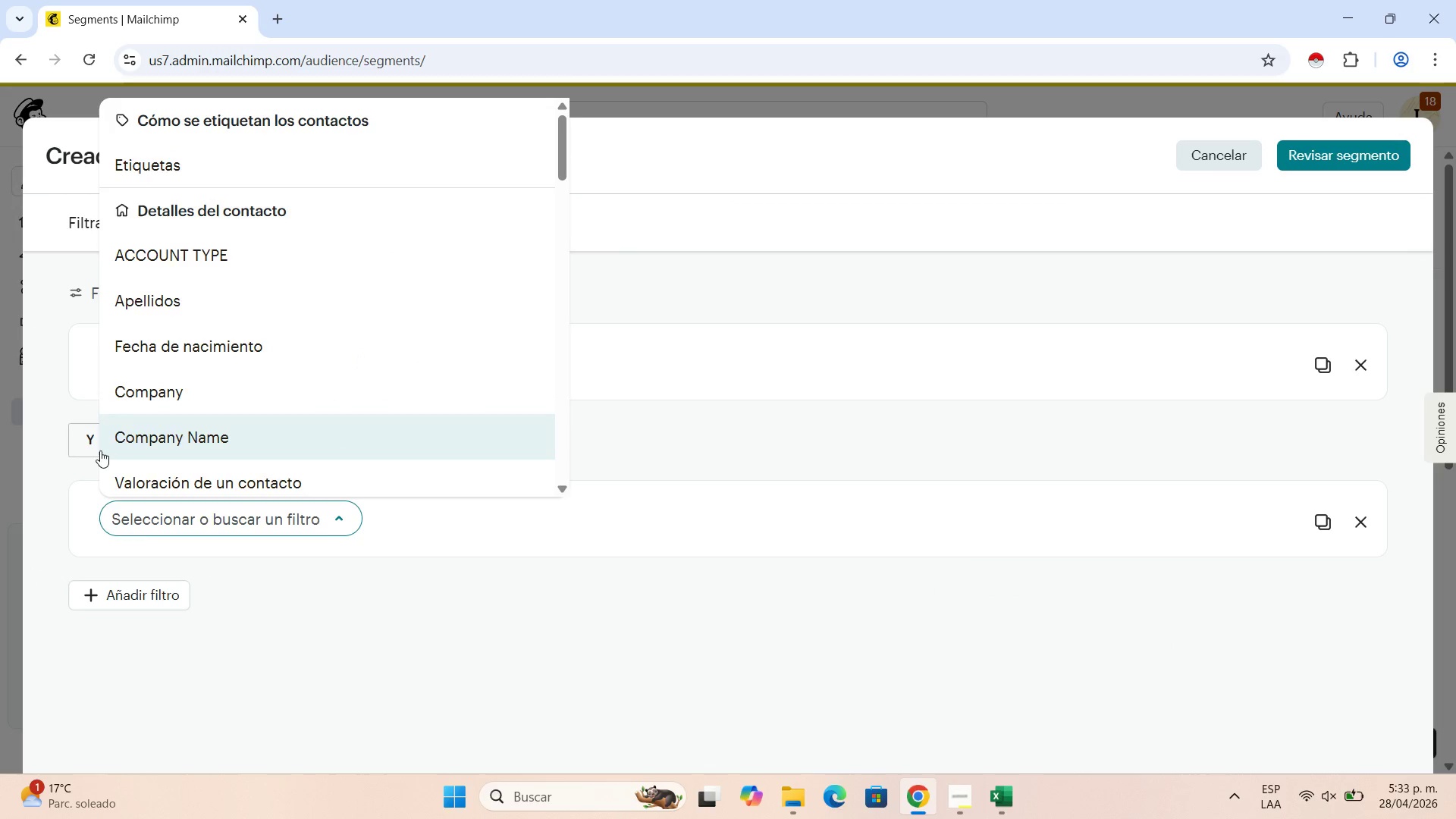 
left_click([95, 447])
 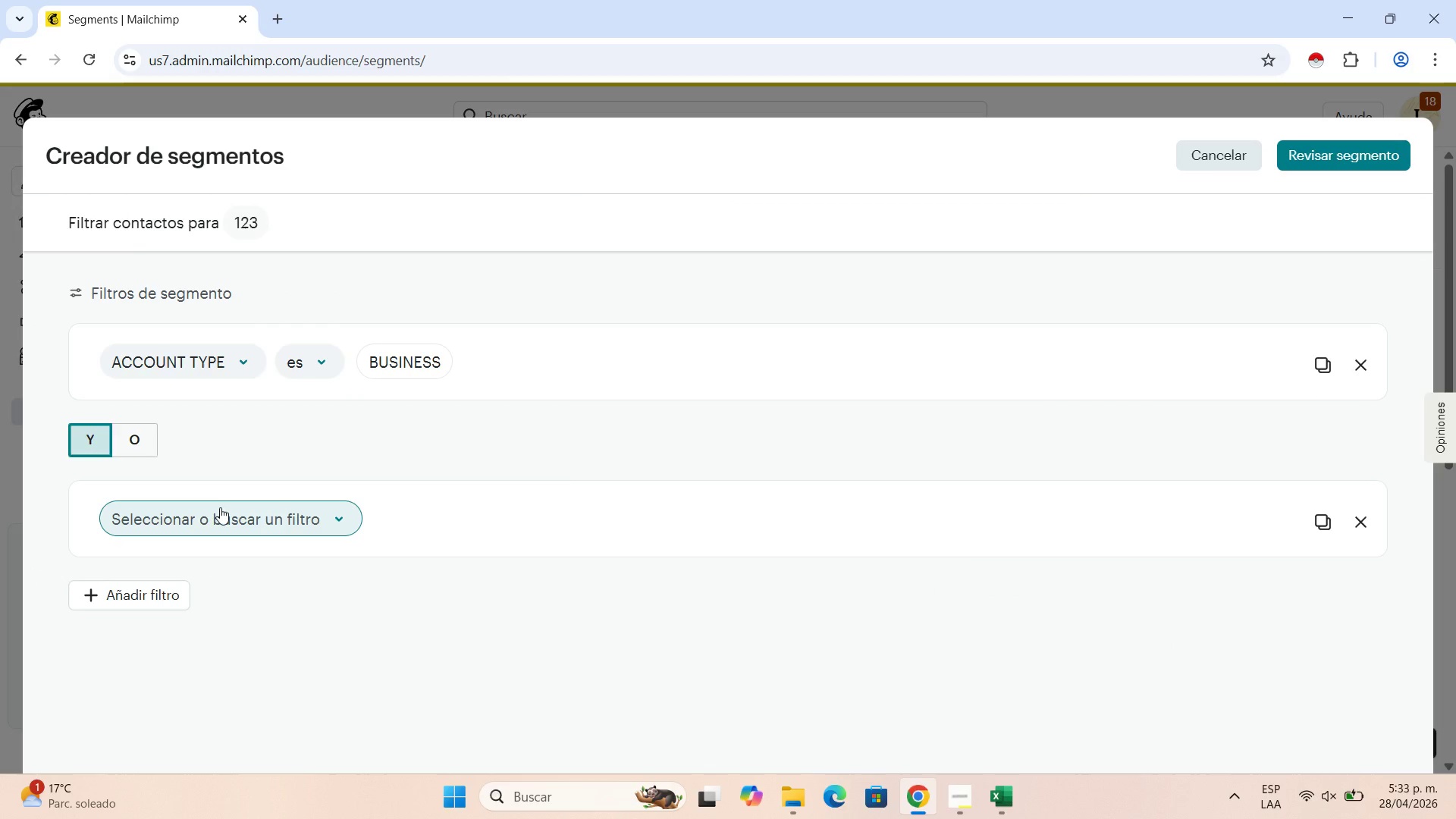 
left_click([220, 507])
 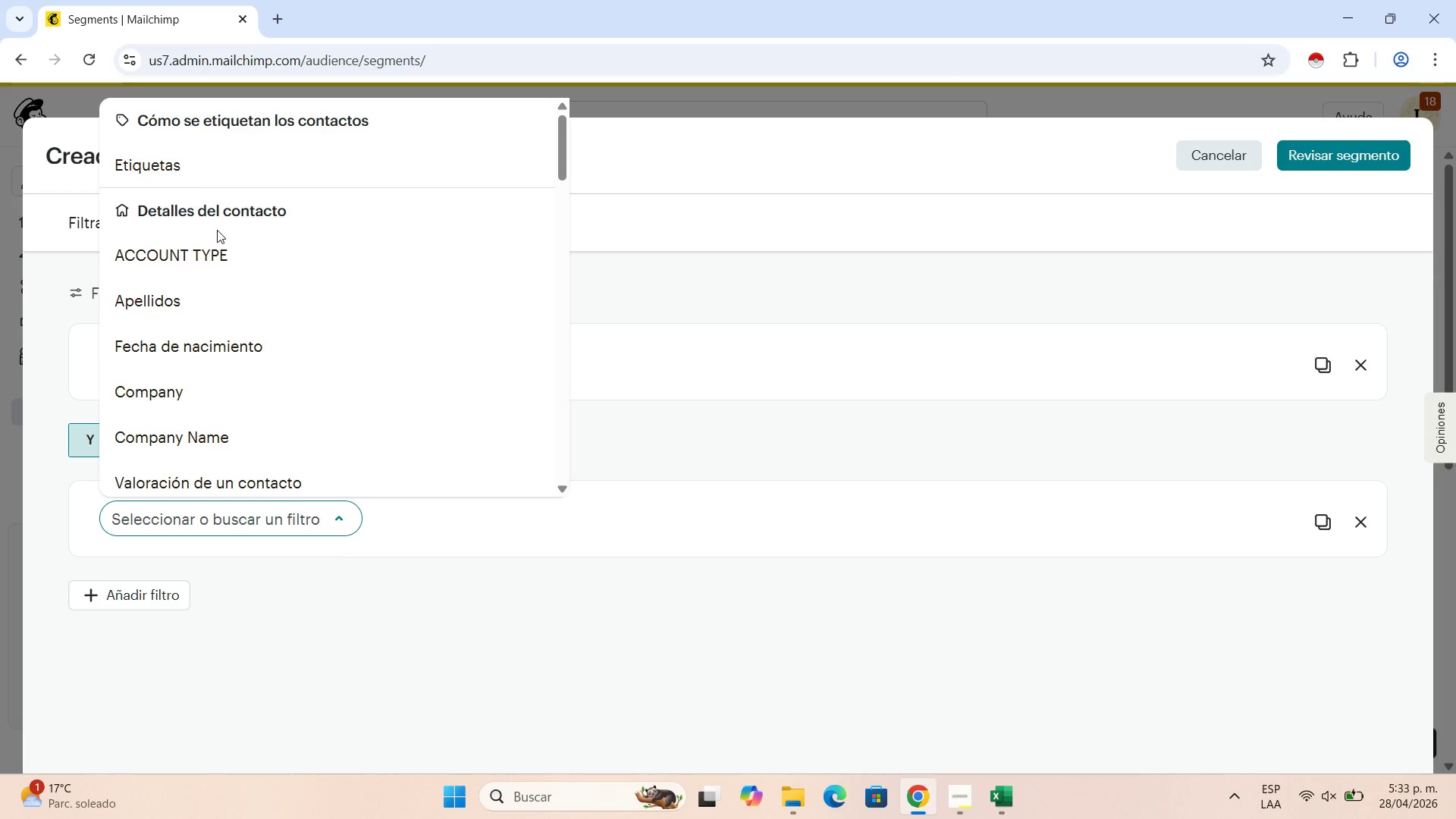 
type(LIFE)
 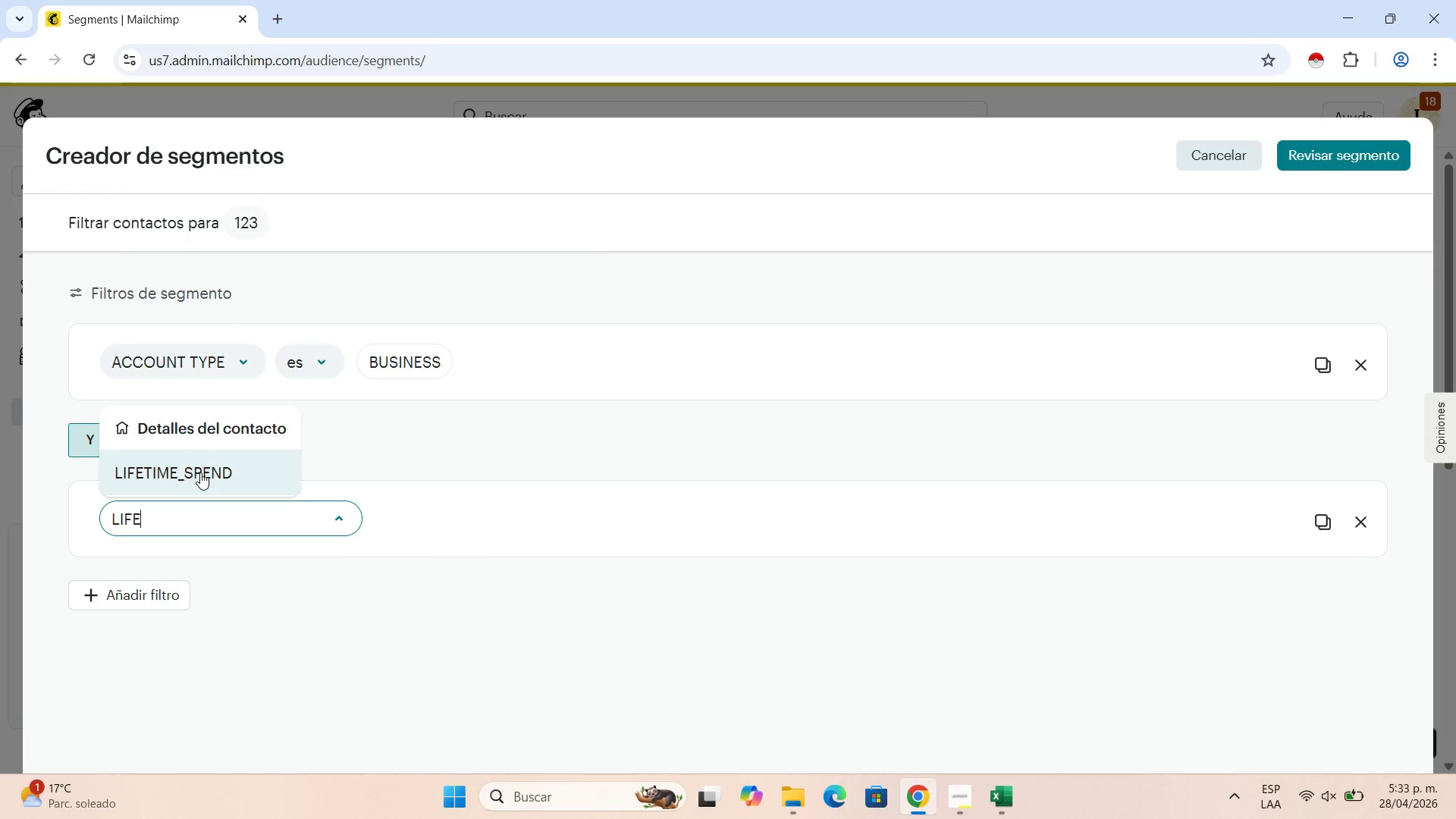 
left_click([209, 463])
 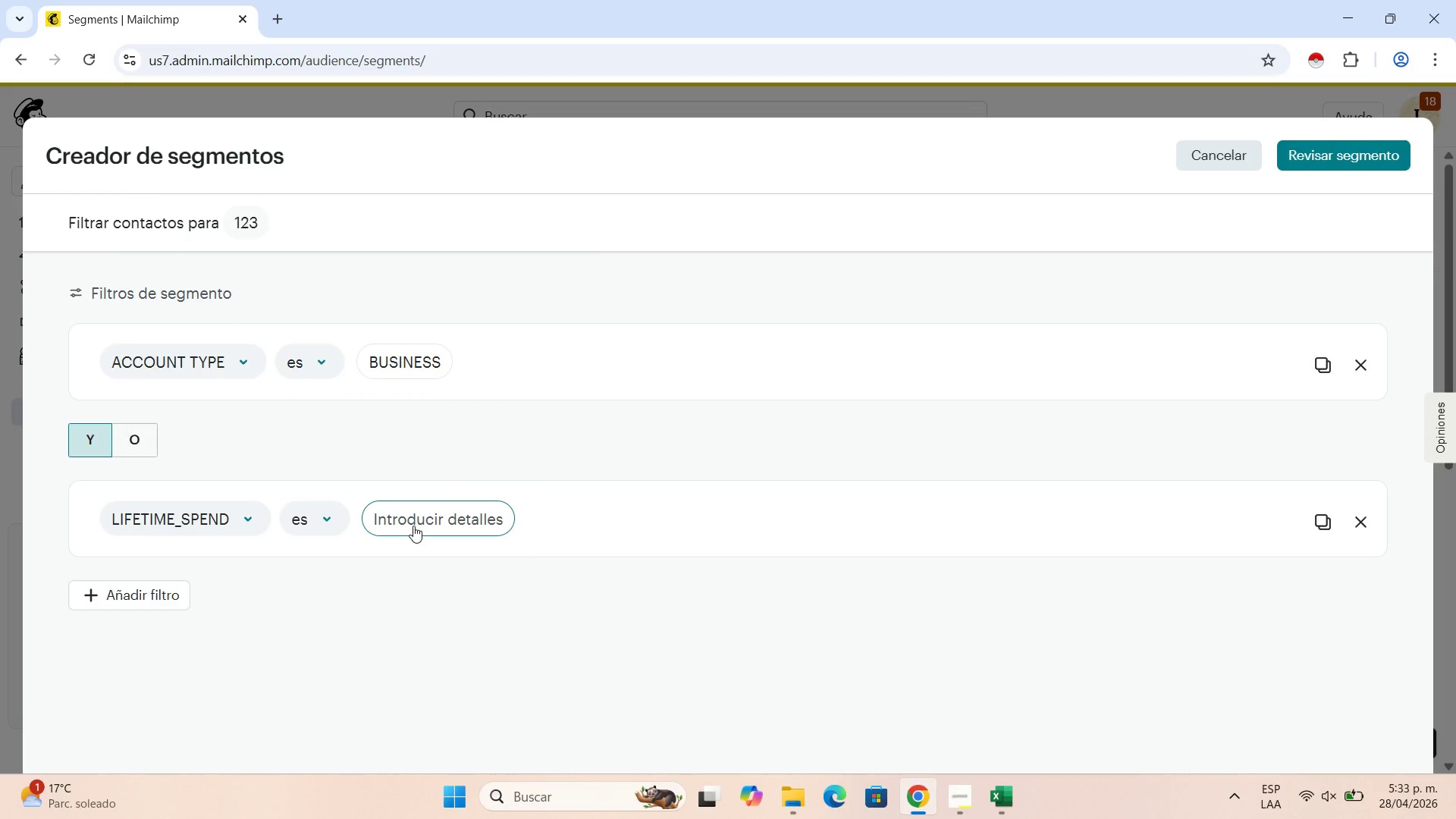 
left_click([413, 526])
 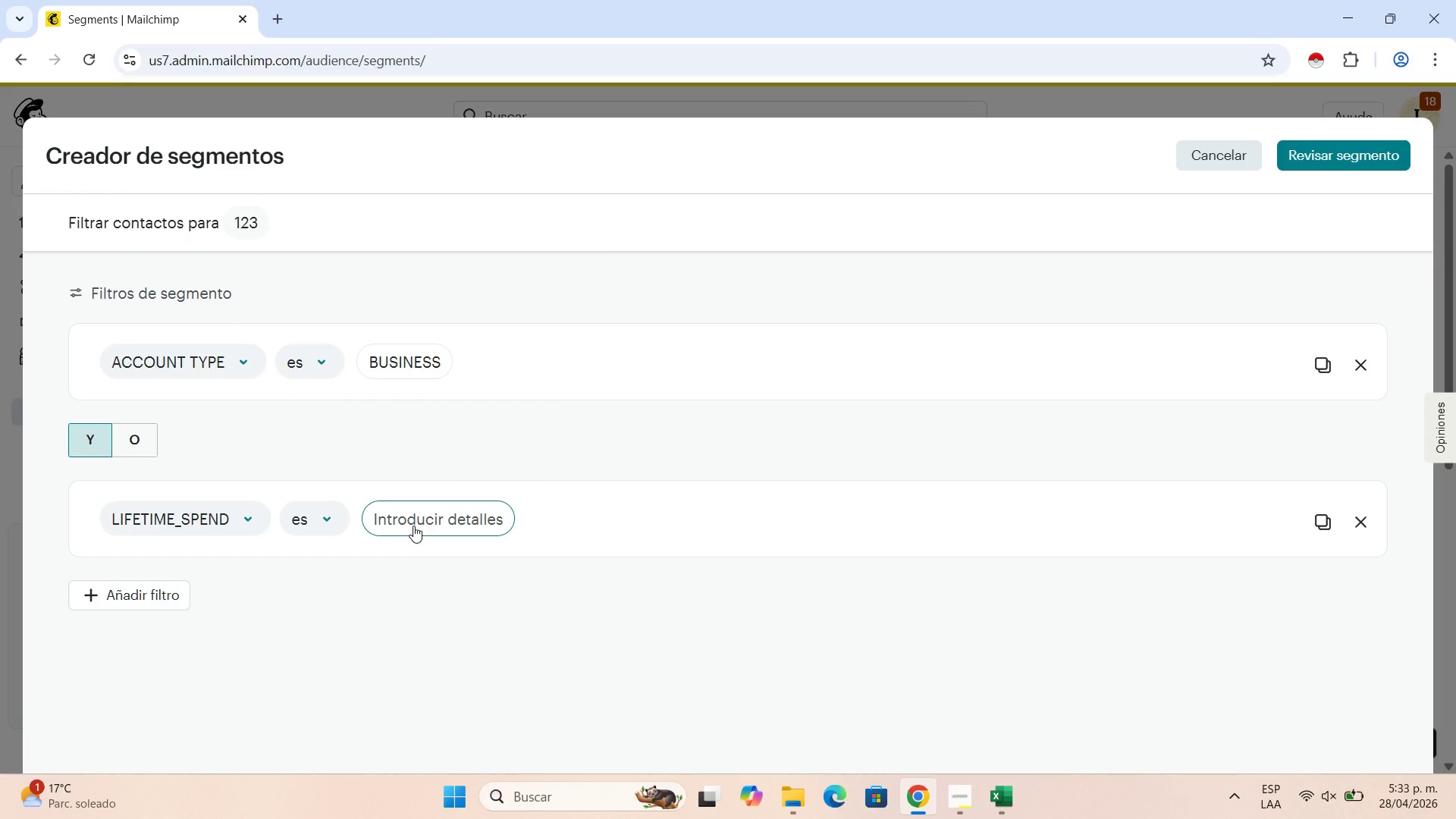 
key(Numpad2)
 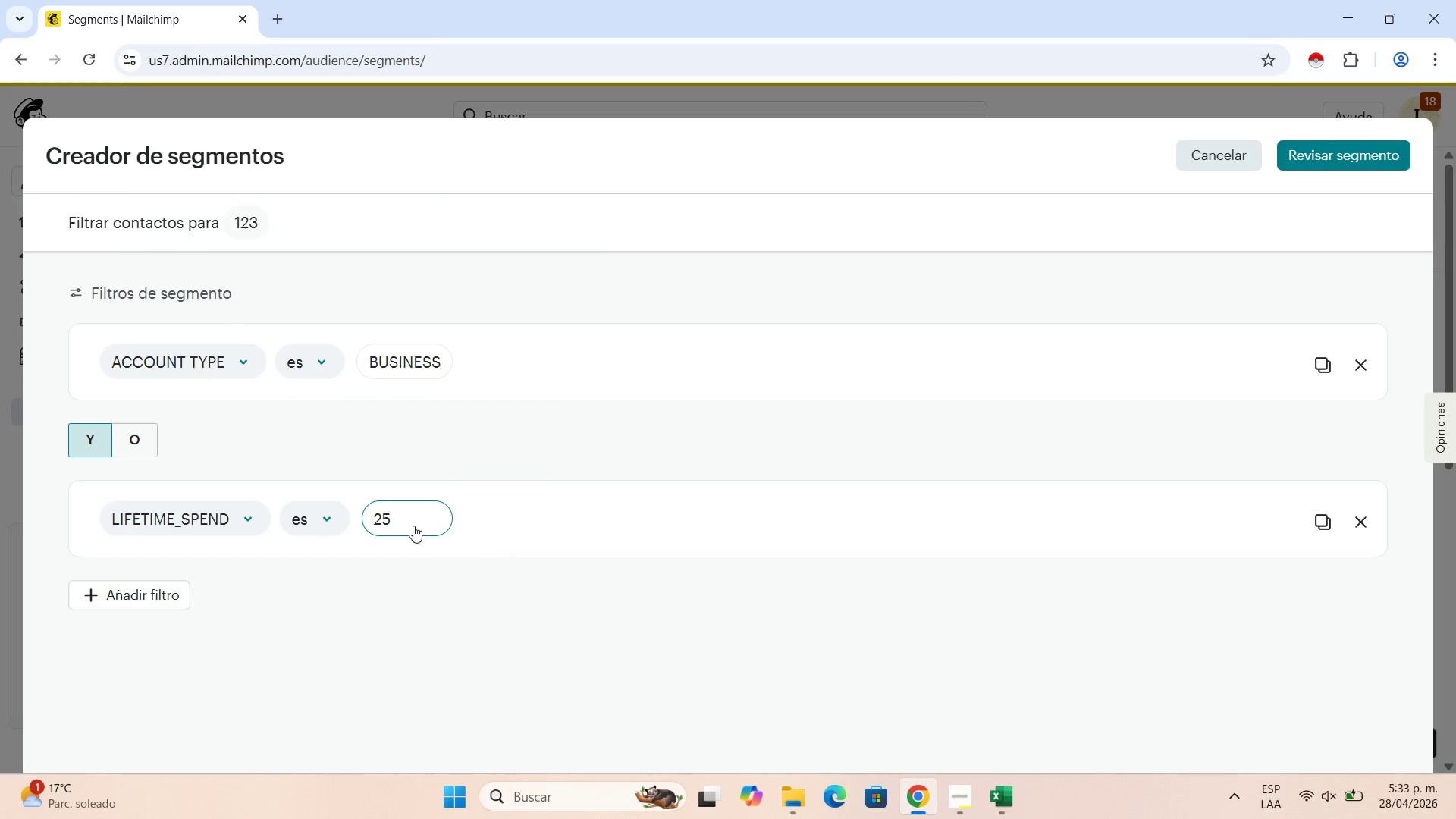 
key(Numpad5)
 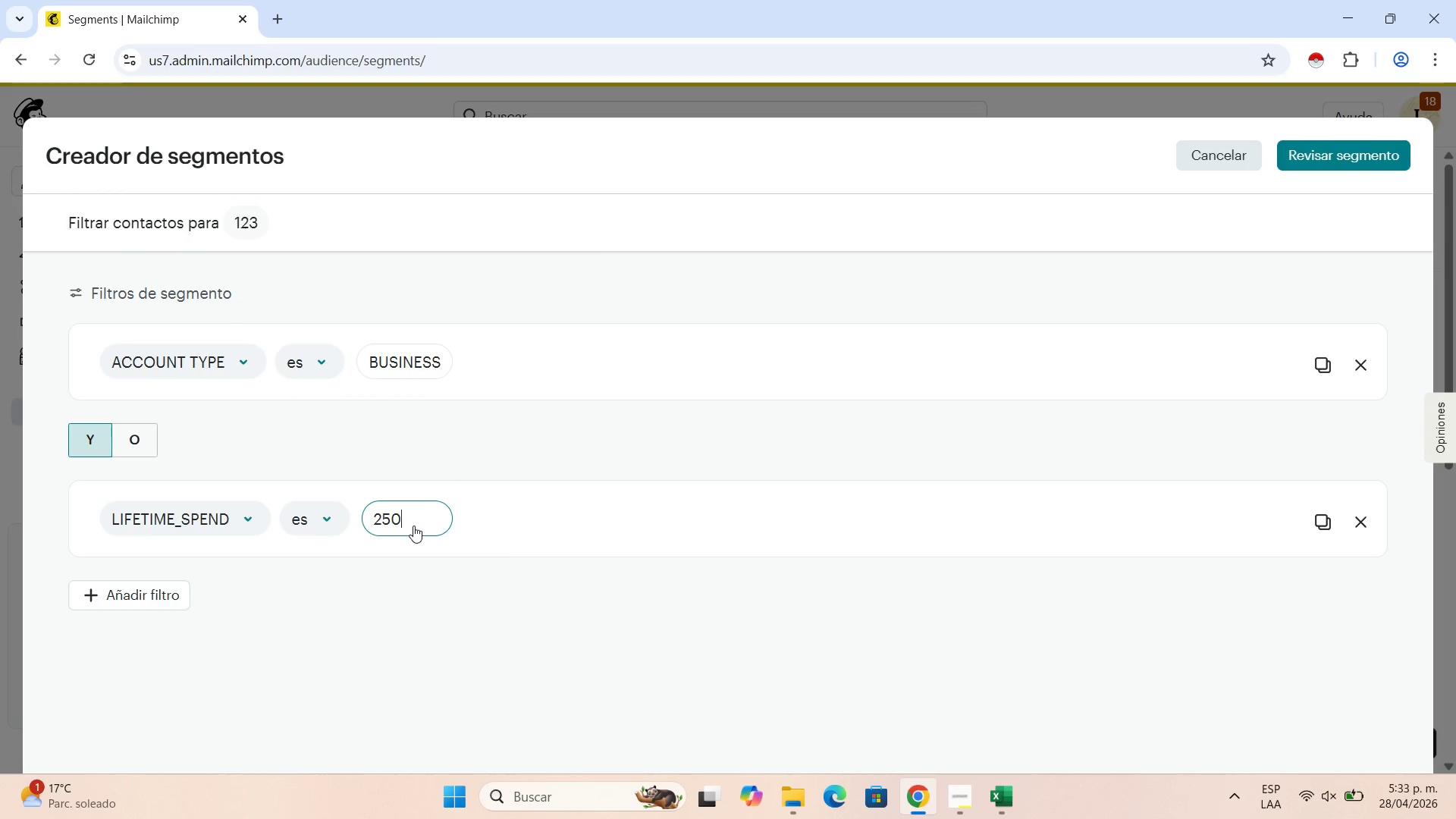 
key(Numpad0)
 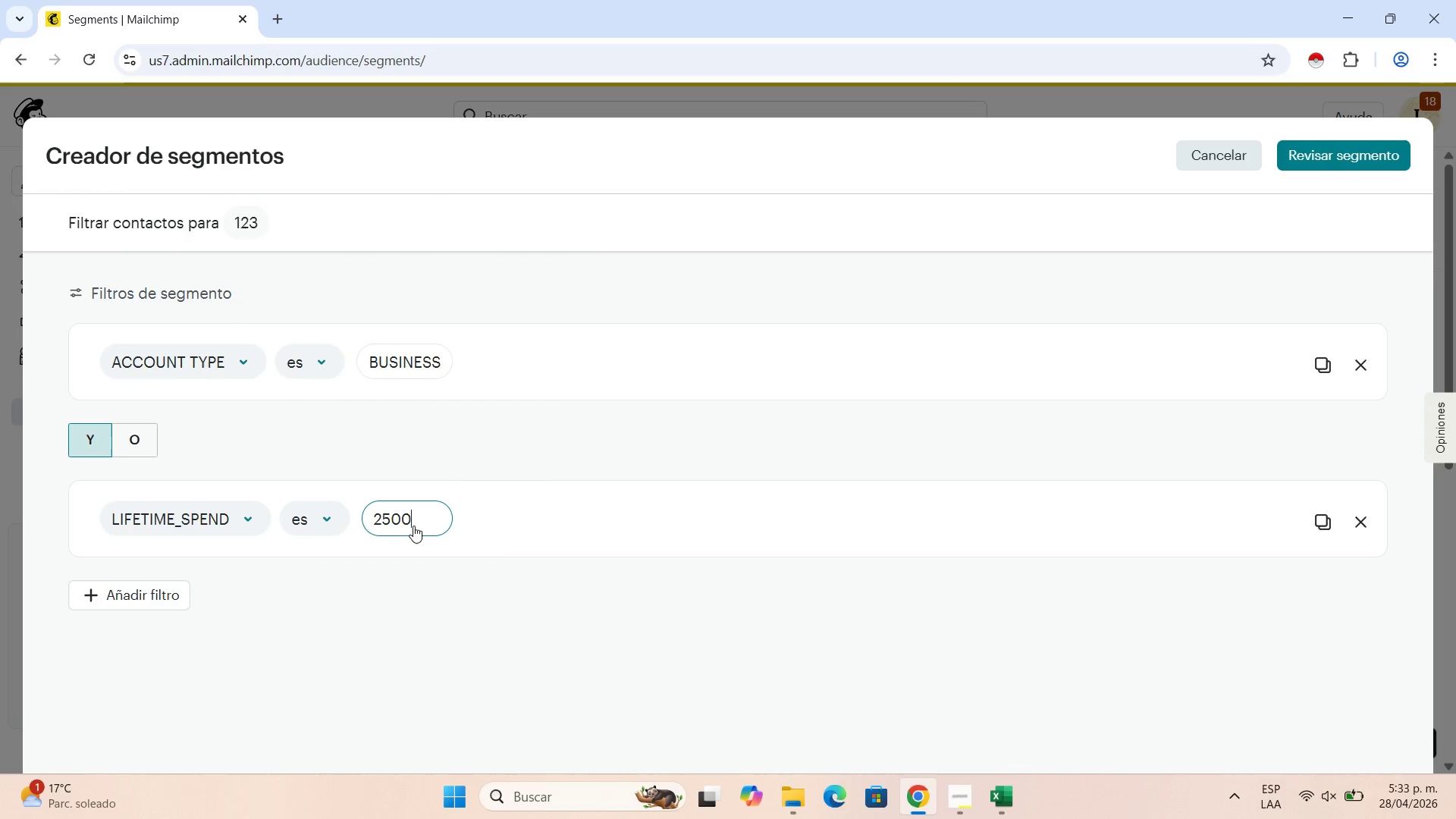 
key(Numpad0)
 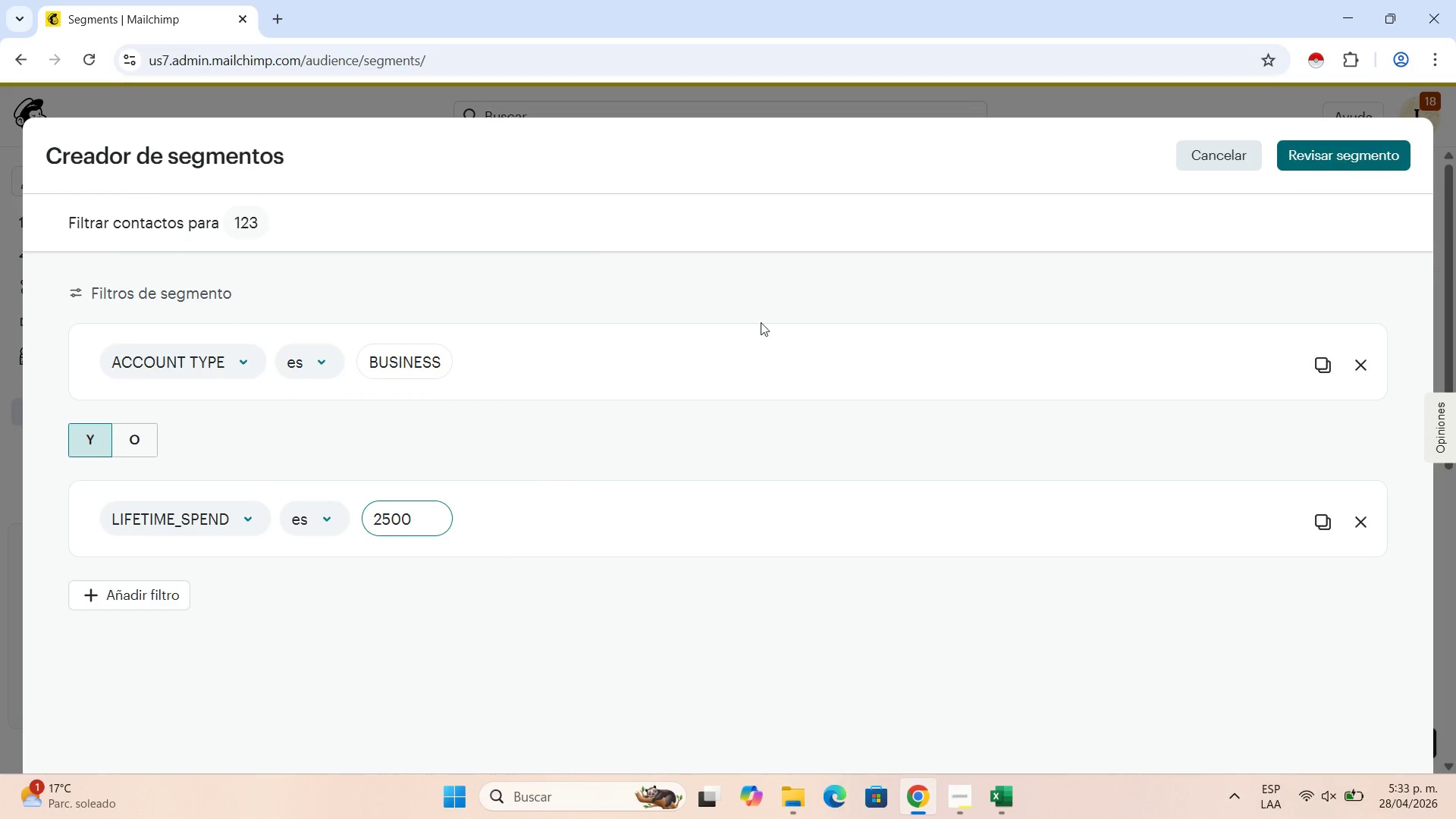 
left_click([320, 516])
 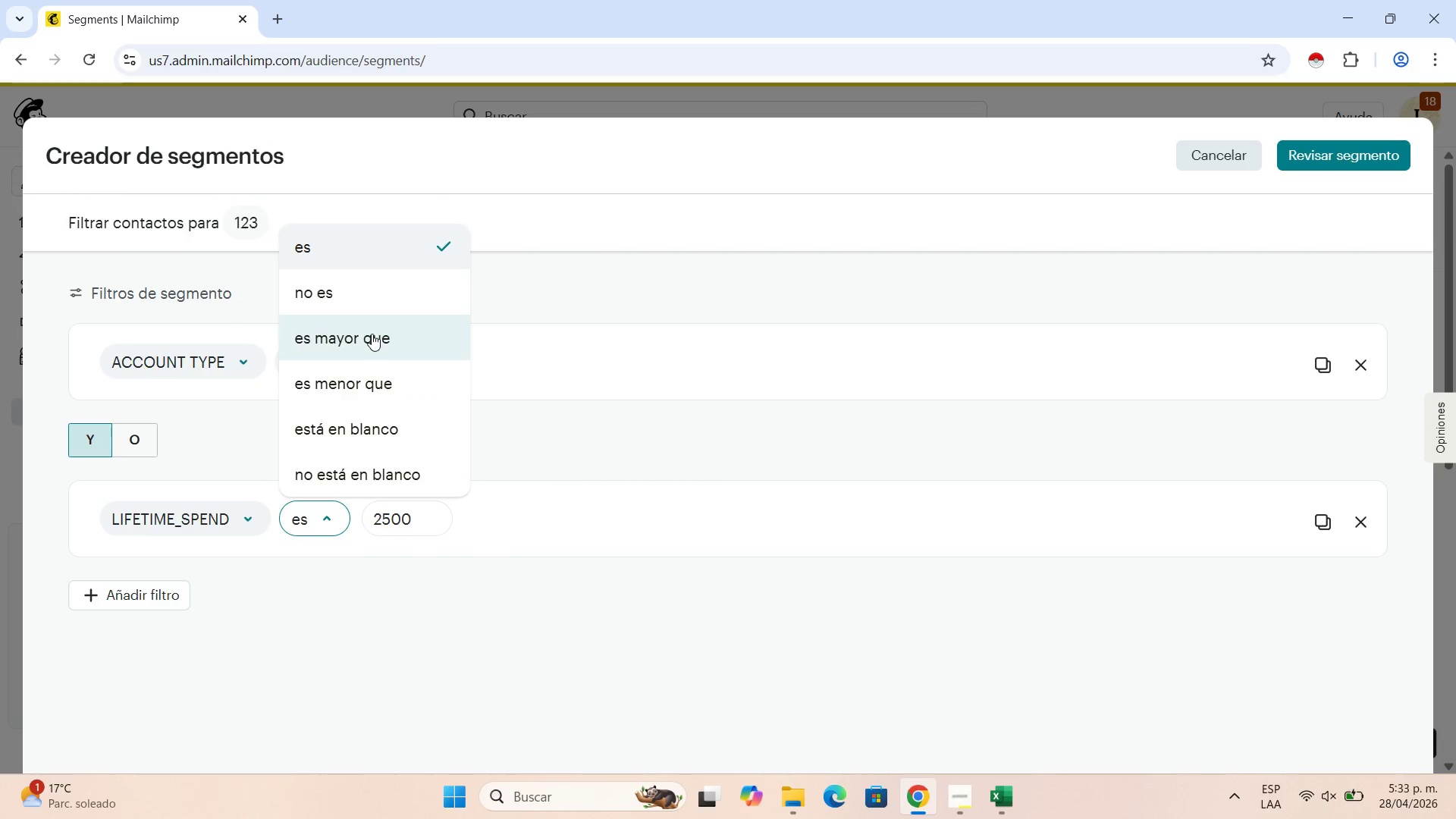 
left_click([372, 334])
 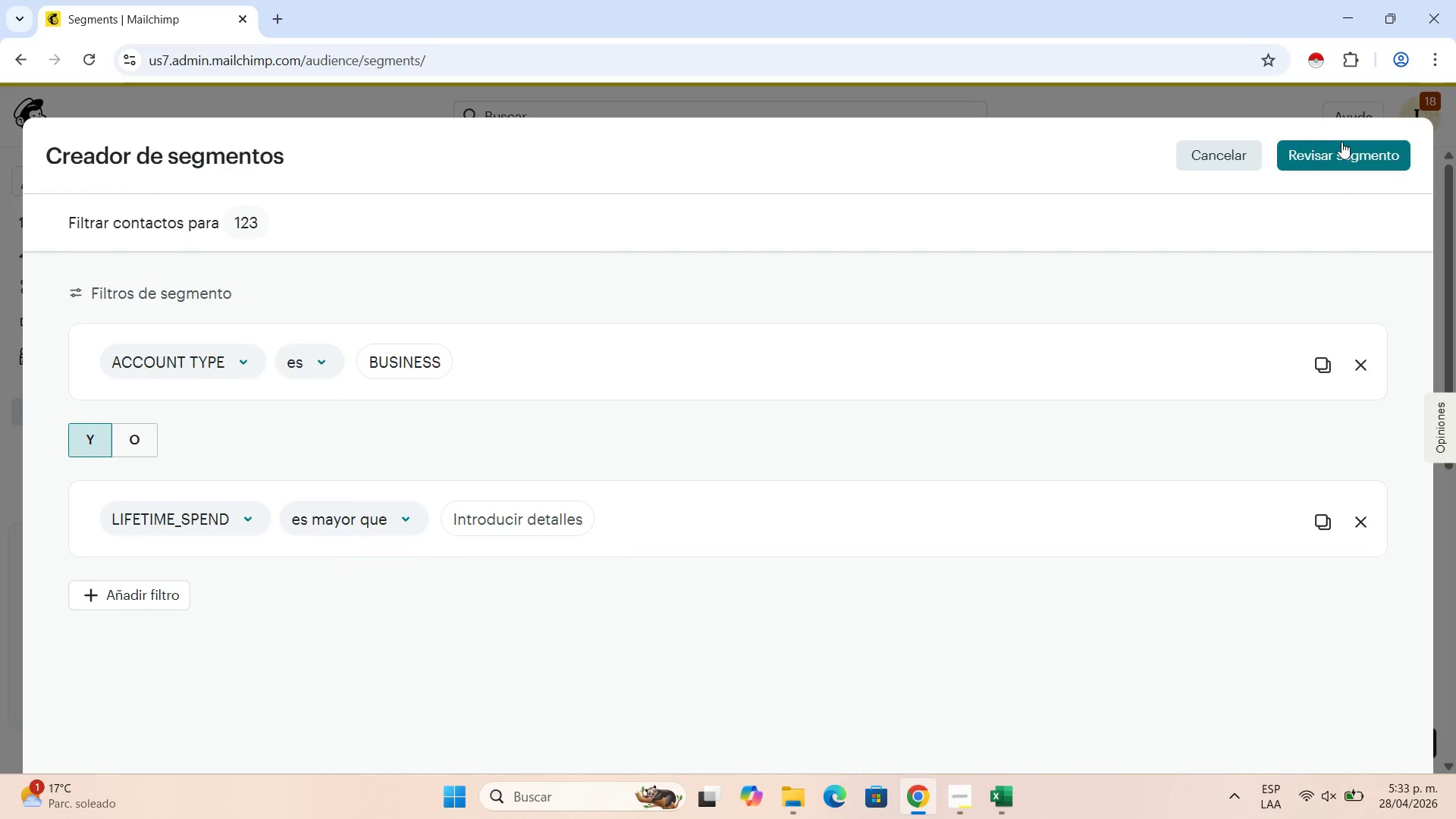 
left_click([1341, 142])
 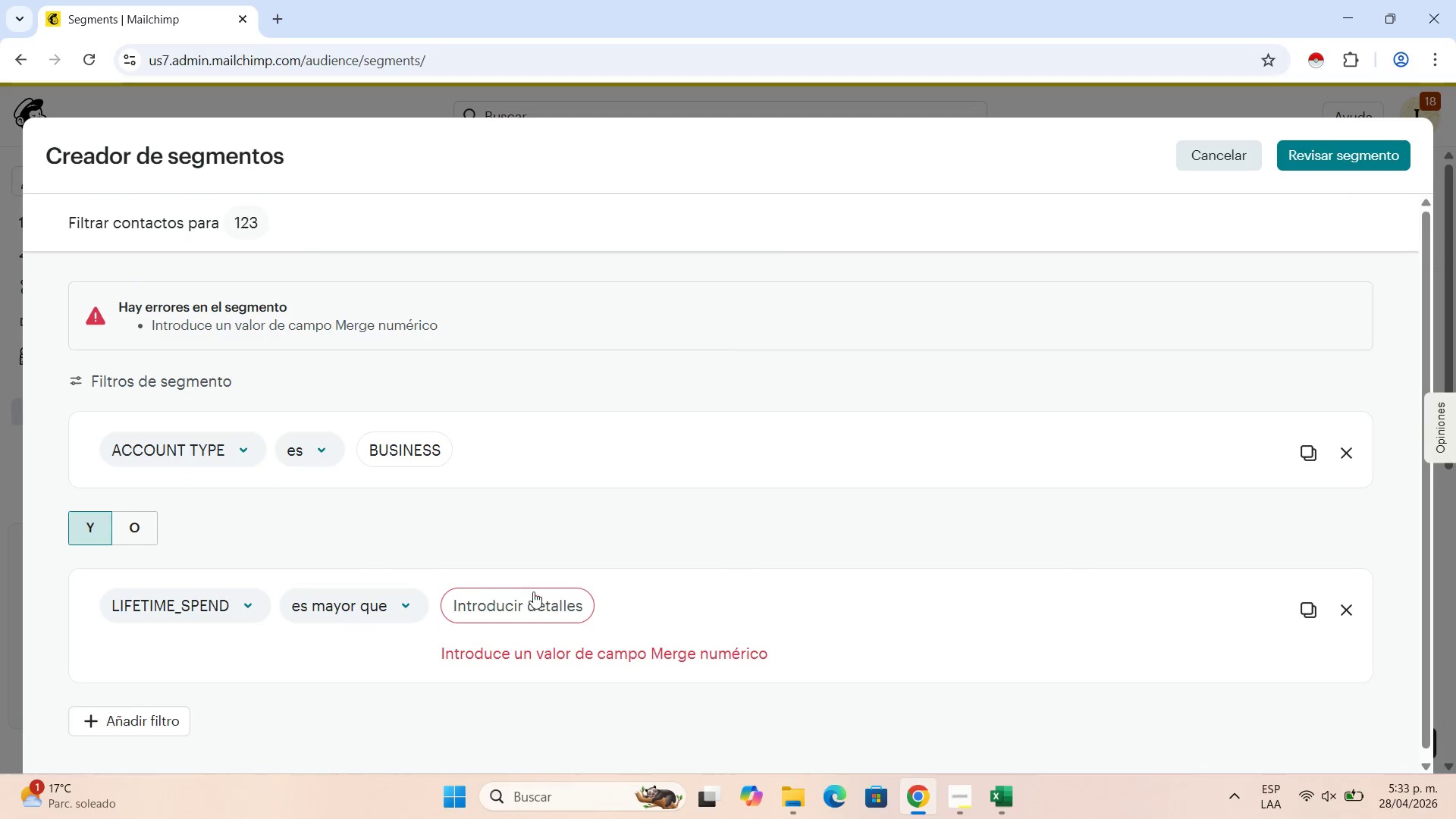 
left_click([541, 592])
 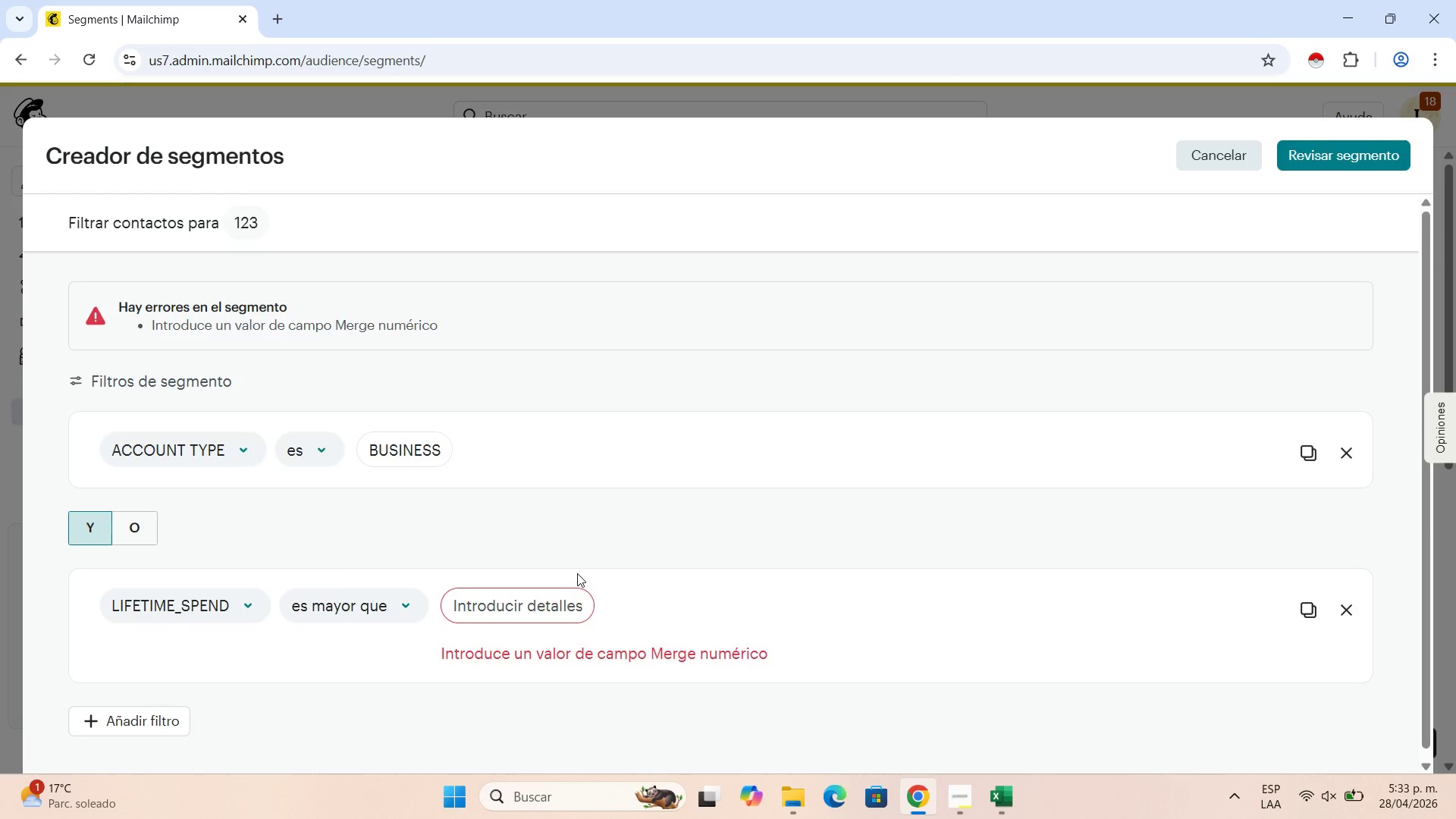 
key(Numpad2)
 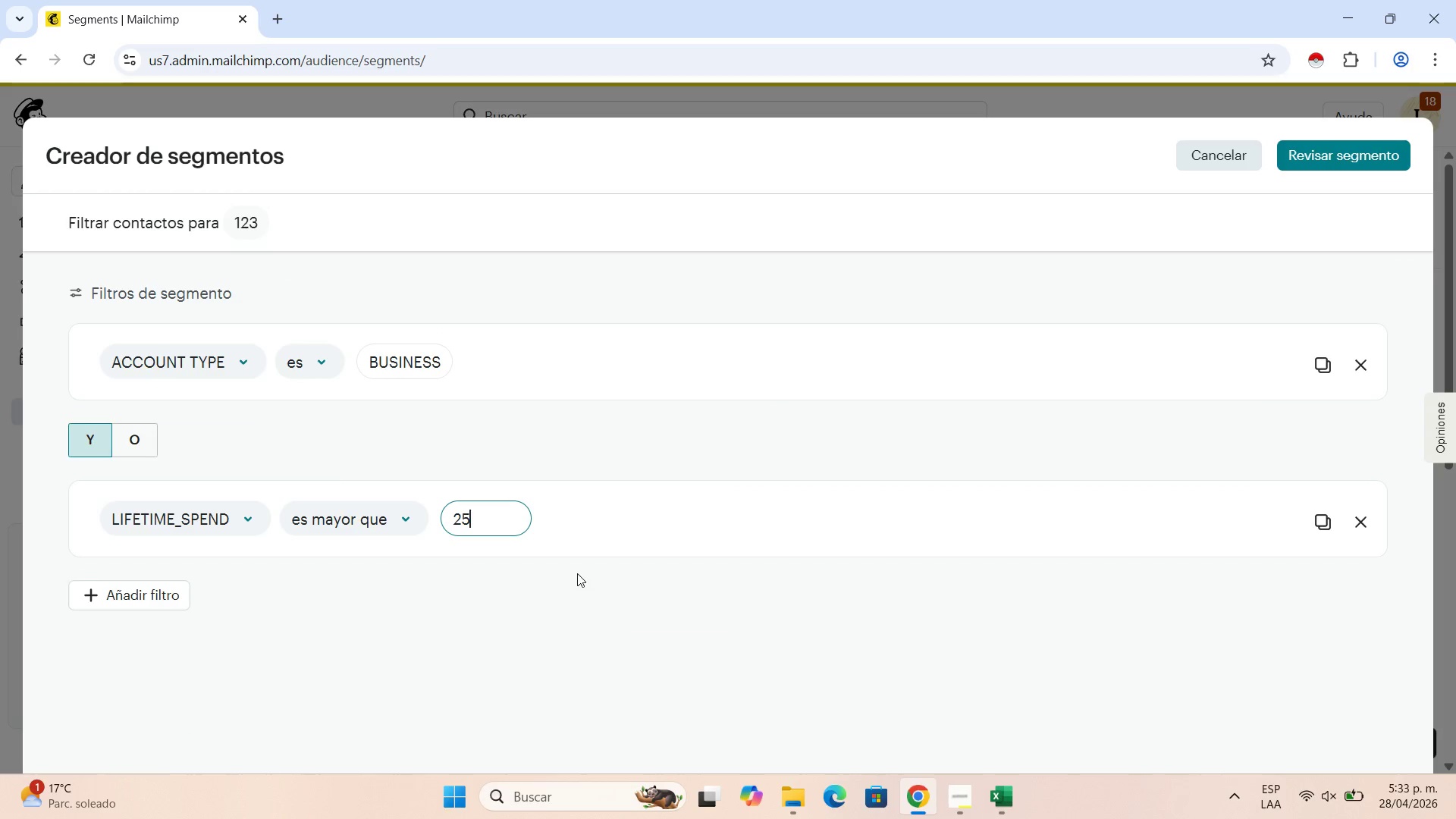 
key(Numpad5)
 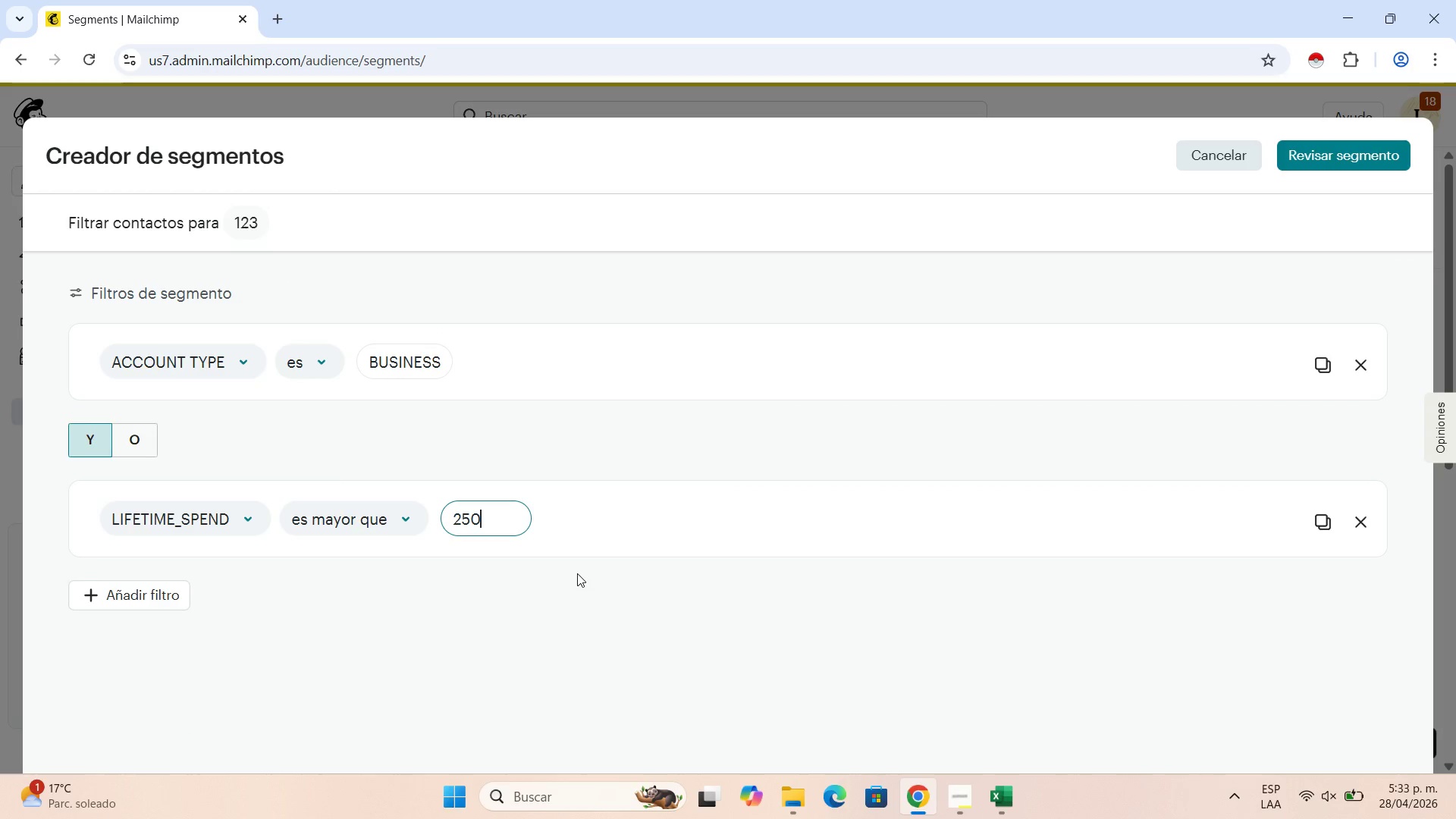 
key(Numpad0)
 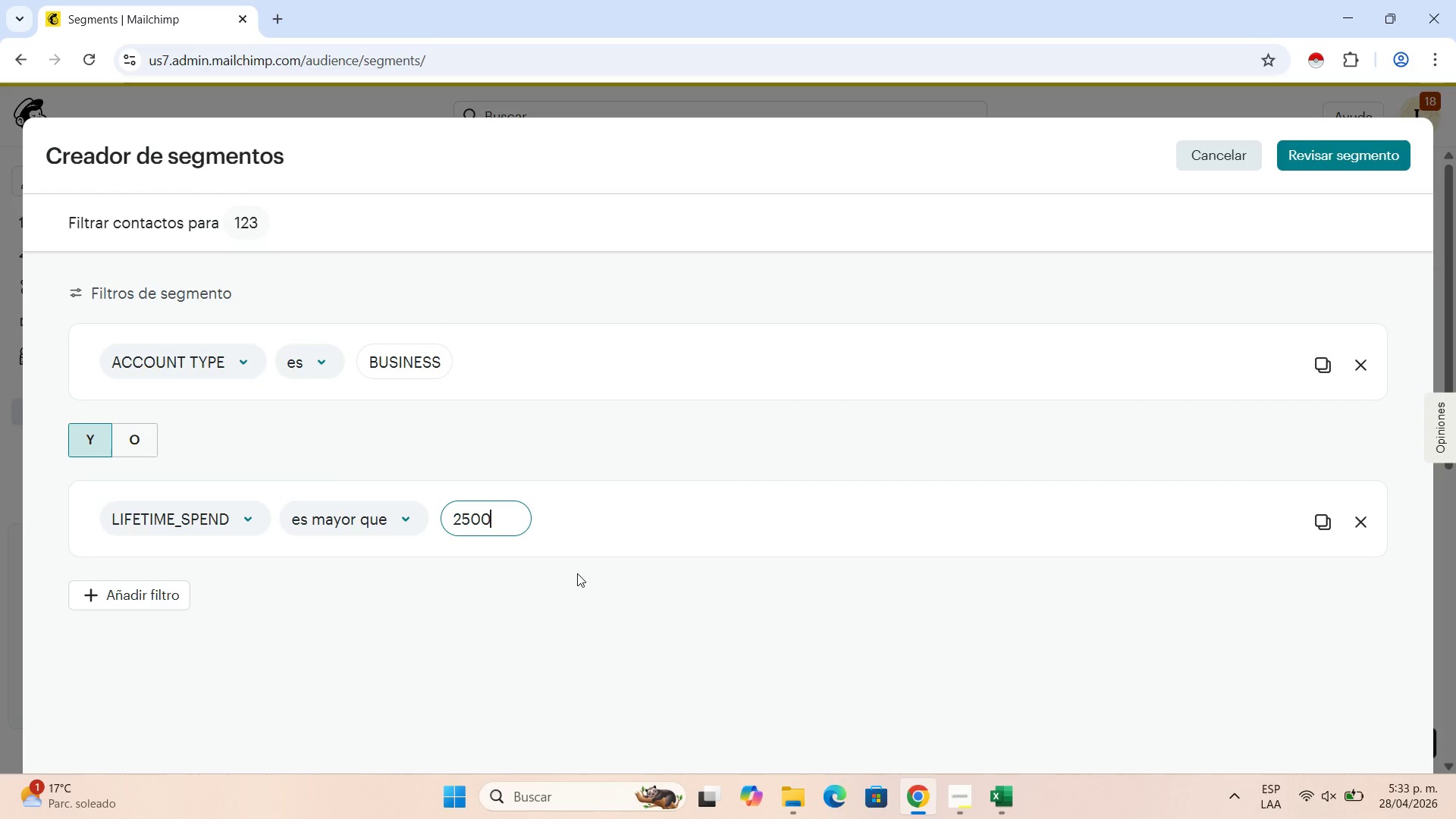 
key(Numpad0)
 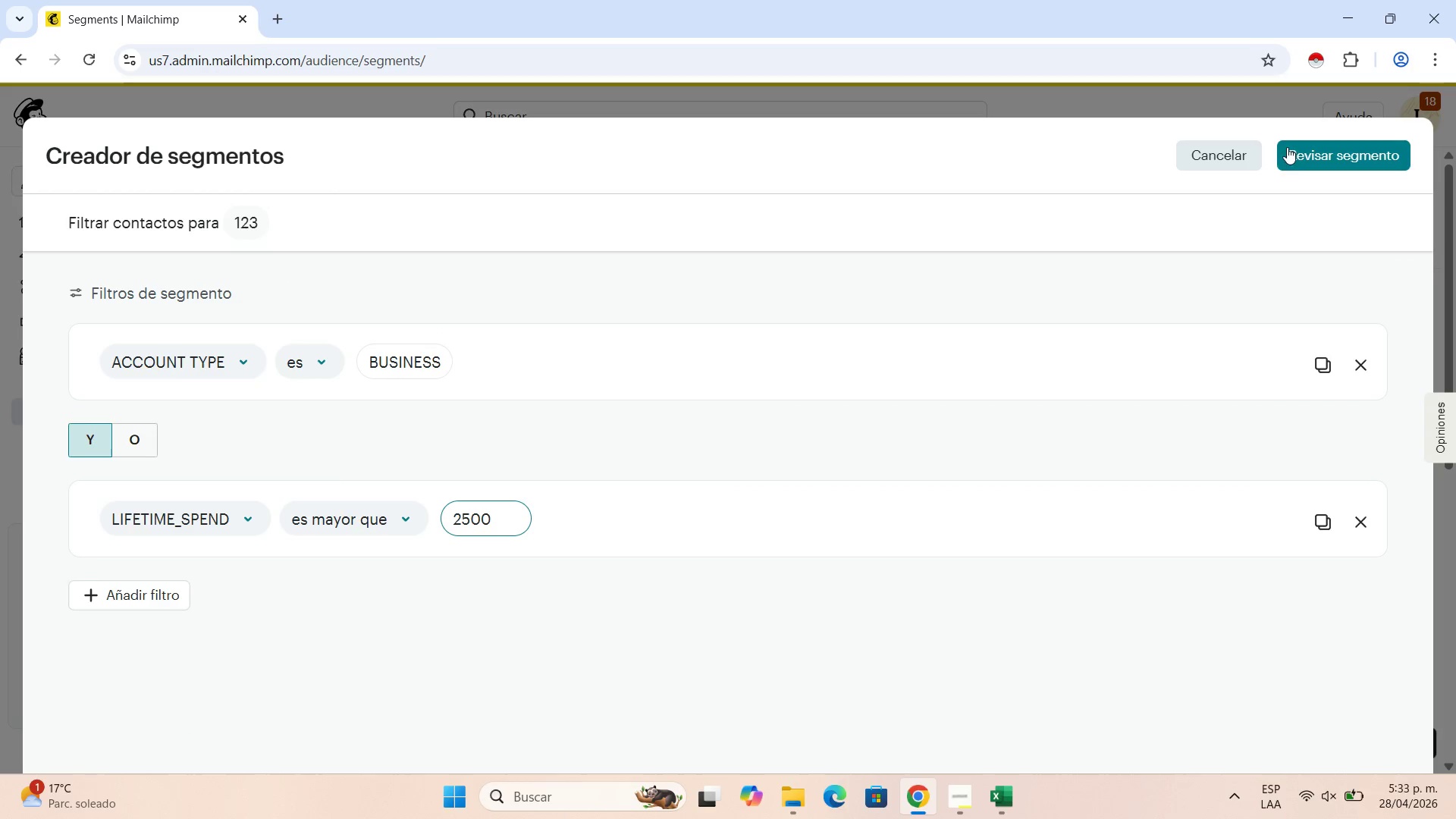 
left_click([1297, 156])
 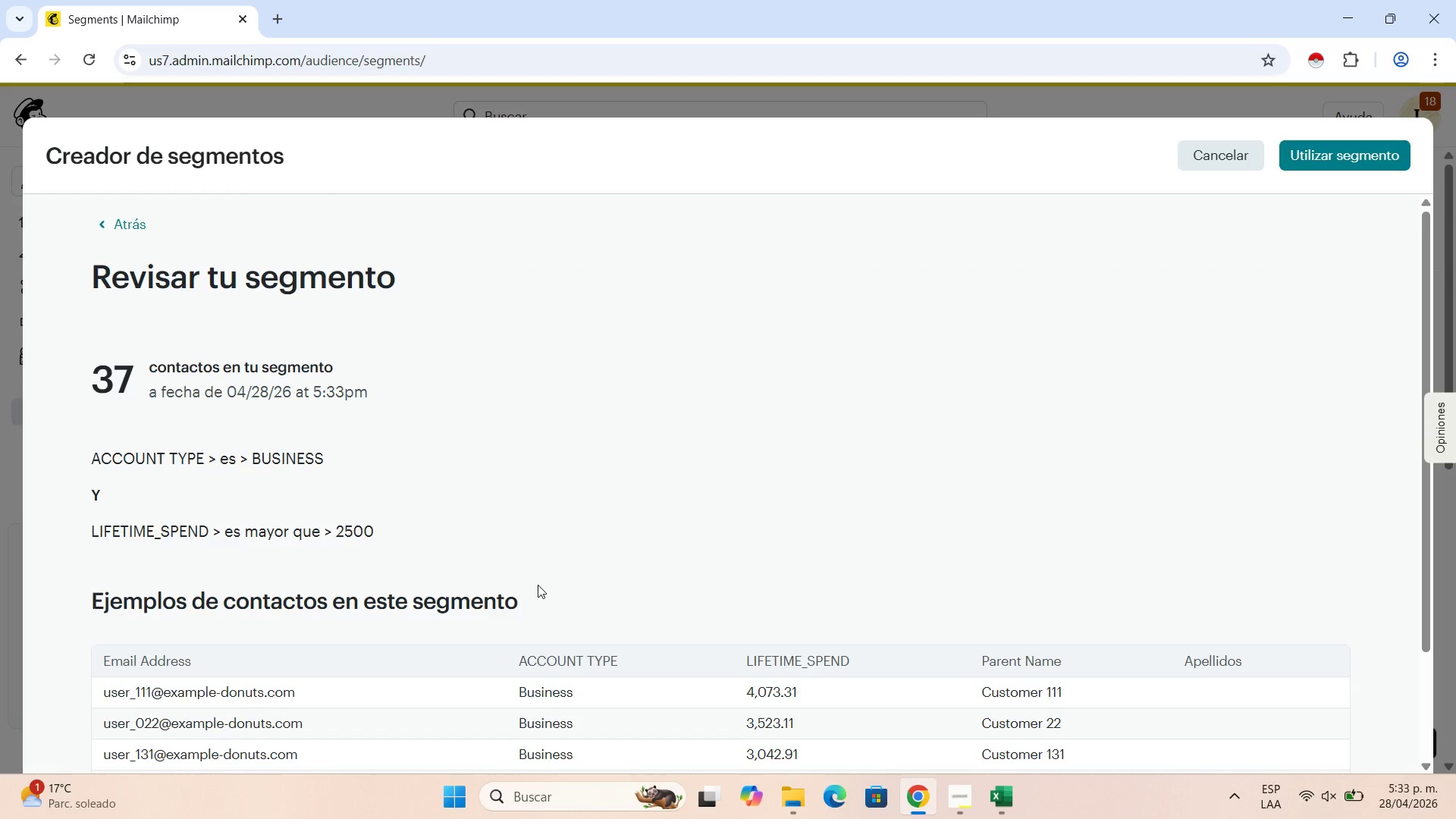 
scroll: coordinate [459, 516], scroll_direction: down, amount: 3.0
 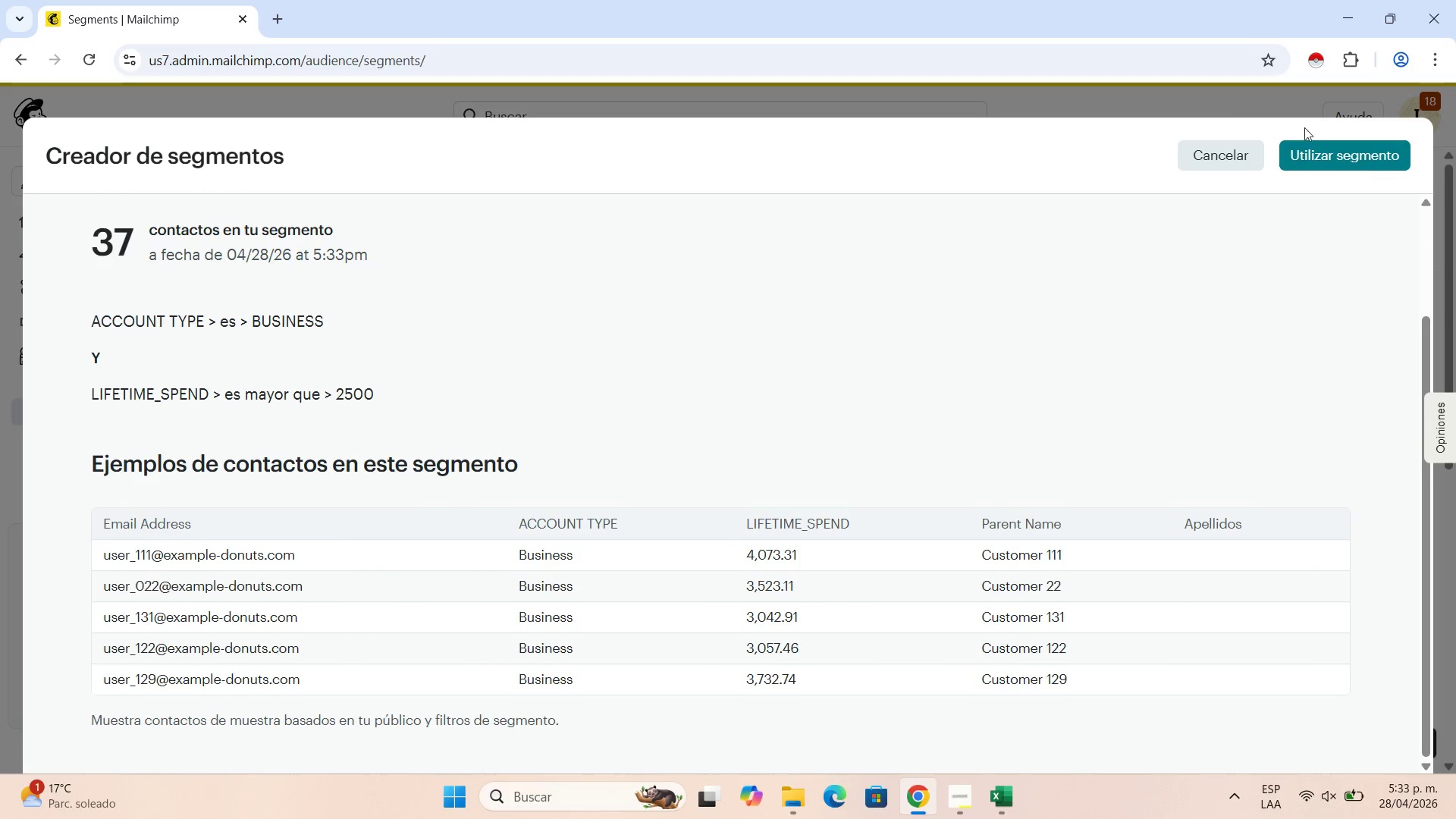 
left_click([1216, 158])
 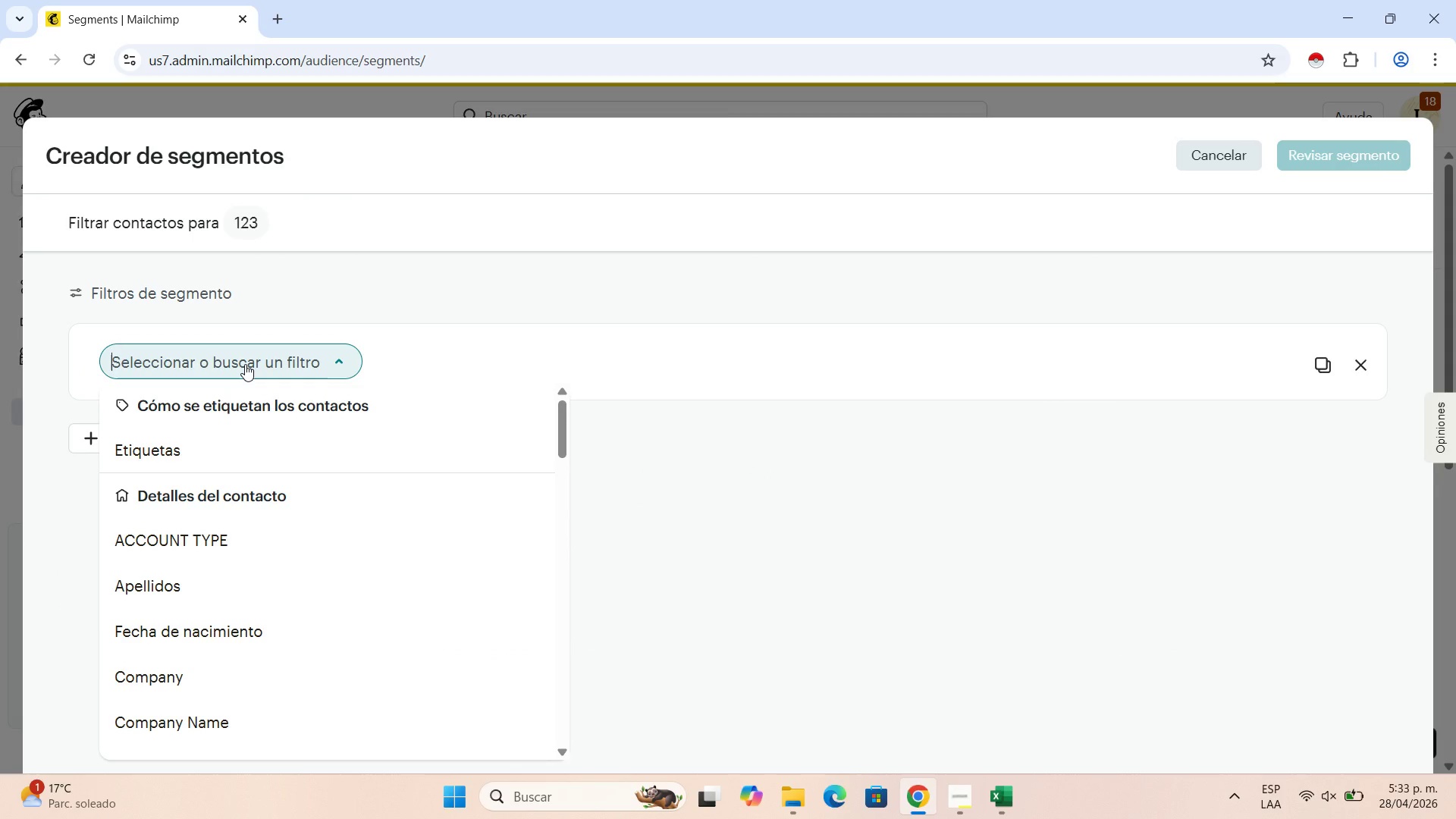 
left_click([243, 535])
 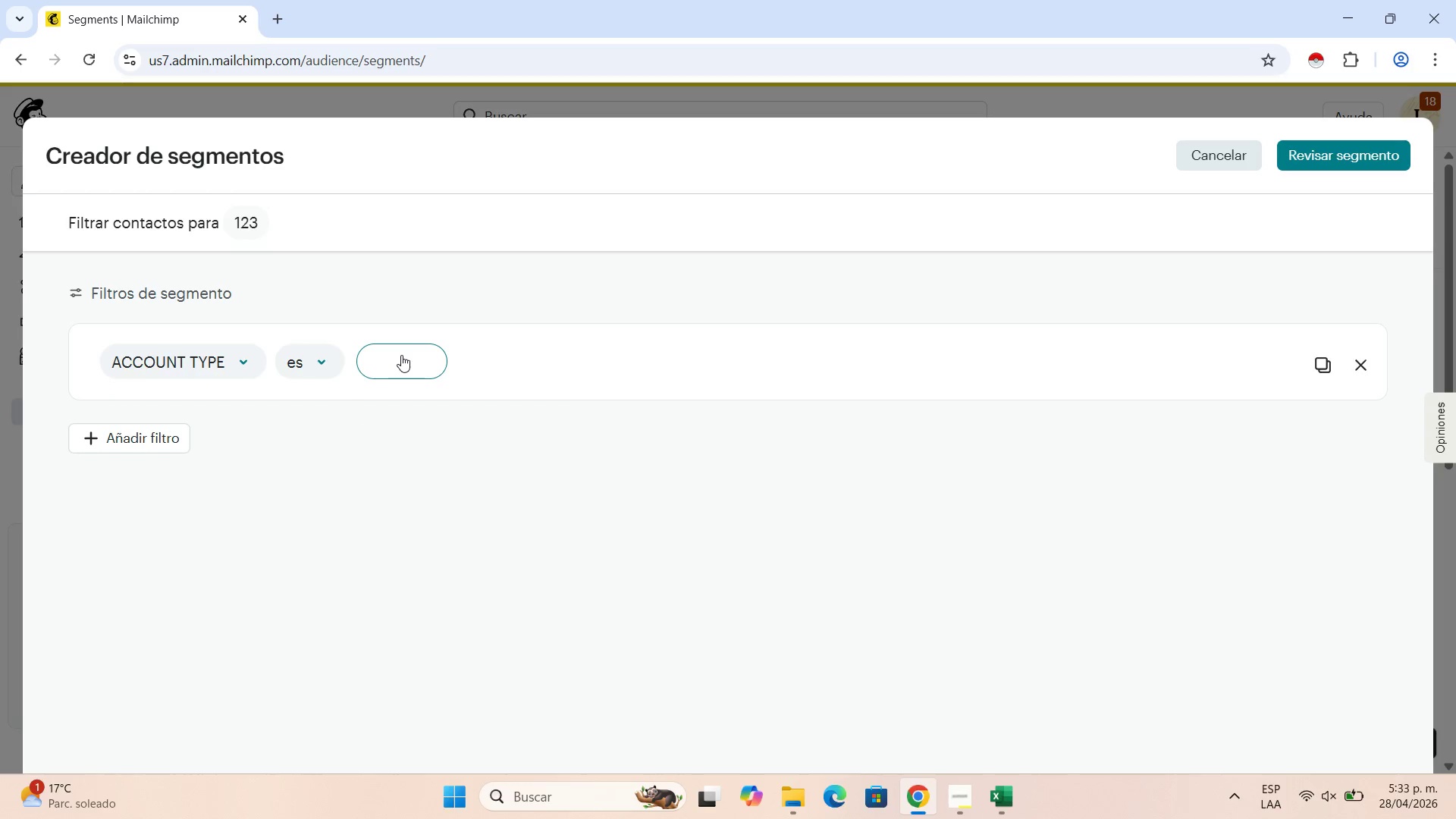 
left_click([401, 355])
 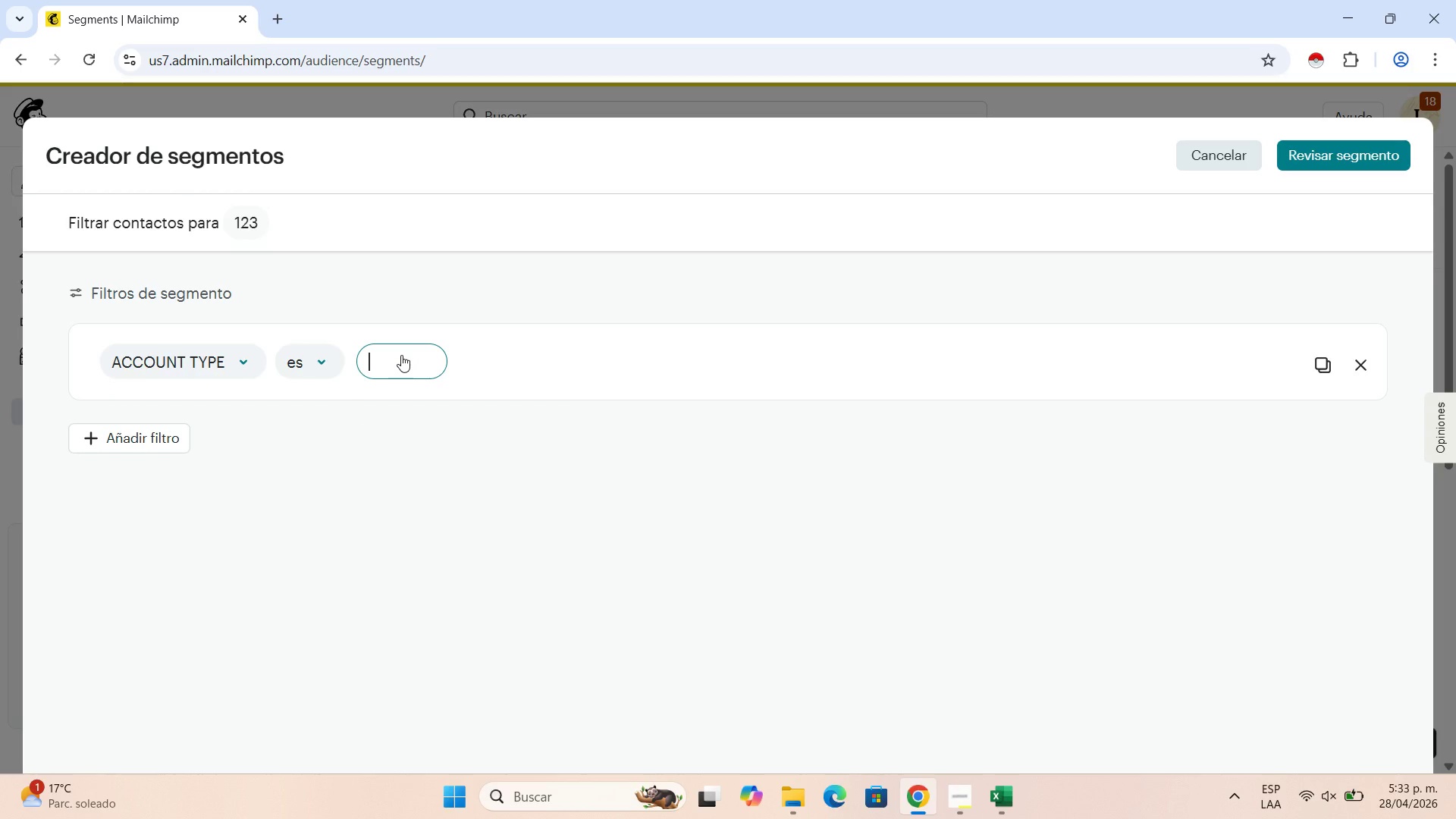 
type(BUSINESS)
 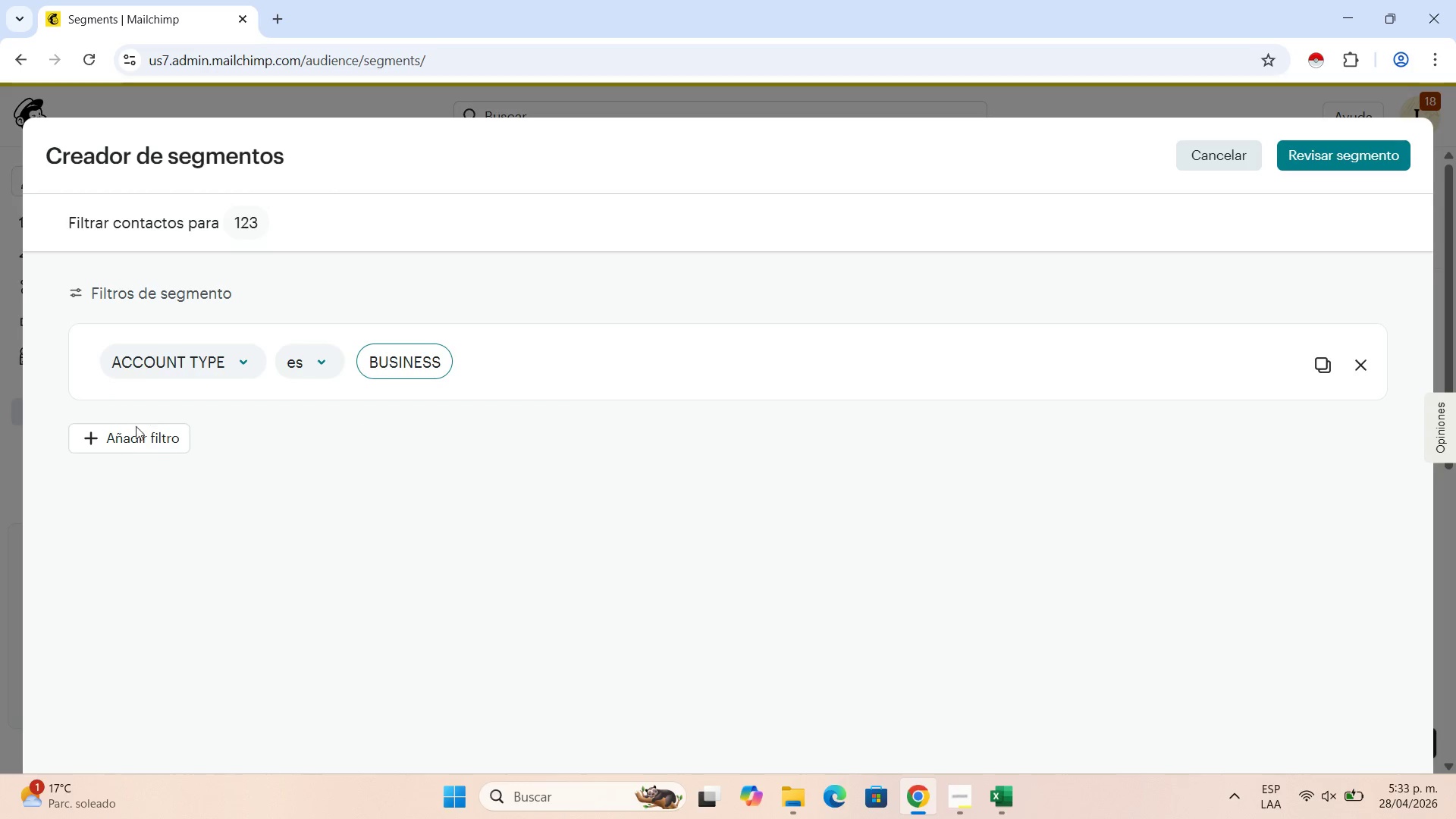 
left_click([133, 434])
 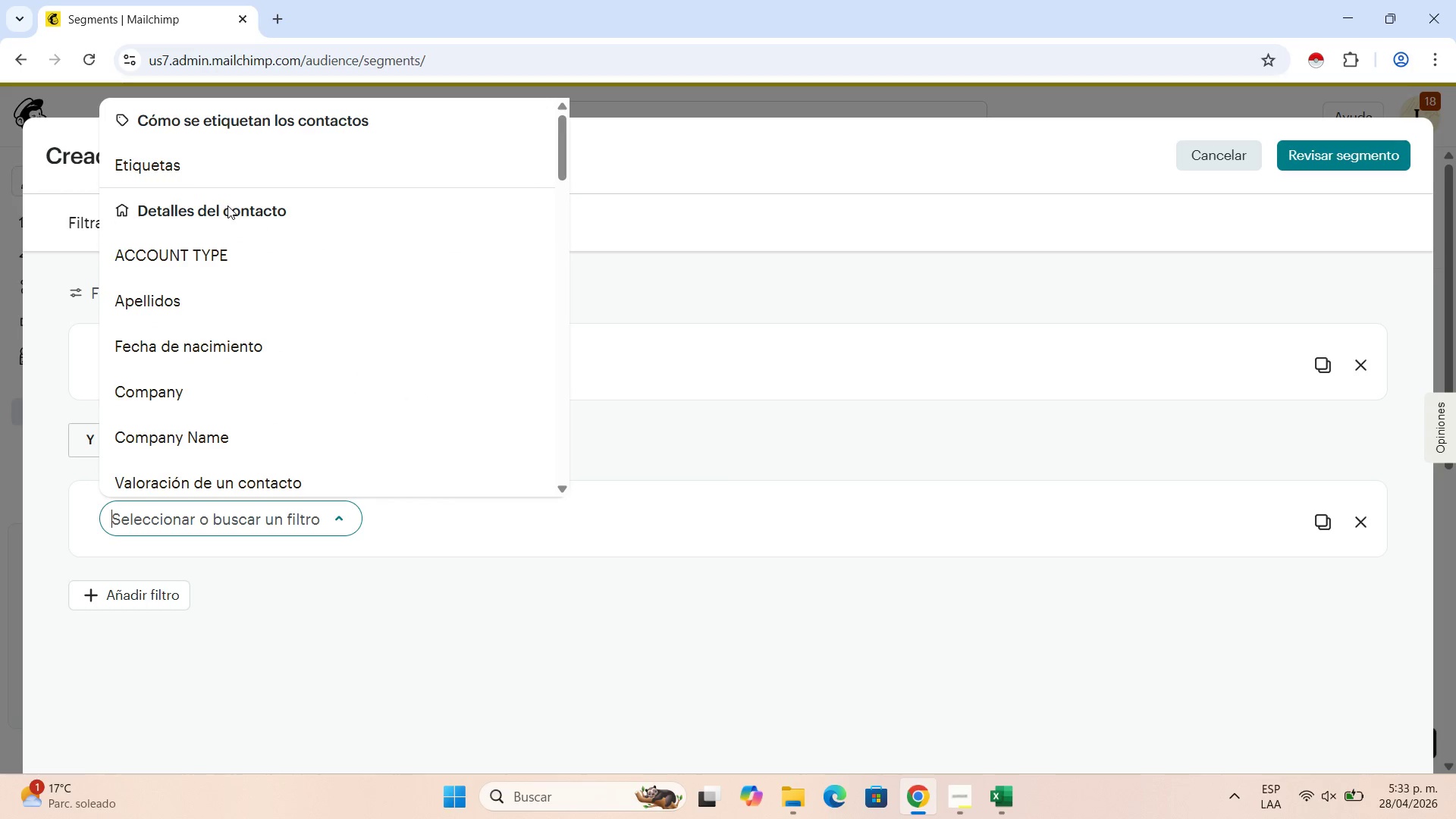 
type(LIF)
 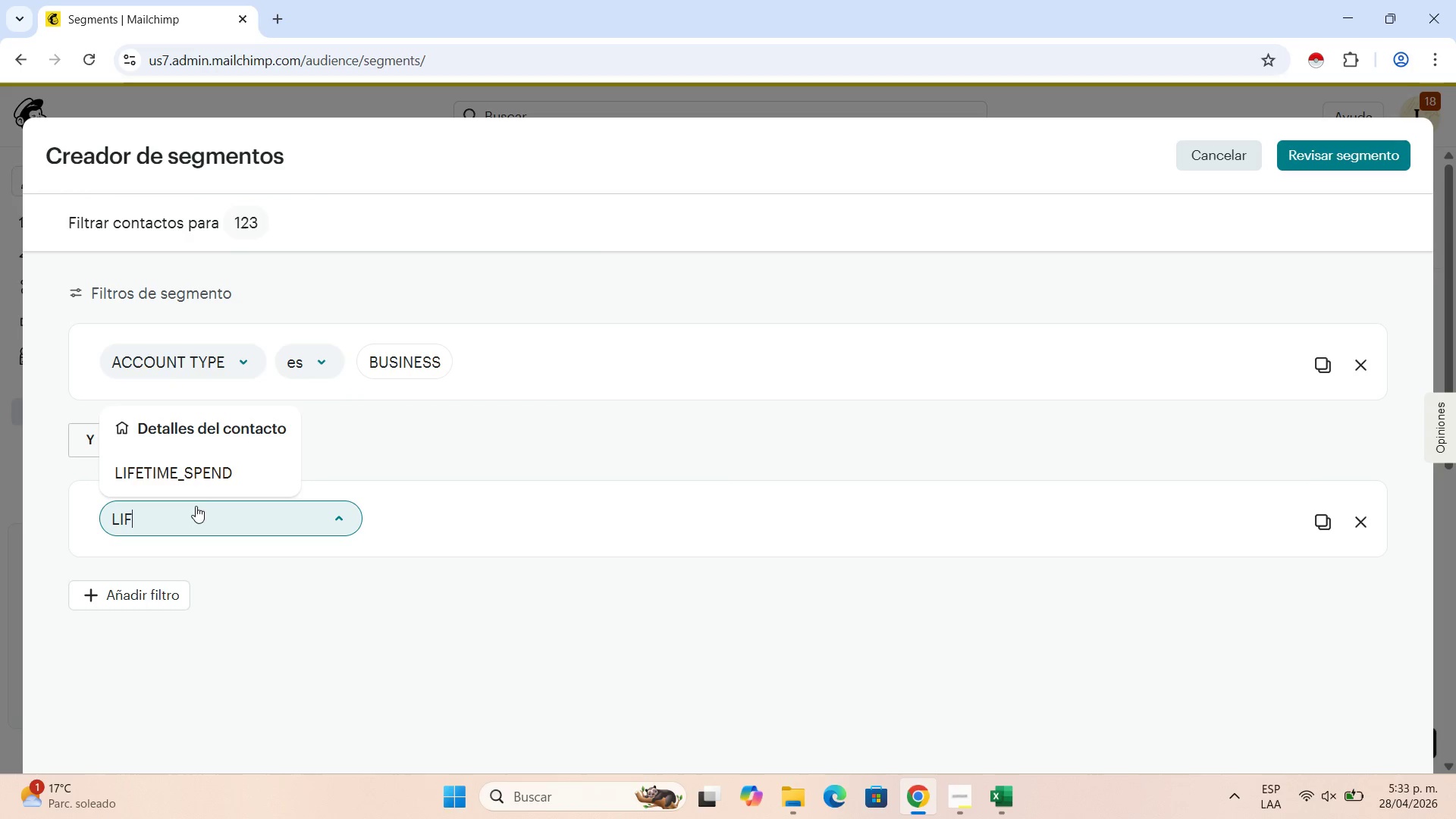 
left_click([196, 486])
 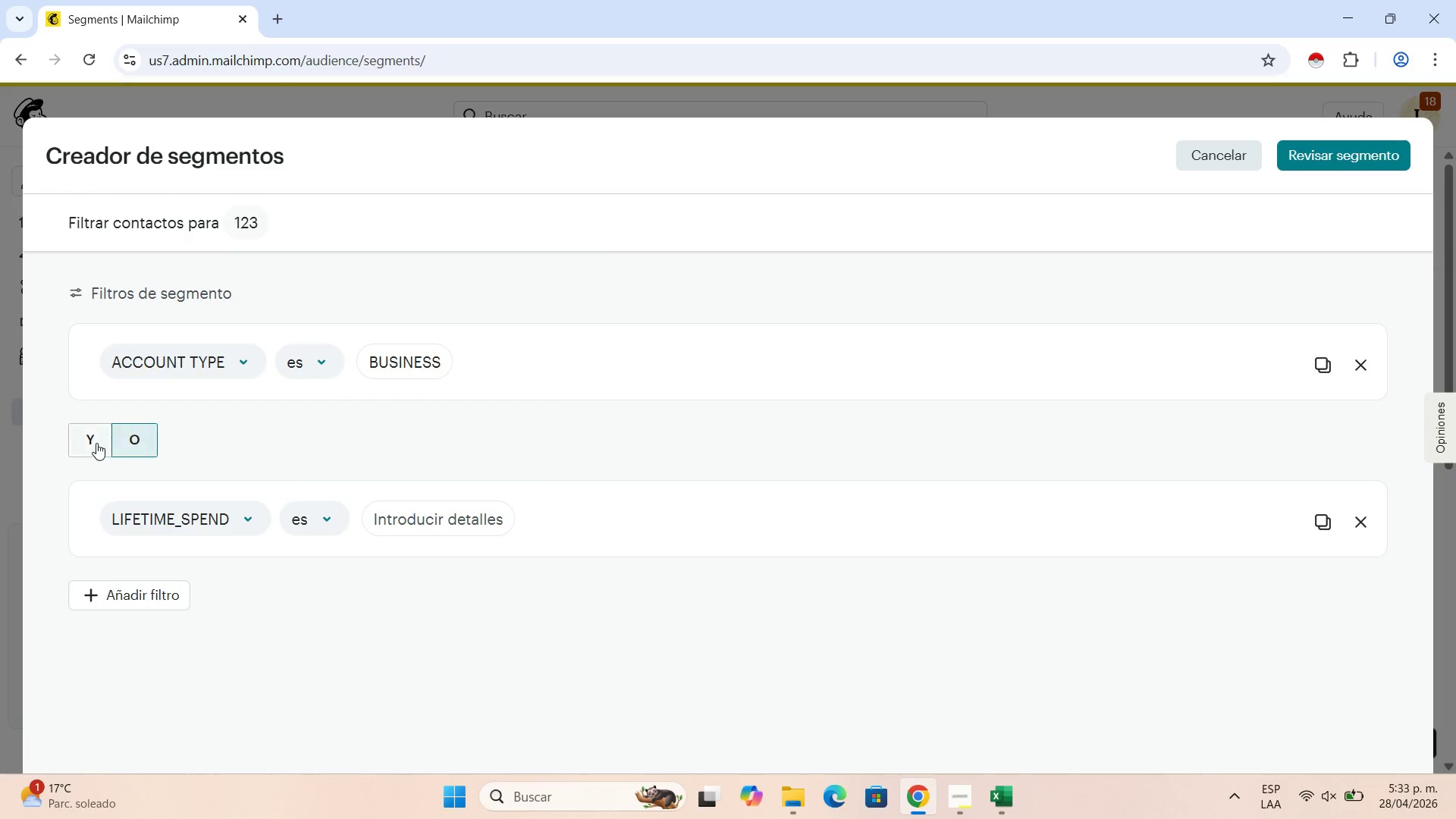 
left_click([91, 444])
 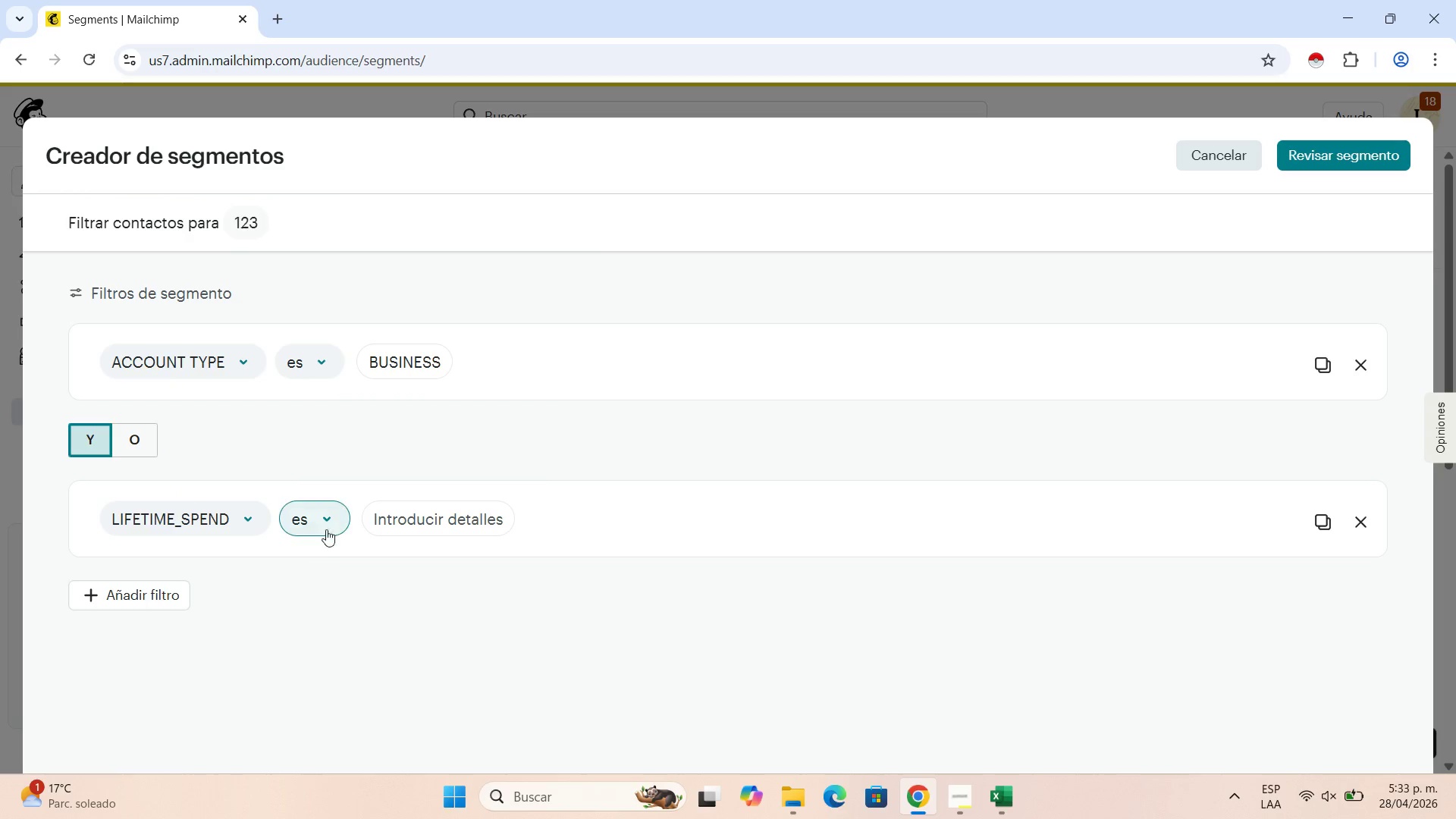 
left_click([318, 511])
 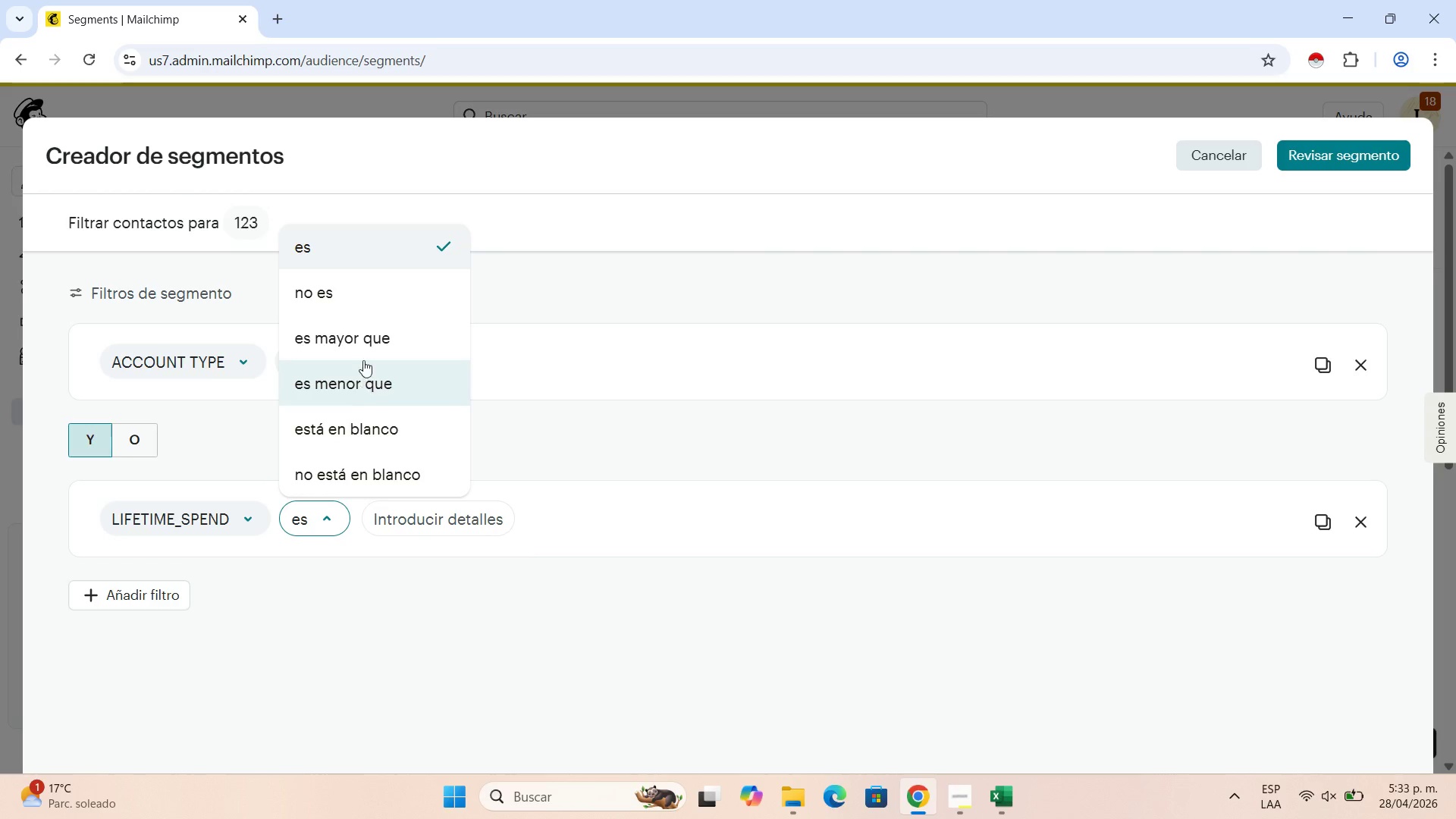 
left_click([364, 335])
 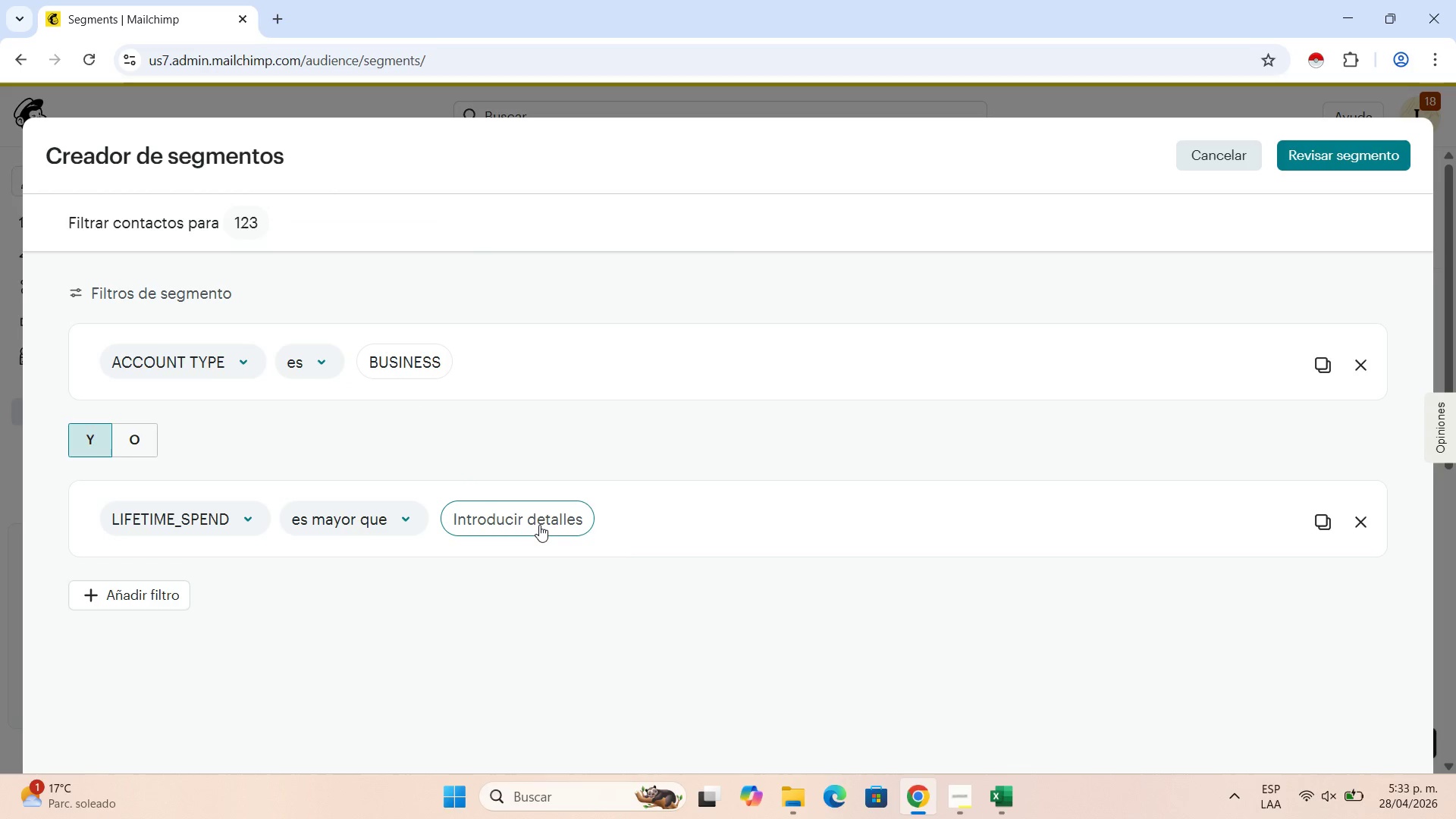 
left_click([539, 525])
 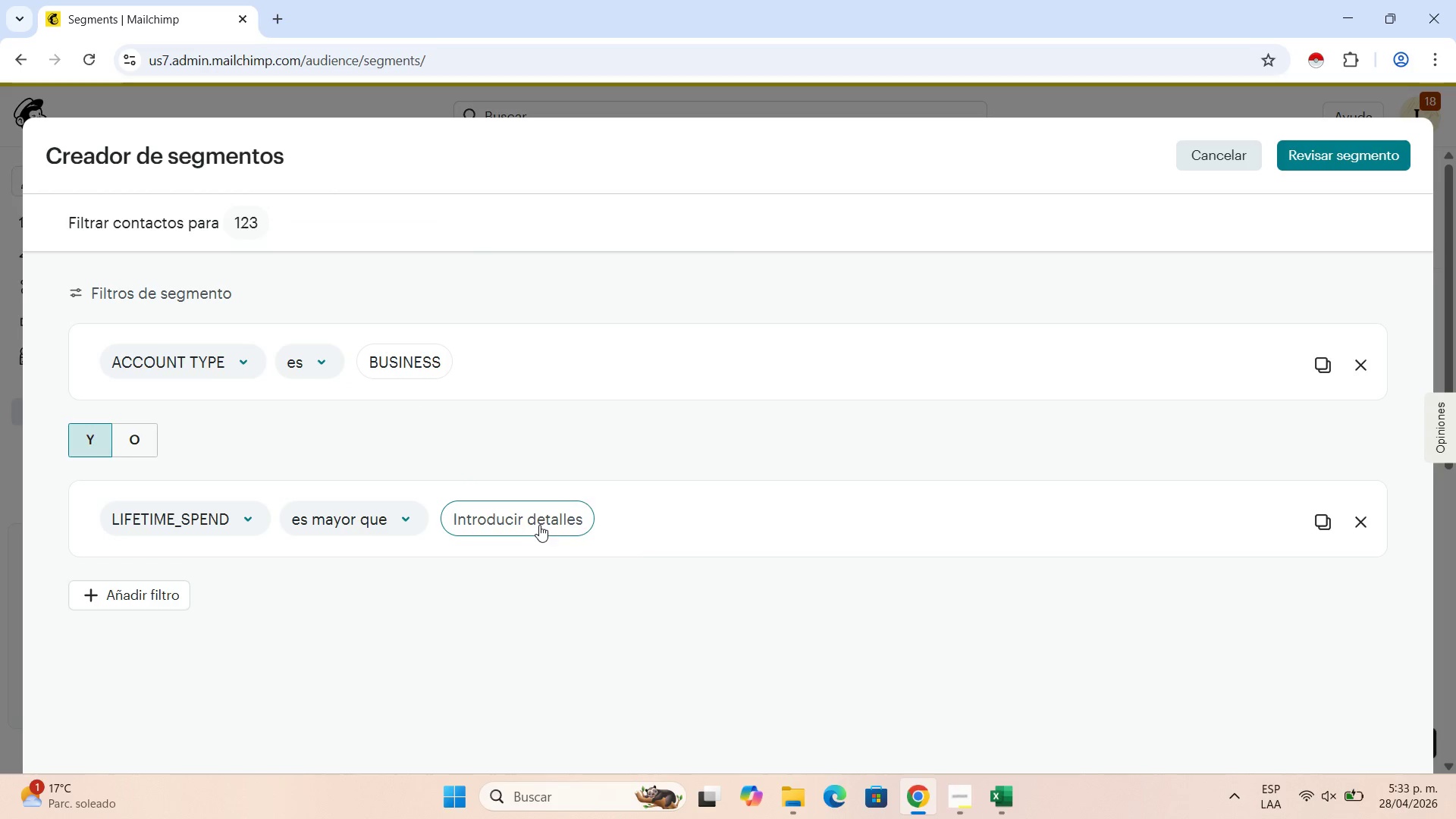 
key(Numpad3)
 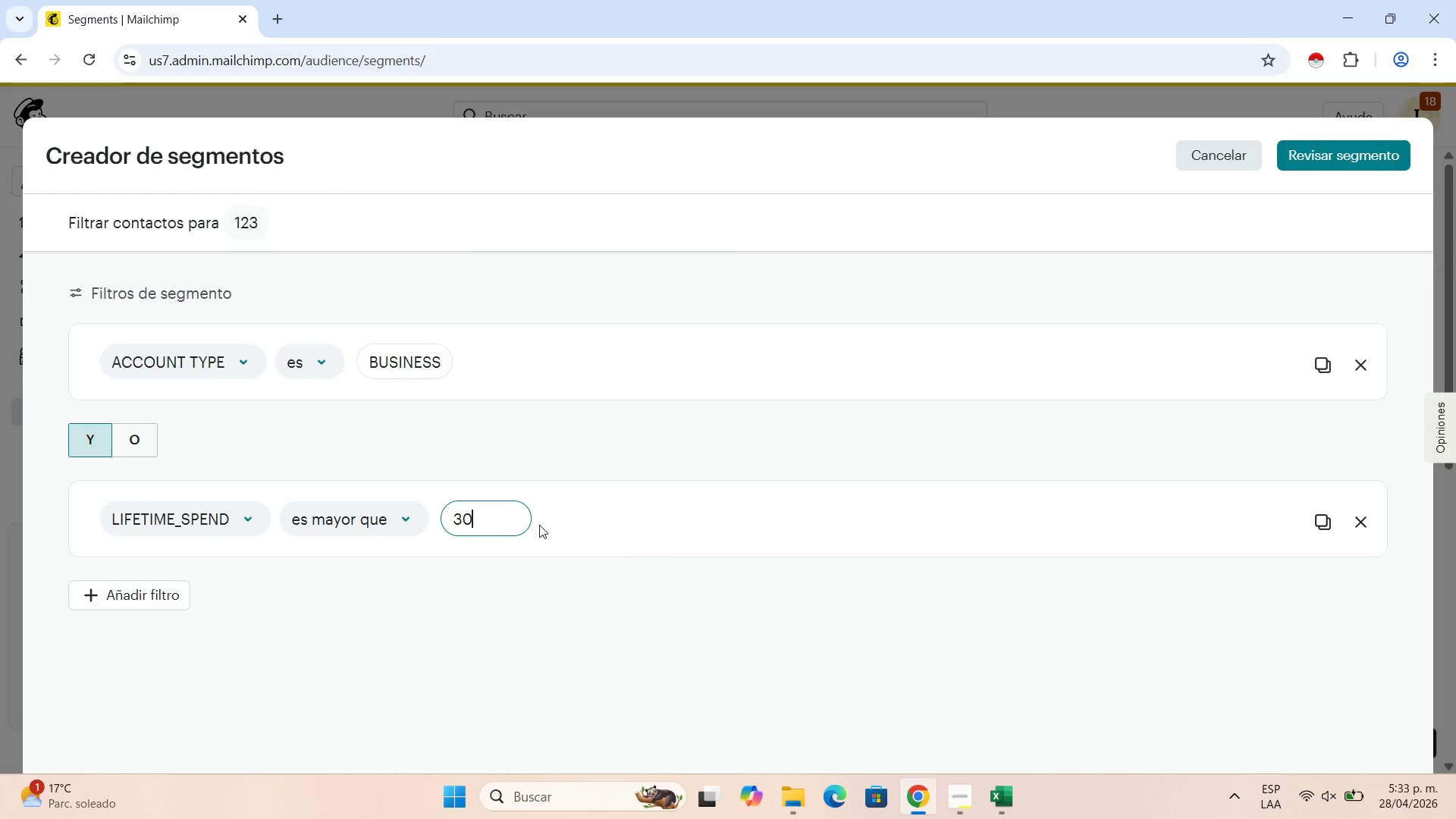 
key(Numpad0)
 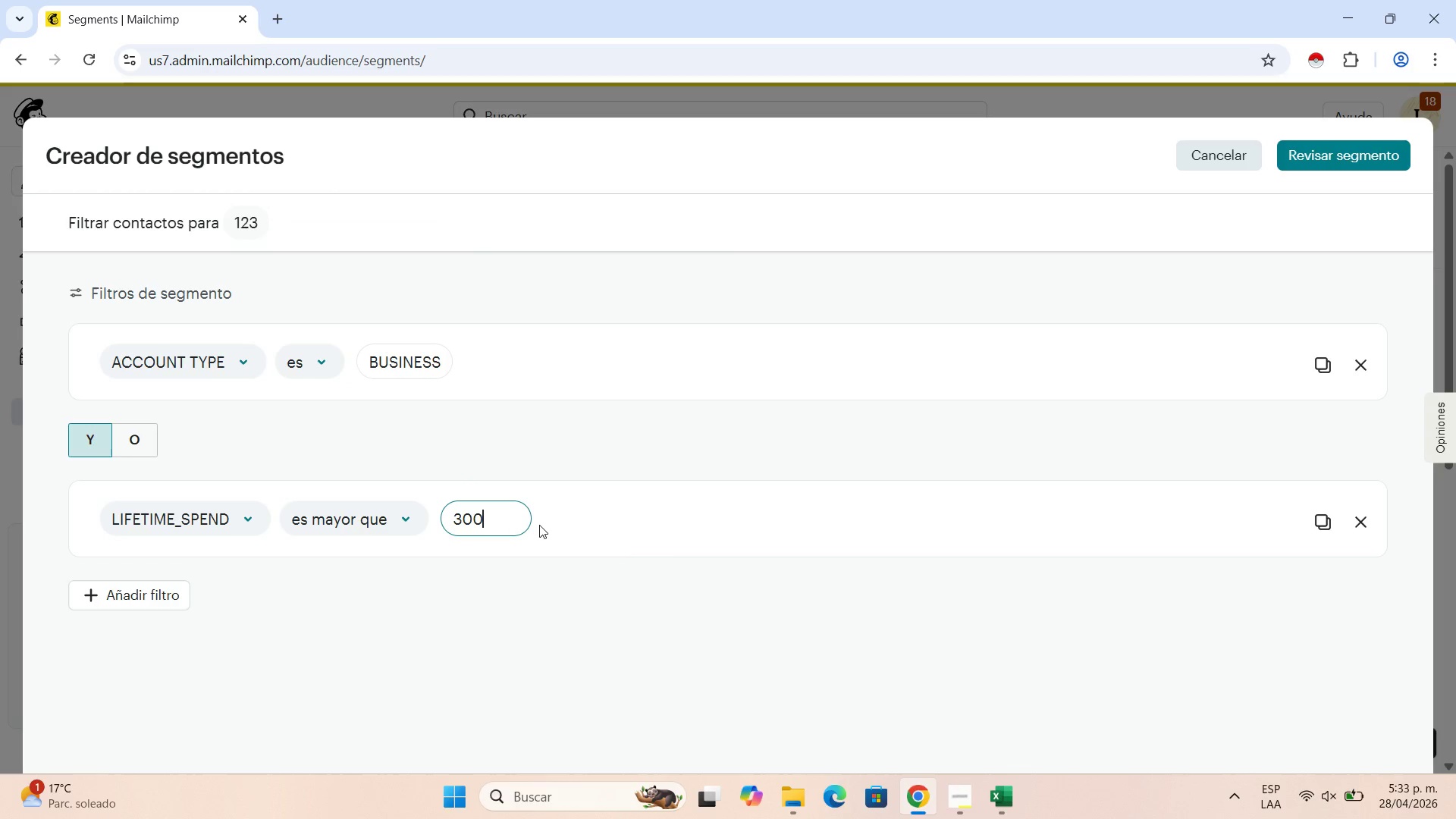 
key(Numpad0)
 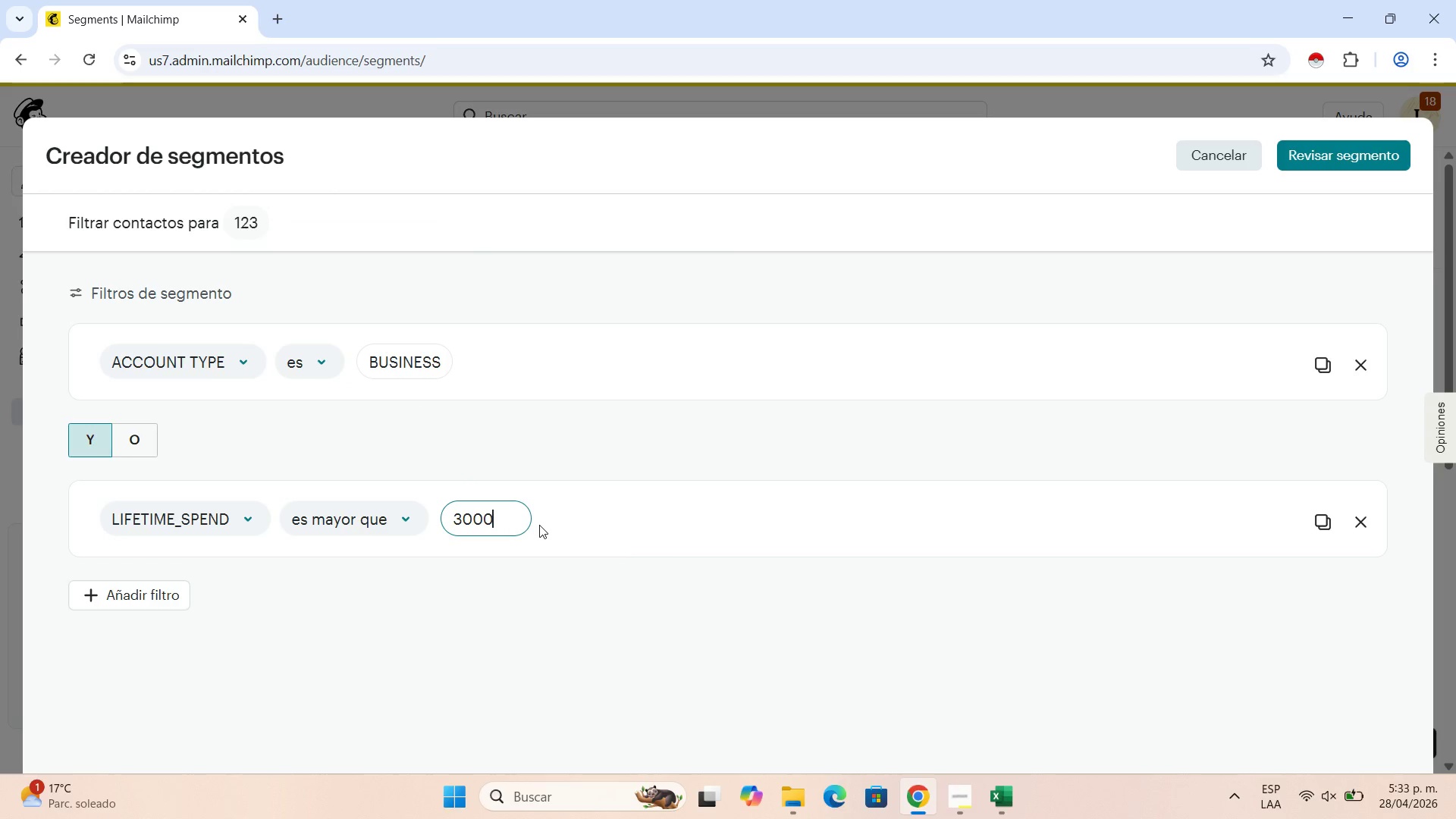 
key(Numpad0)
 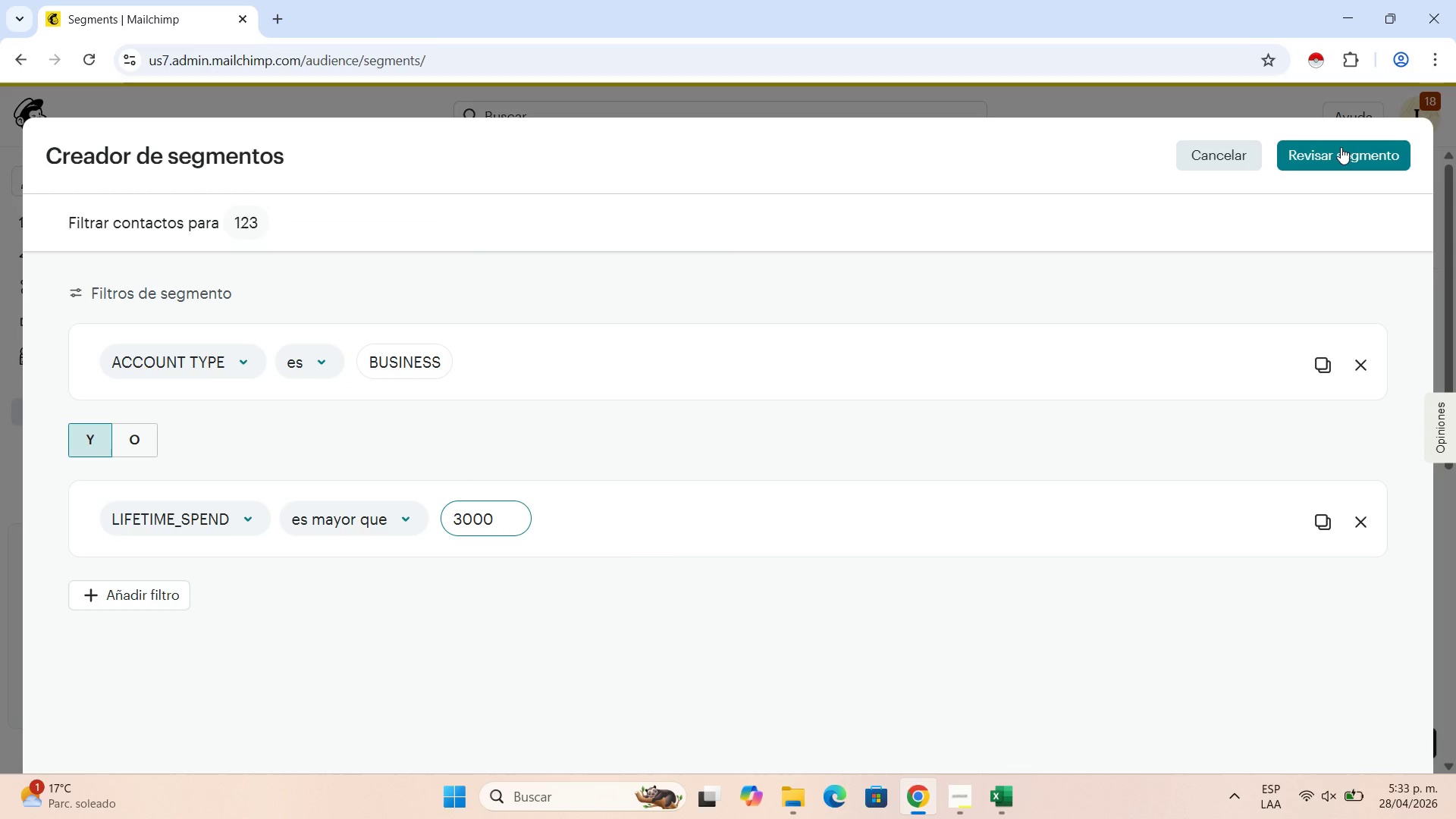 
left_click([1341, 147])
 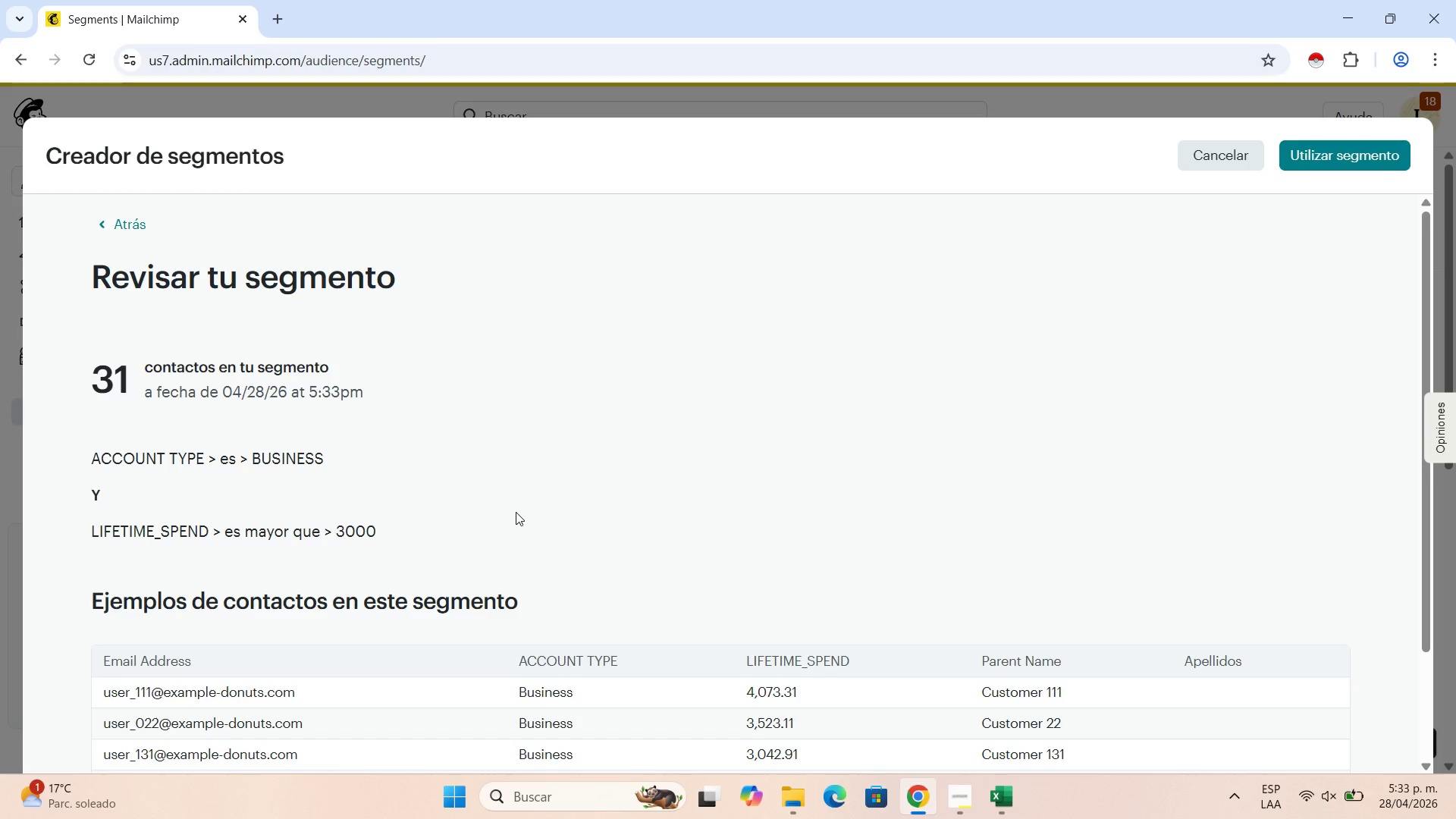 
scroll: coordinate [515, 485], scroll_direction: down, amount: 2.0
 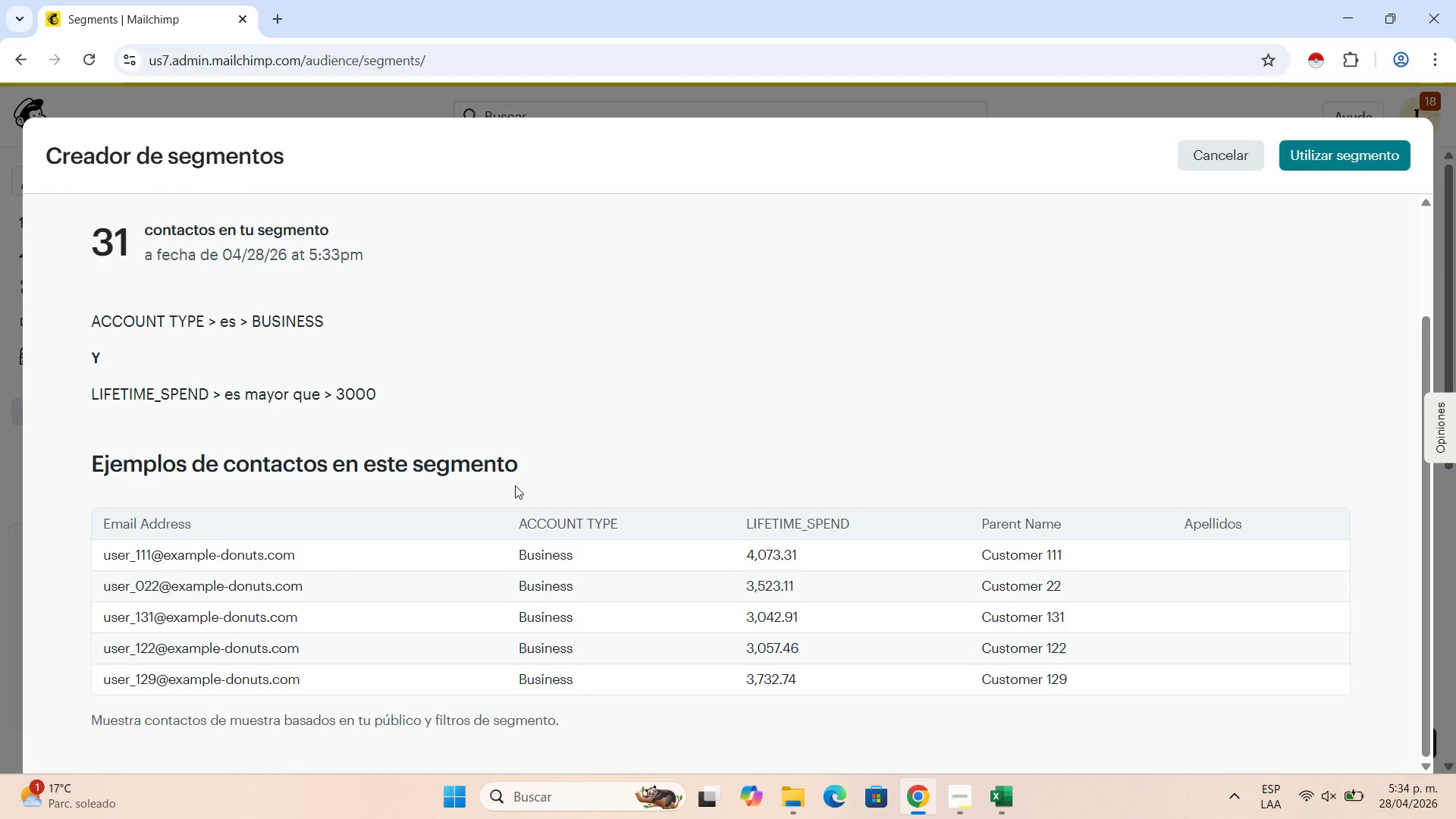 
wait(16.6)
 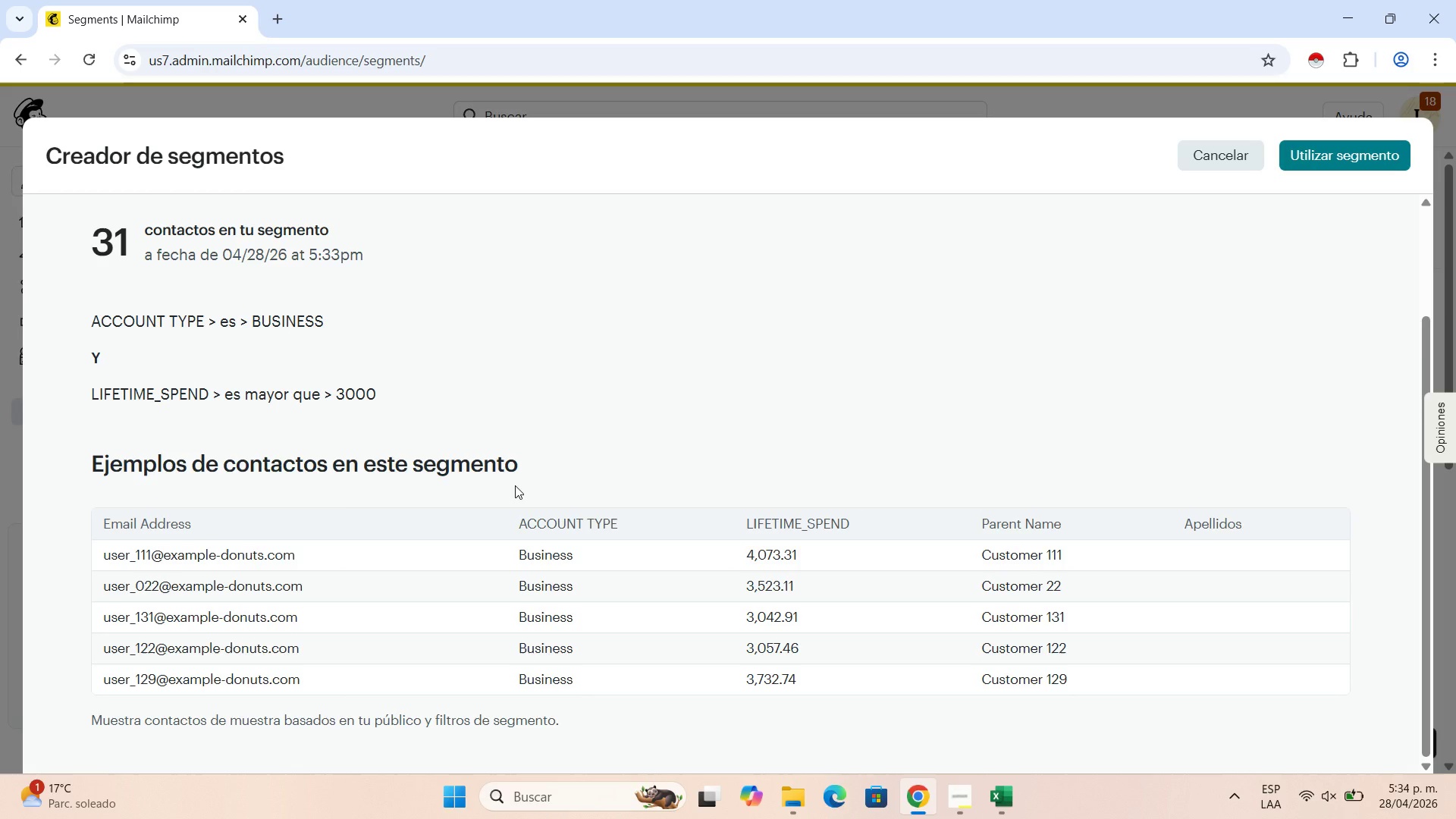 
scroll: coordinate [562, 518], scroll_direction: down, amount: 3.0
 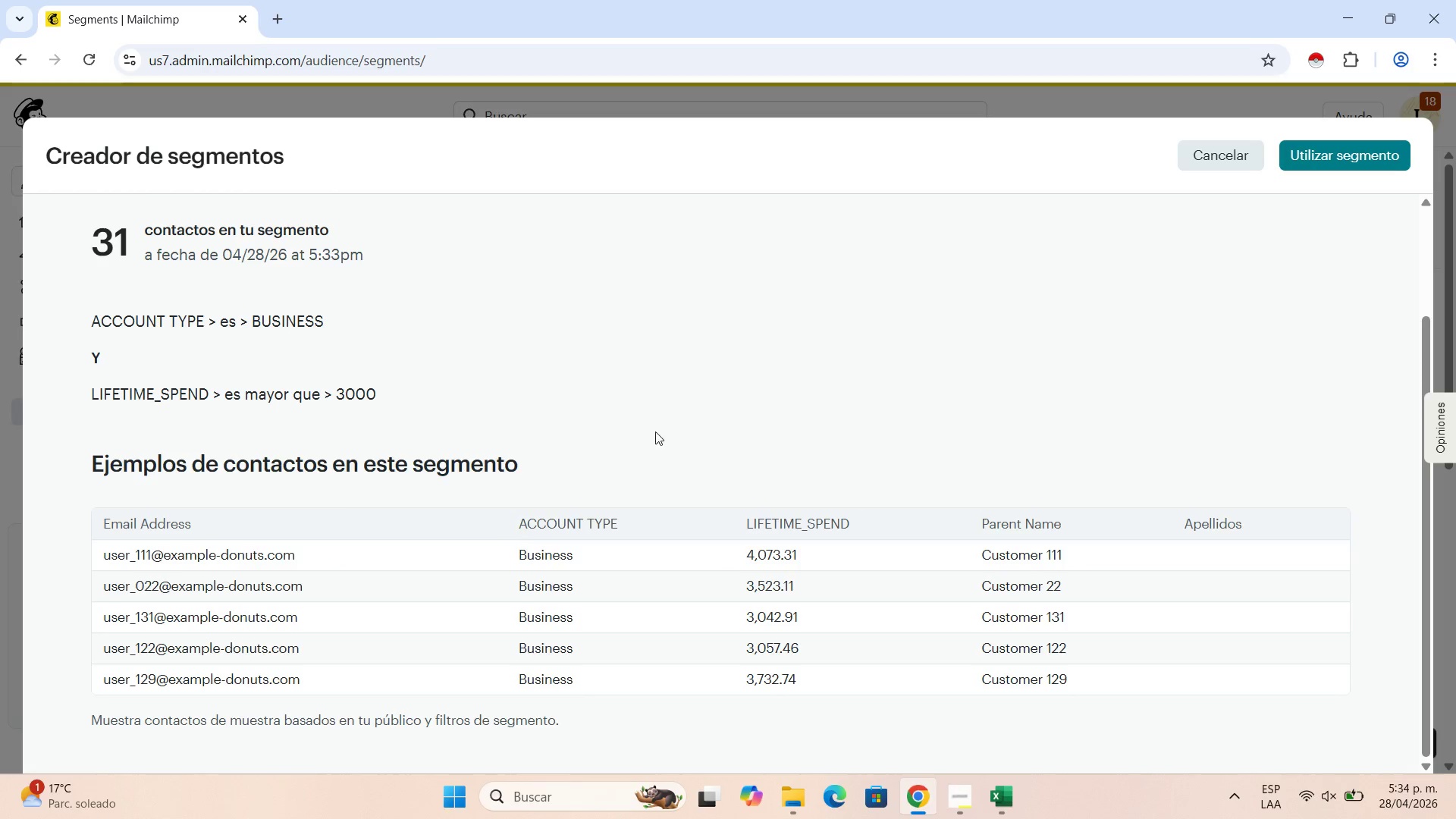 
left_click([1333, 148])
 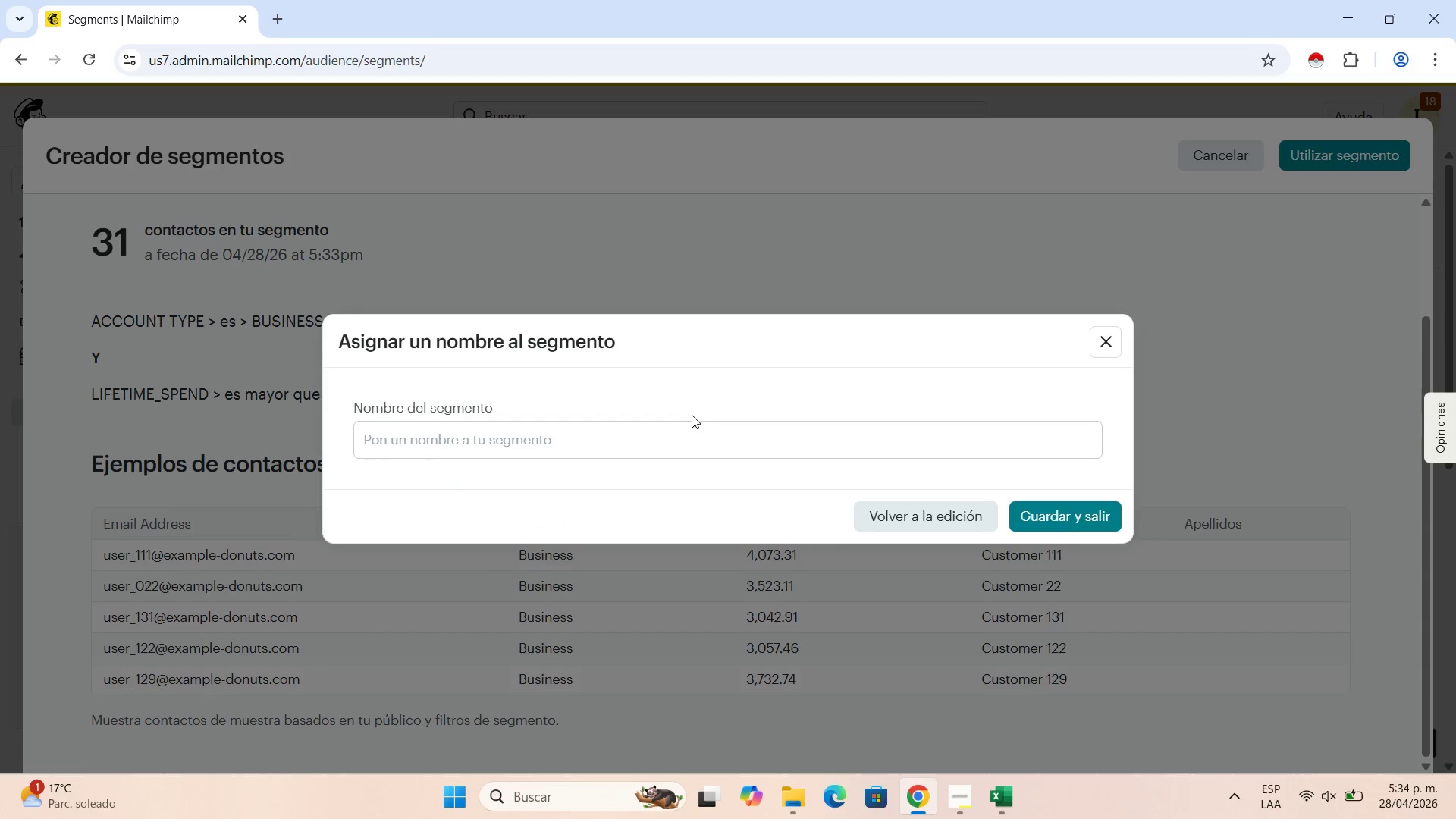 
double_click([695, 456])
 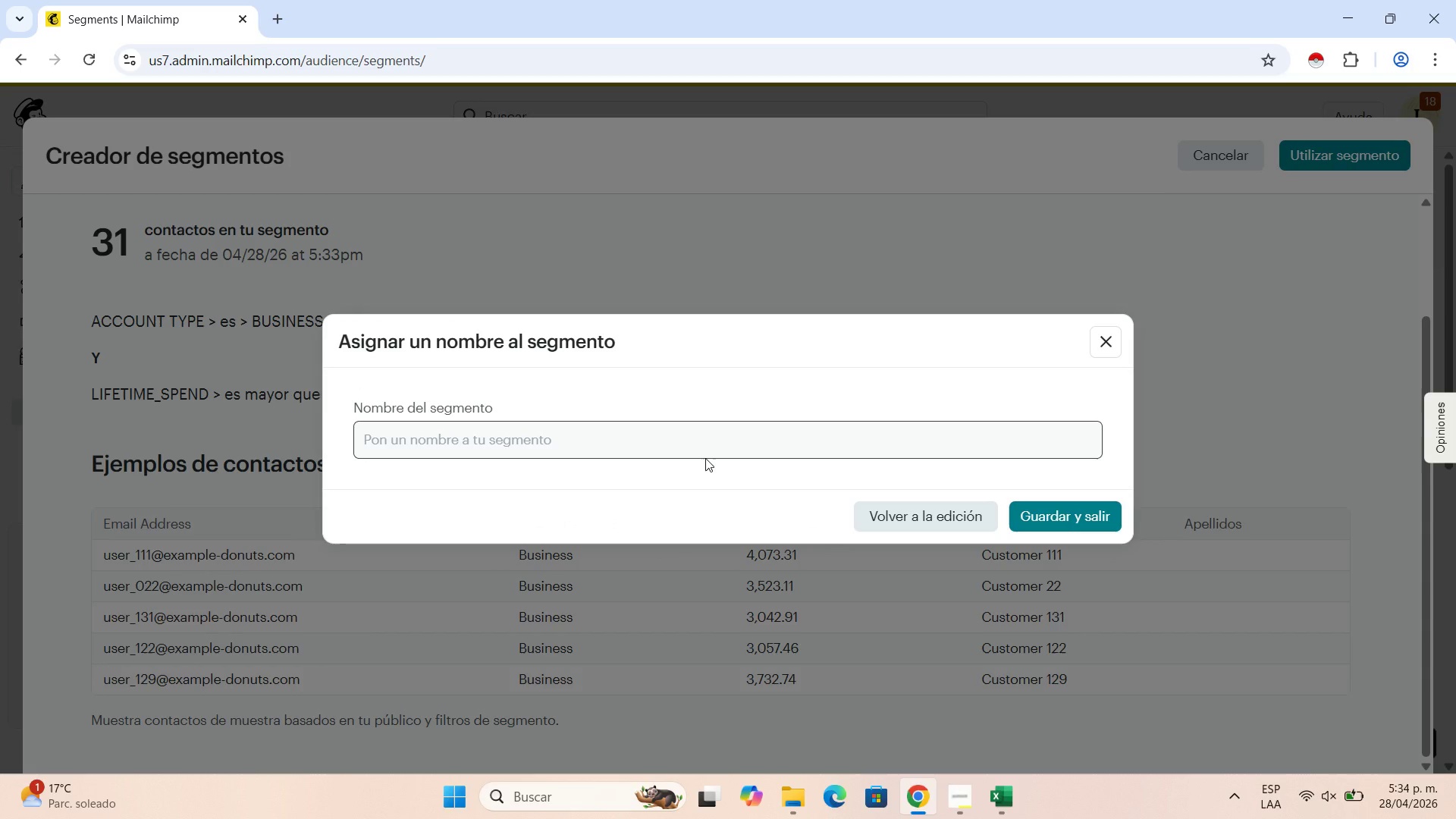 
type(h)
key(Backspace)
type(High )
key(Backspace)
 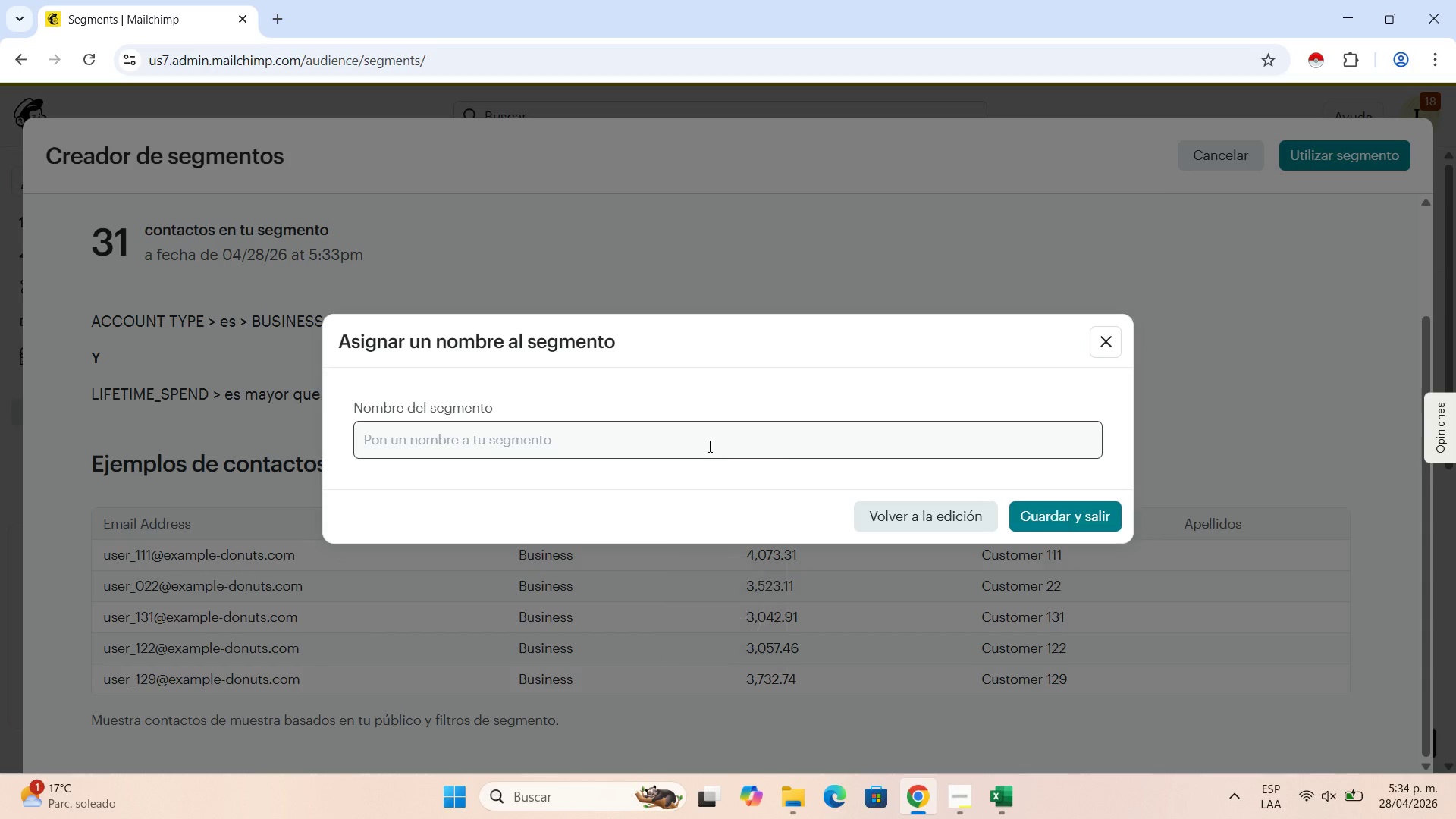 
left_click([707, 442])
 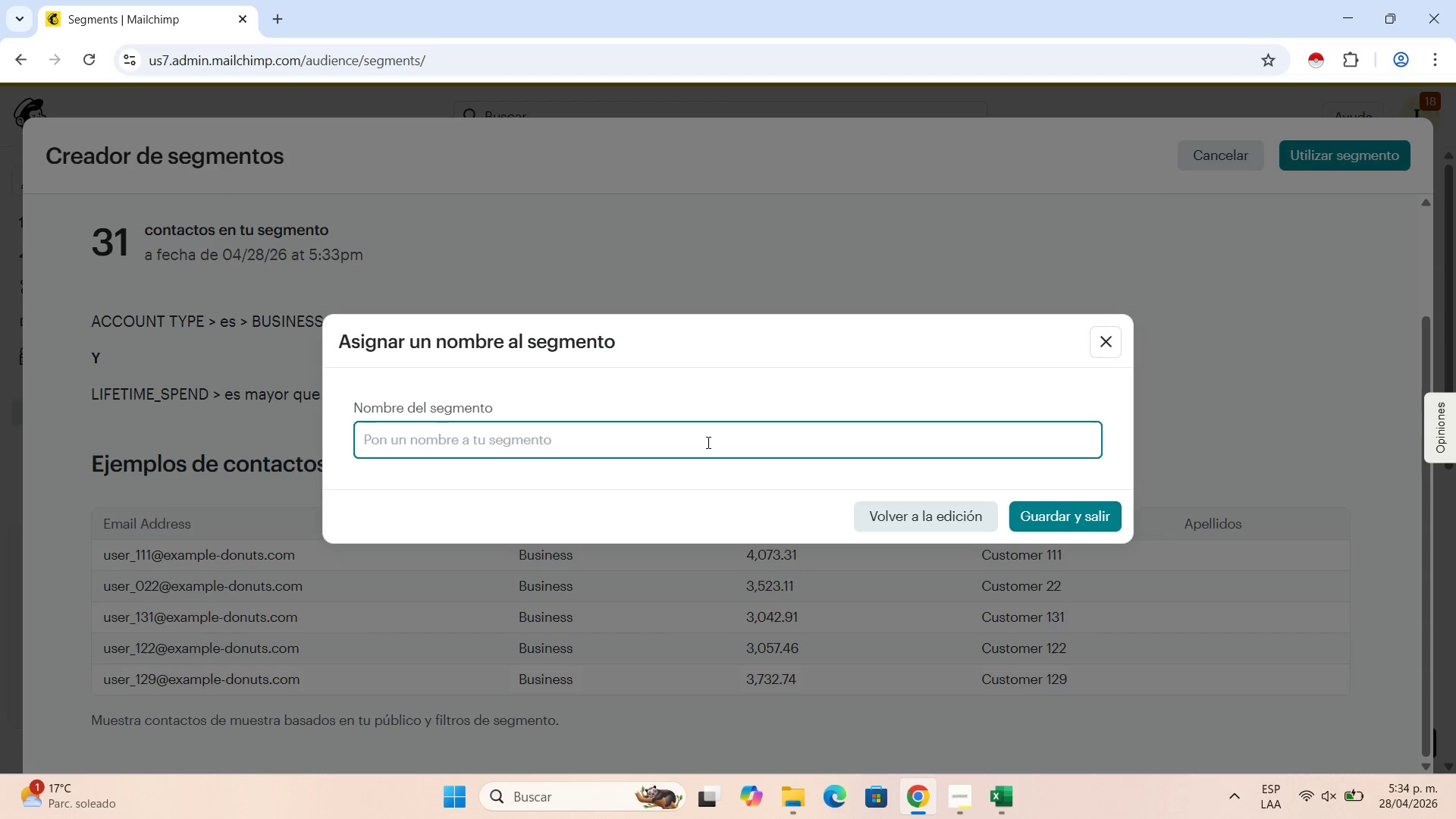 
type(High-Value)
 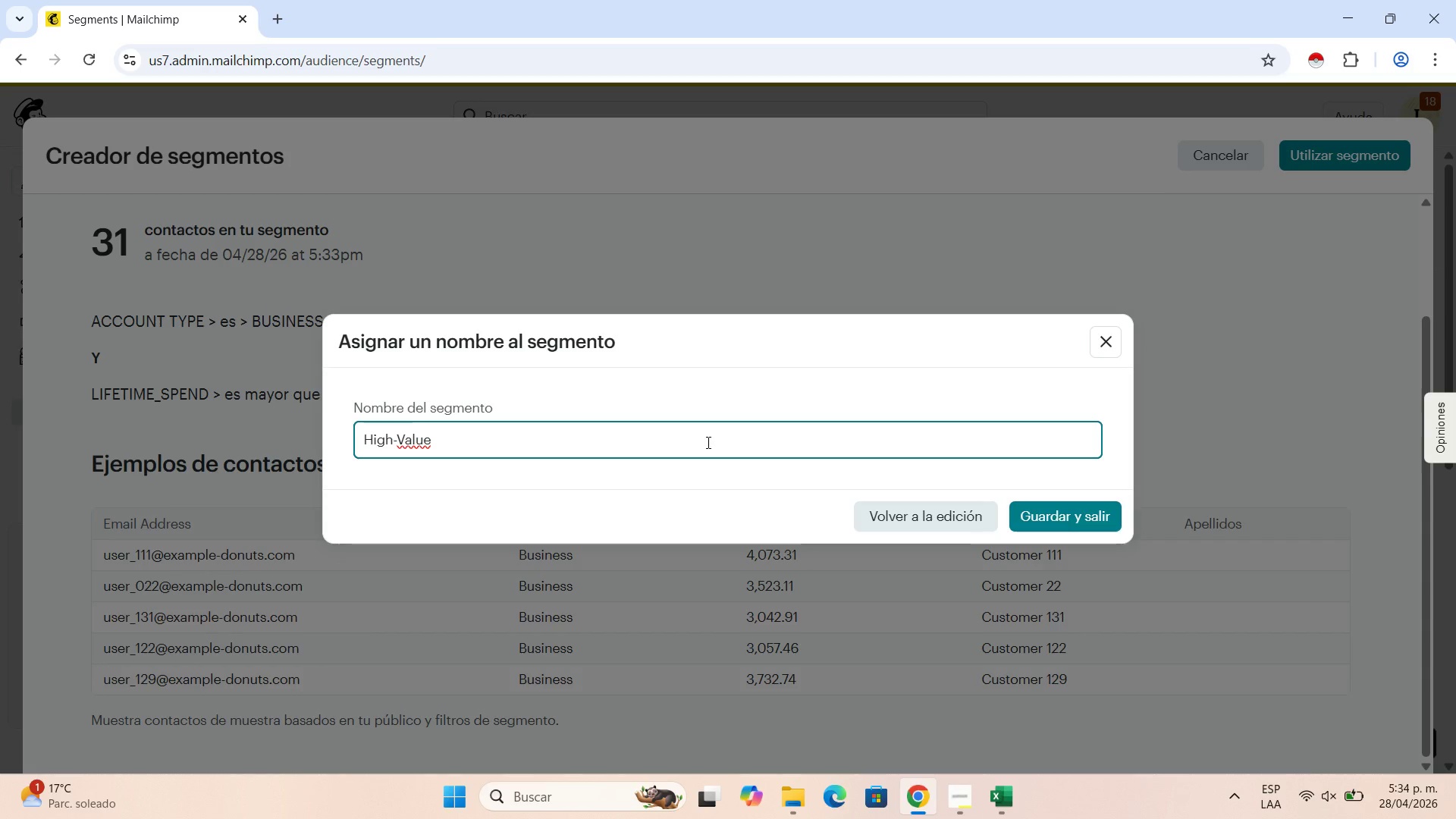 
wait(10.84)
 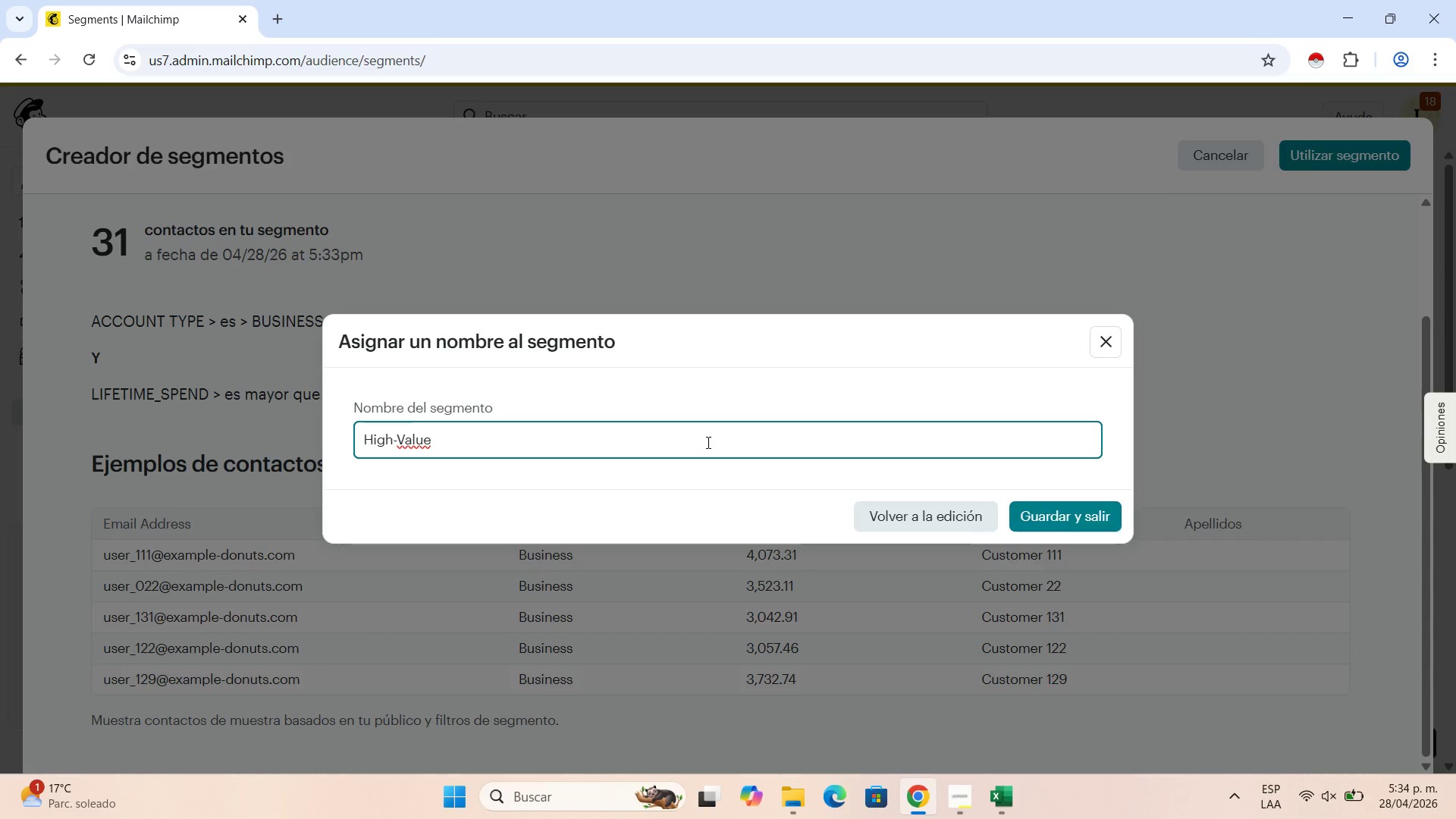 
type( Corporate Leads)
 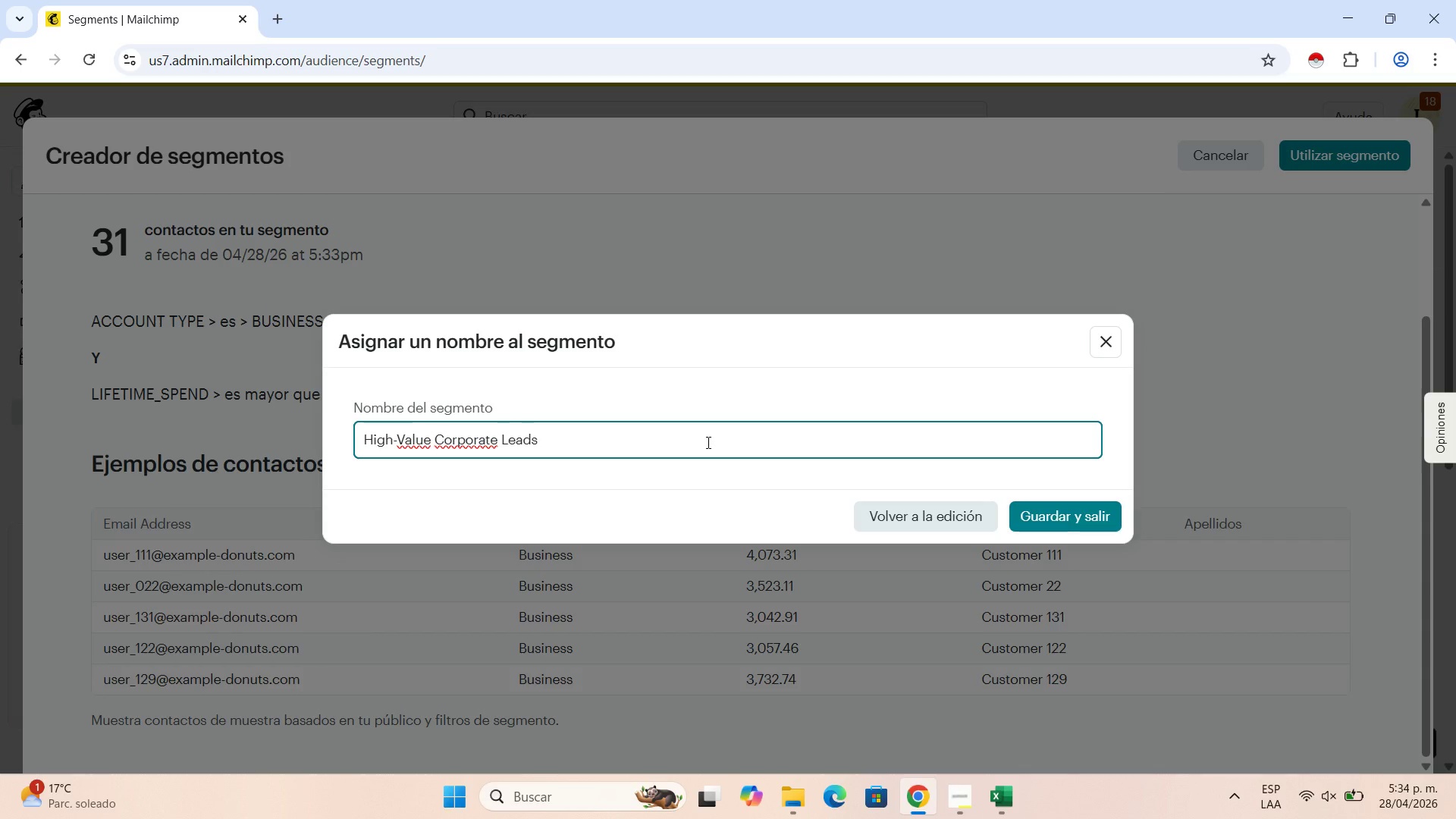 
left_click([1053, 512])
 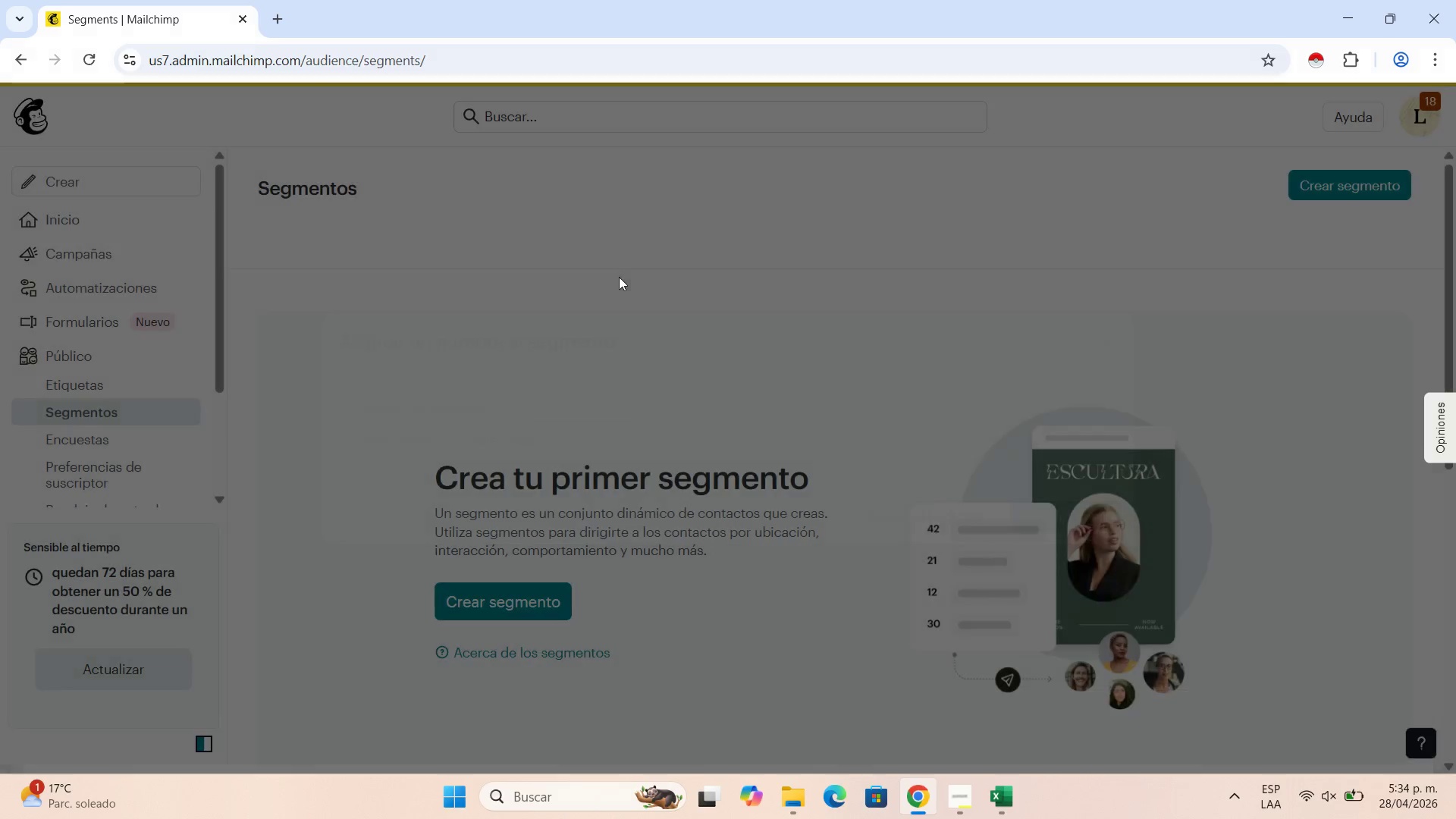 
mouse_move([595, 314])
 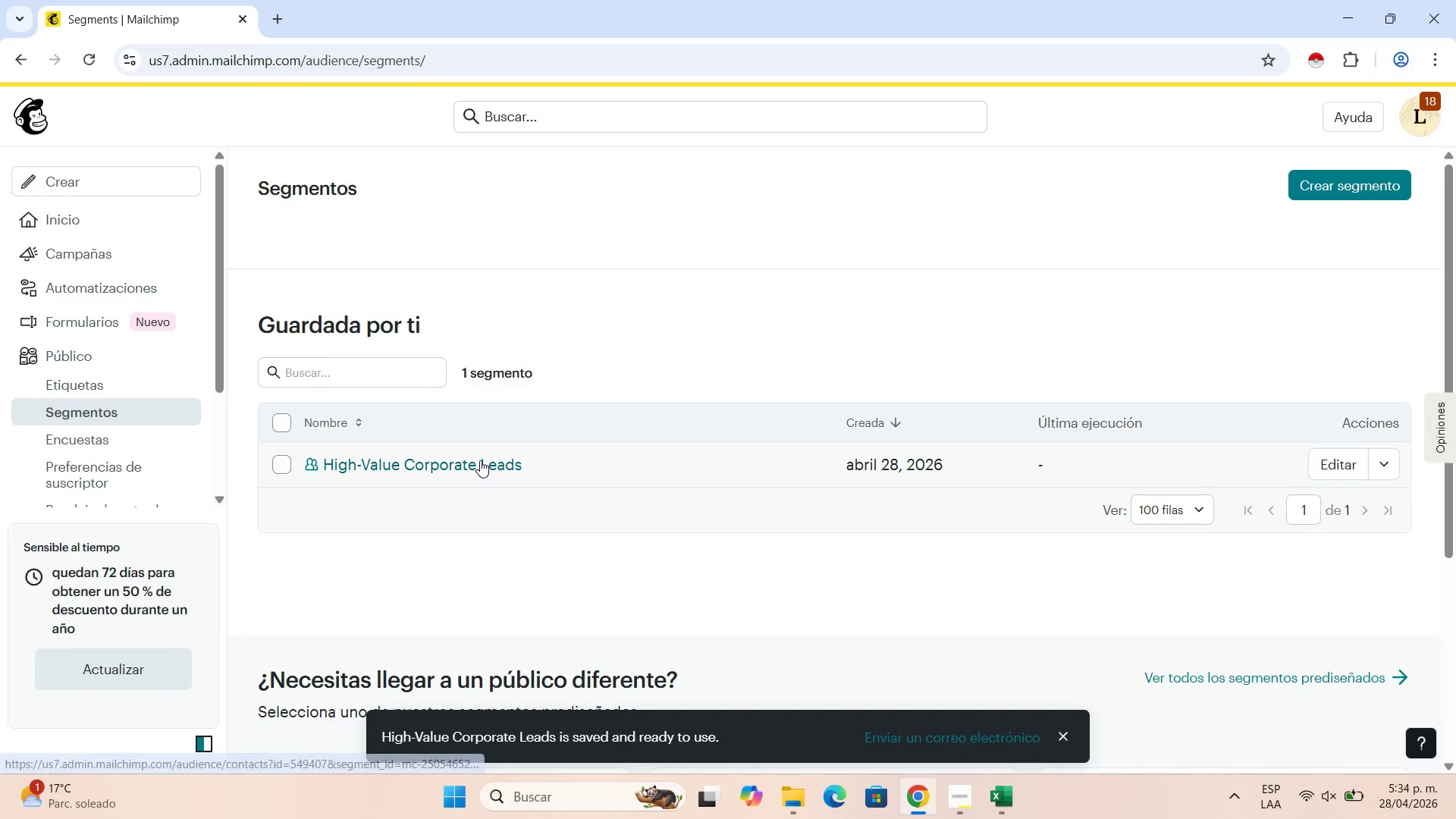 
left_click([480, 460])
 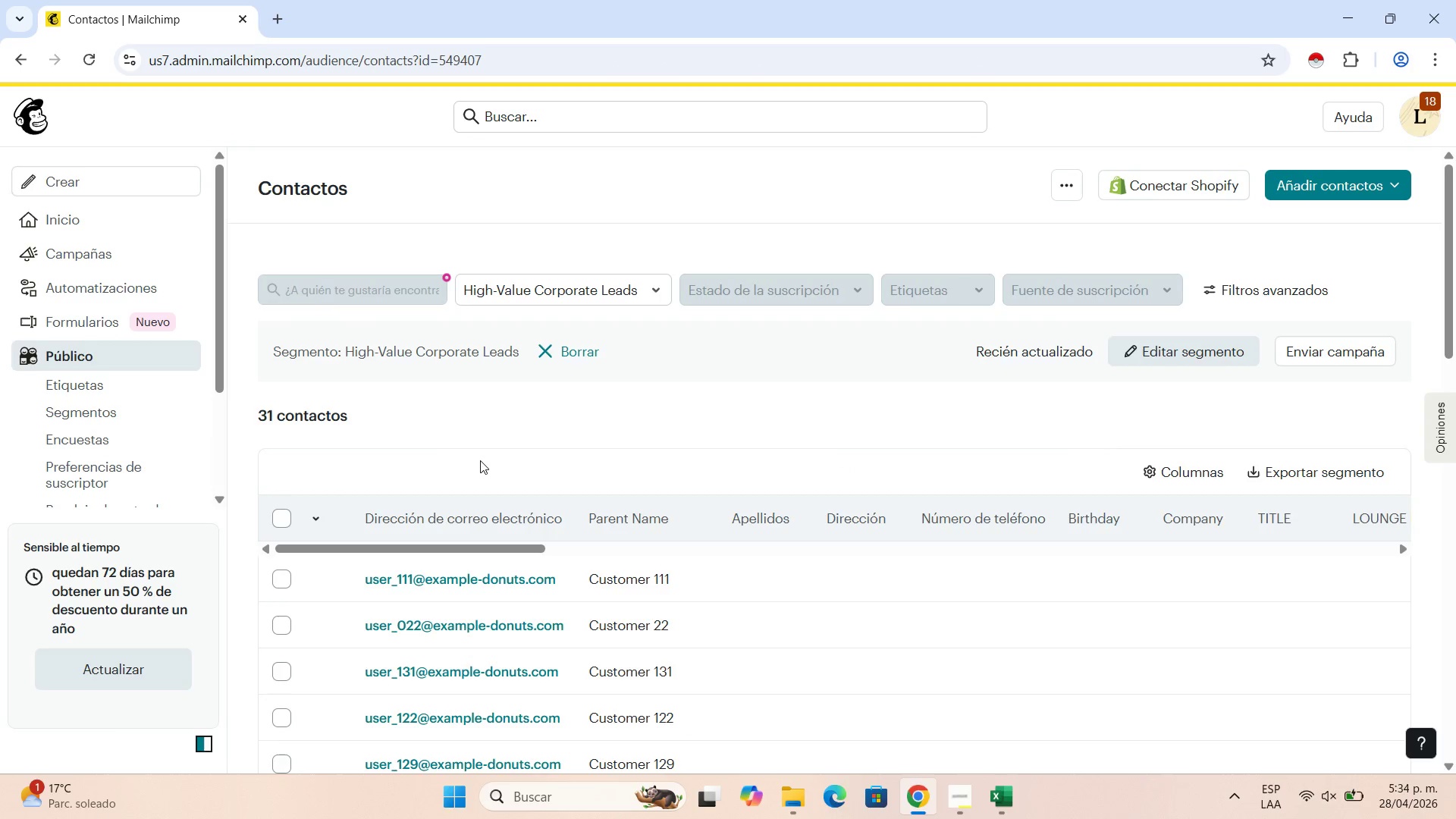 
wait(15.91)
 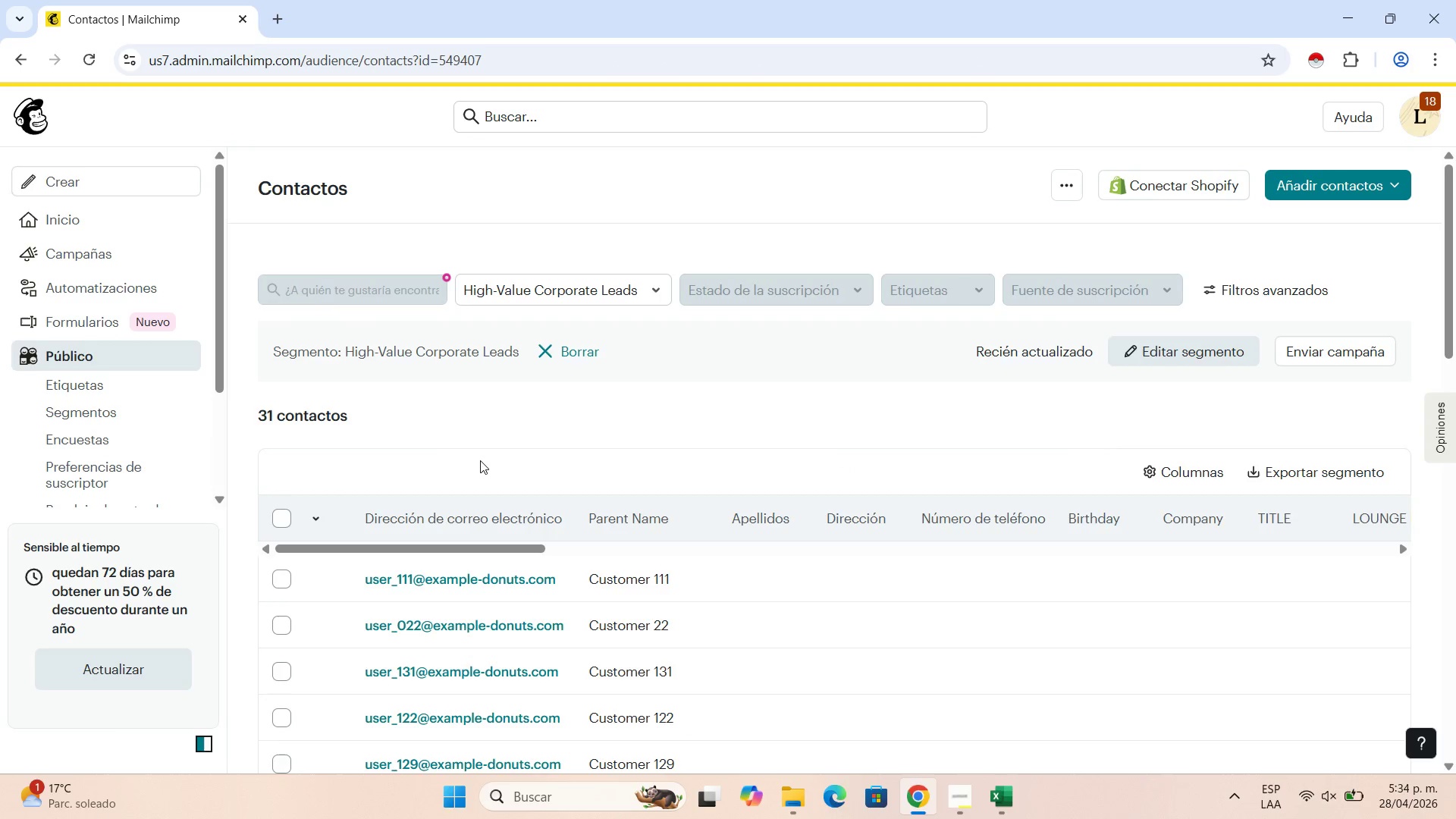 
scroll: coordinate [752, 475], scroll_direction: down, amount: 21.0
 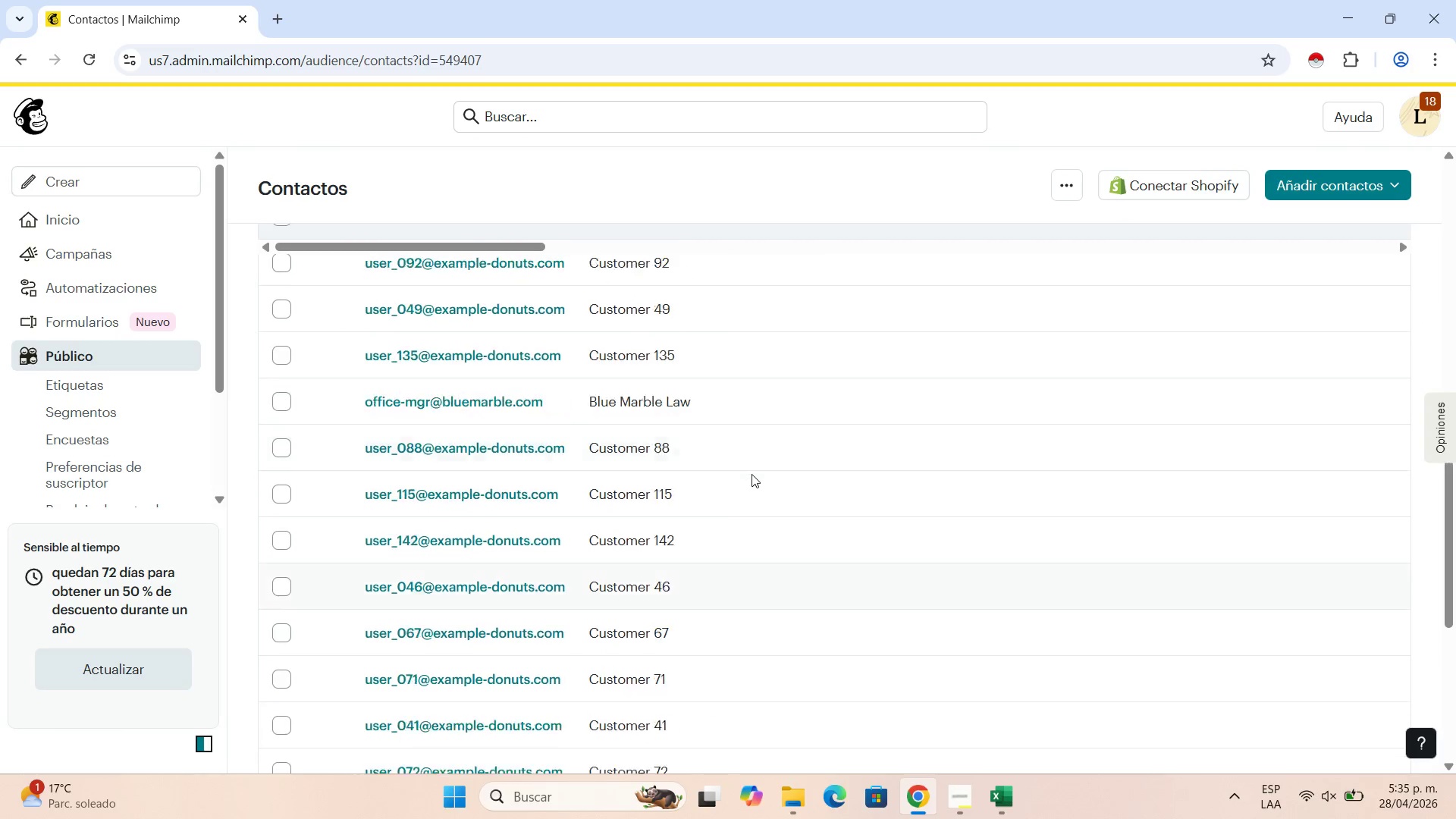 
scroll: coordinate [769, 477], scroll_direction: up, amount: 9.0
 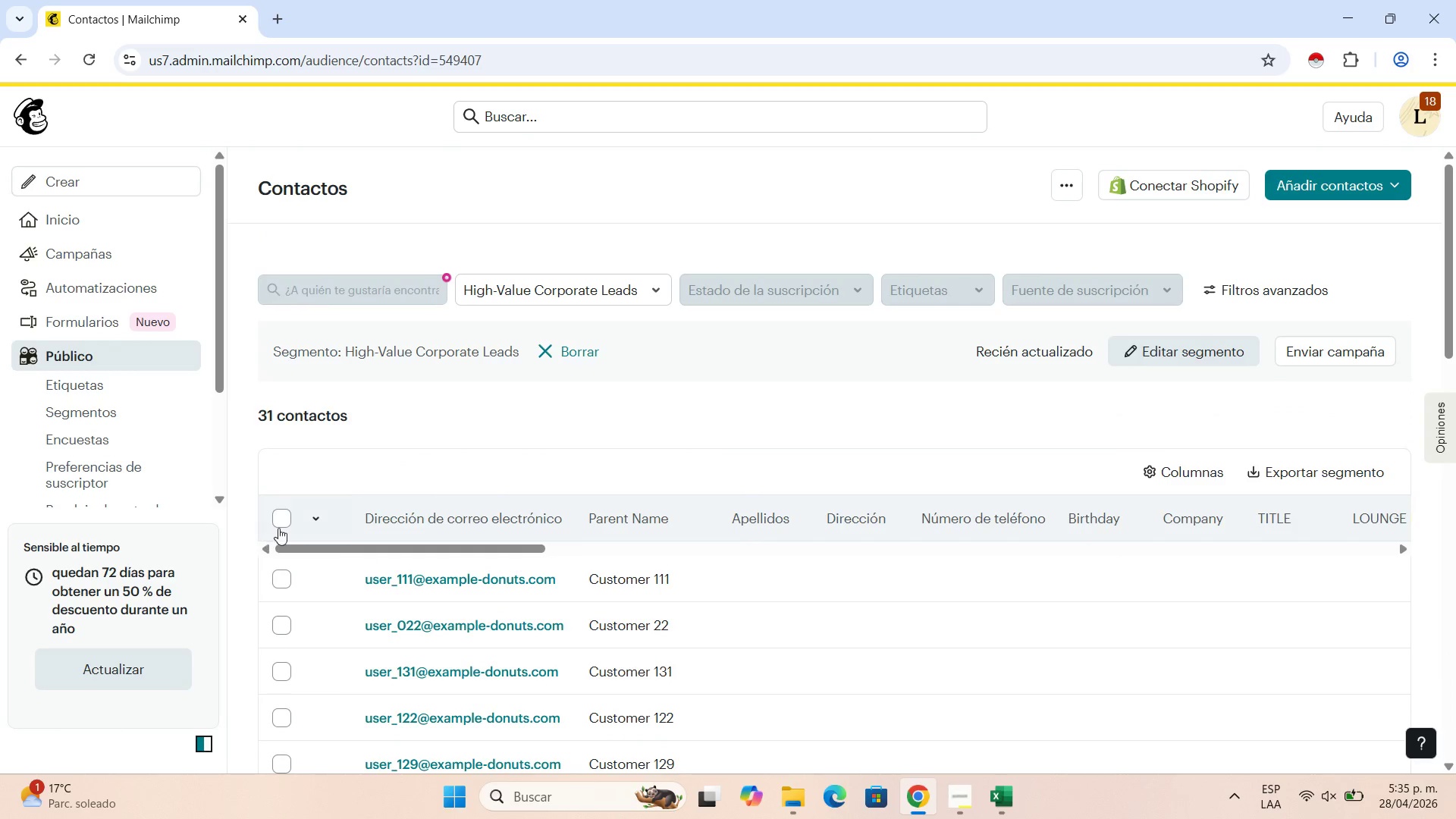 
left_click([290, 521])
 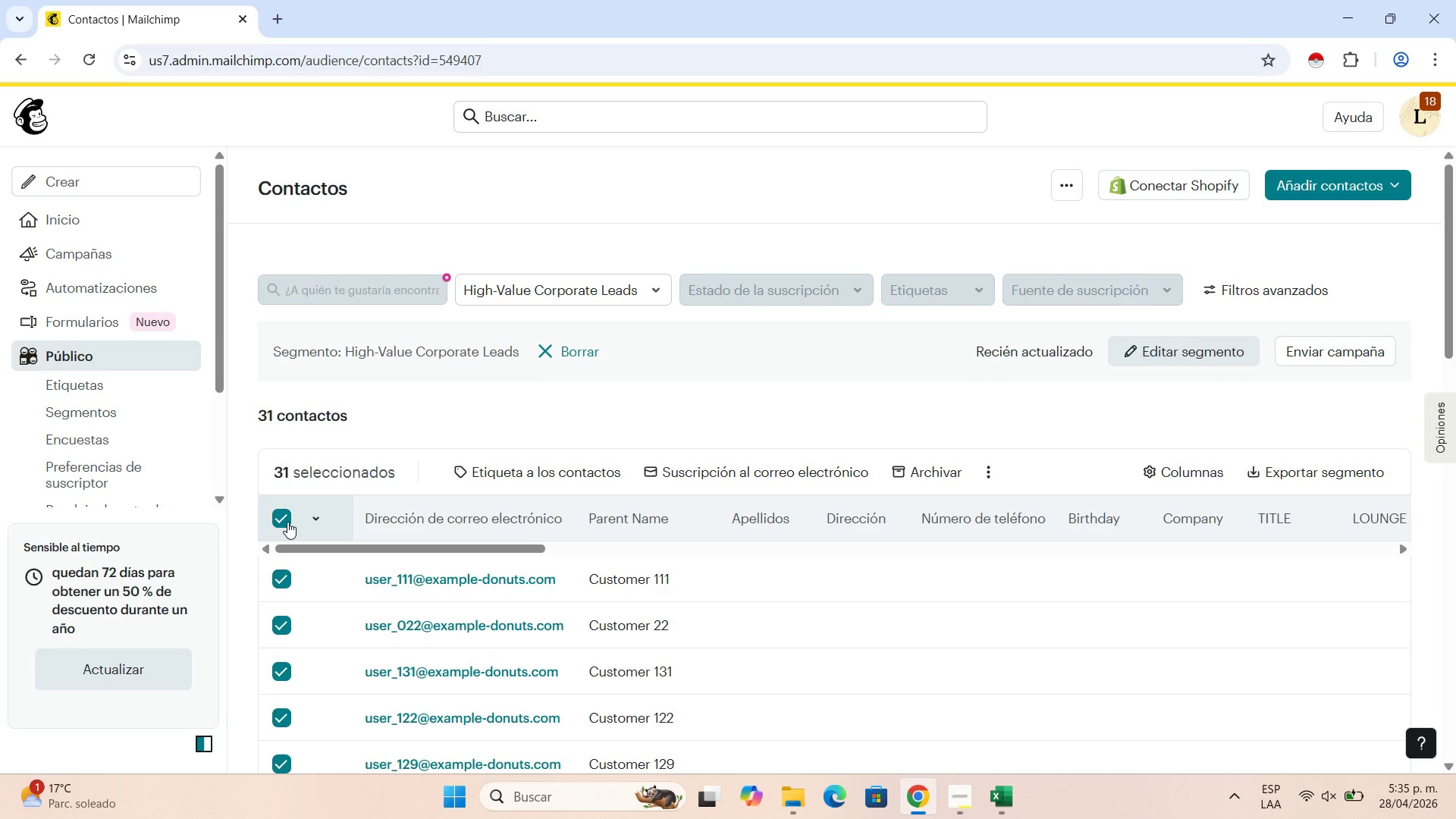 
left_click([287, 522])
 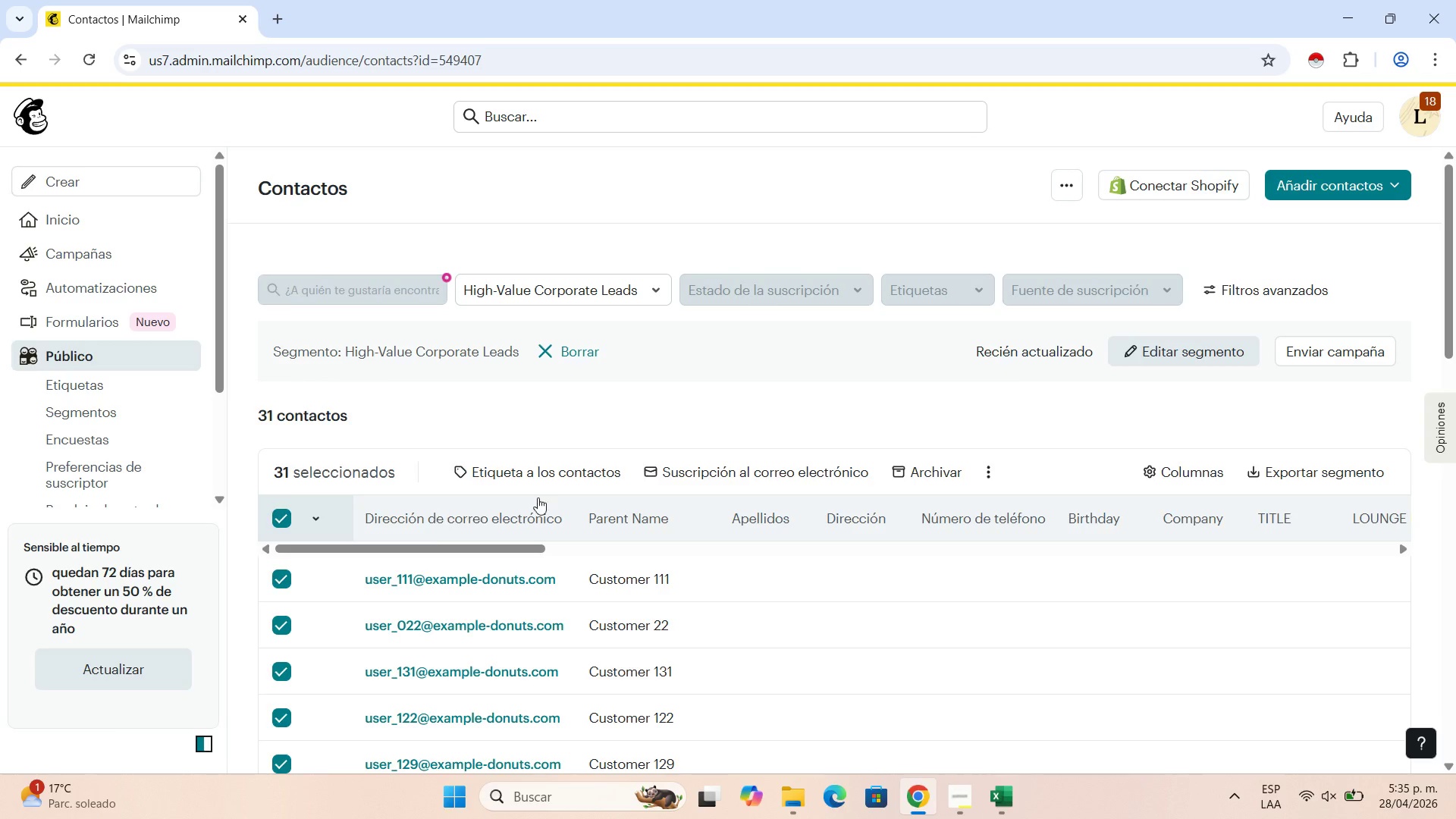 
scroll: coordinate [567, 550], scroll_direction: down, amount: 5.0
 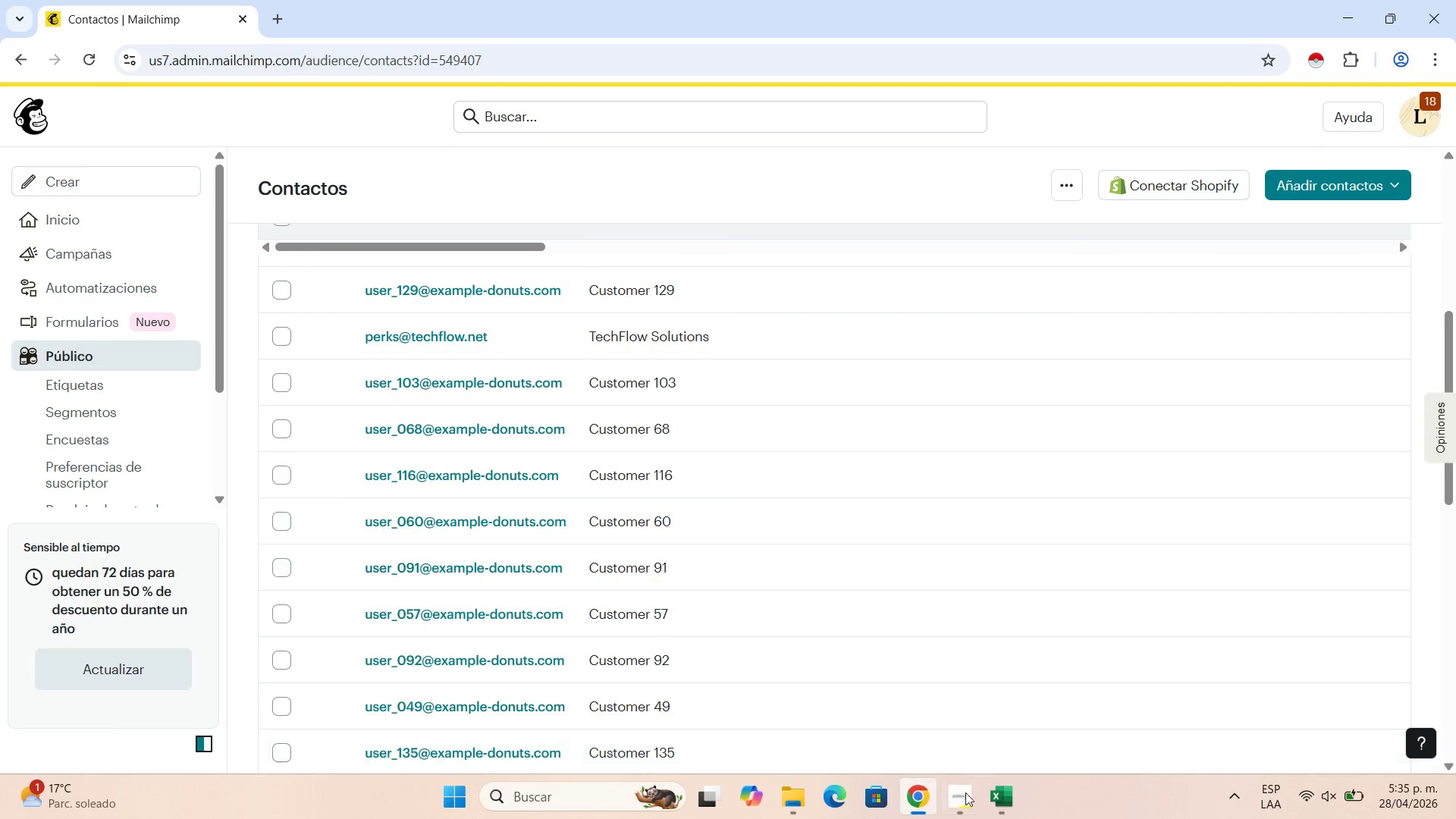 
left_click([972, 792])